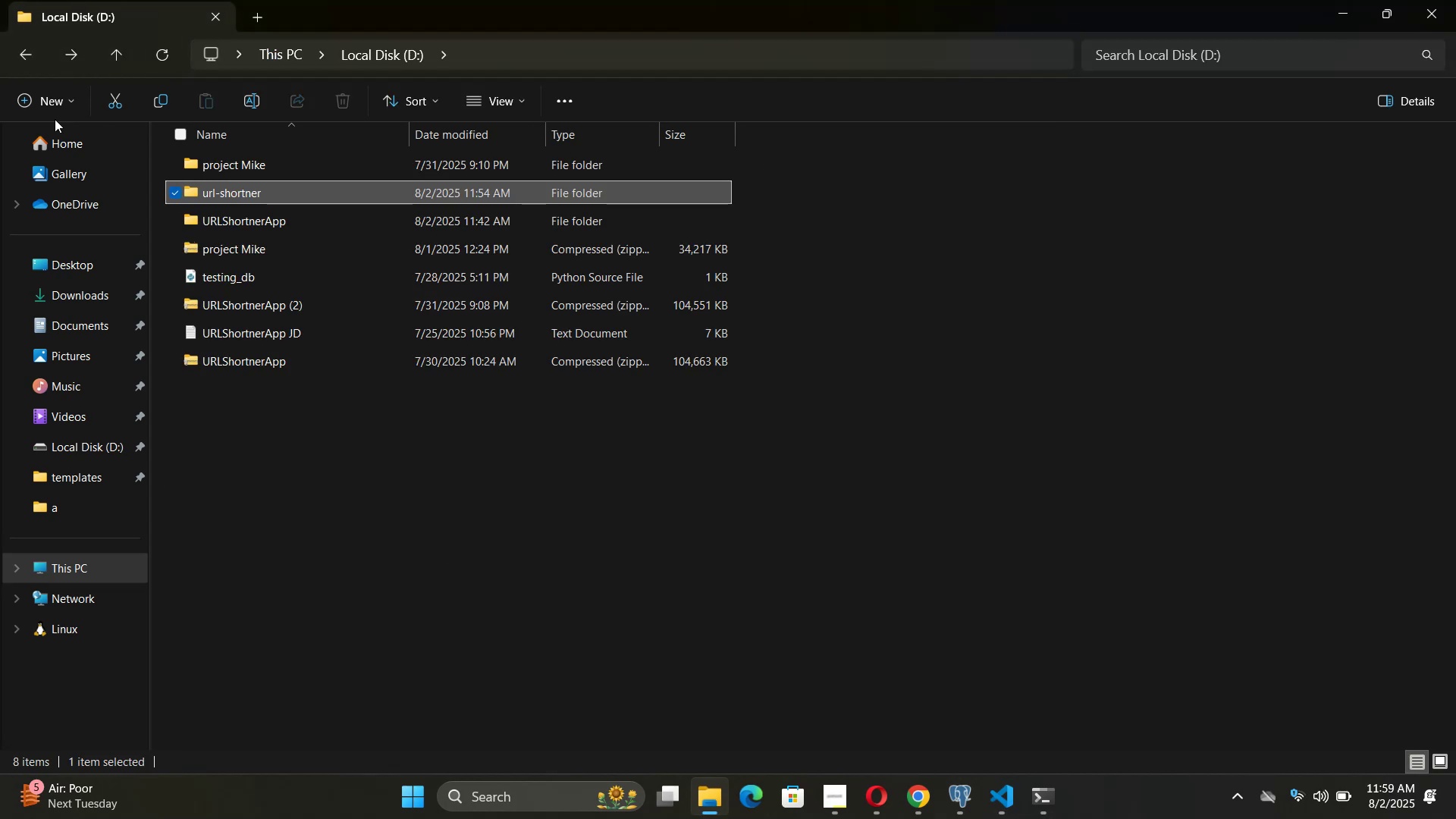 
key(Shift+Delete)
 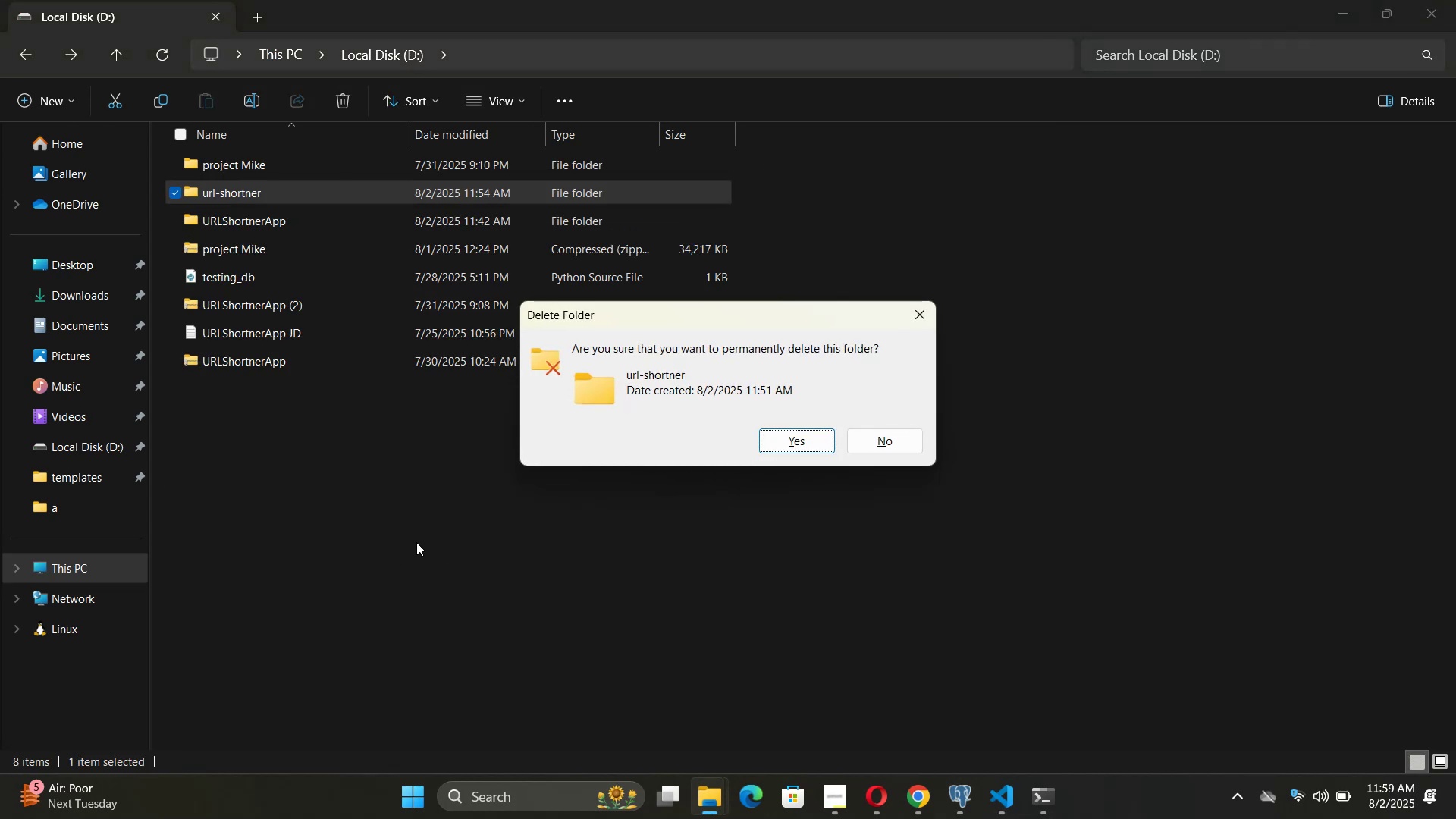 
key(Enter)
 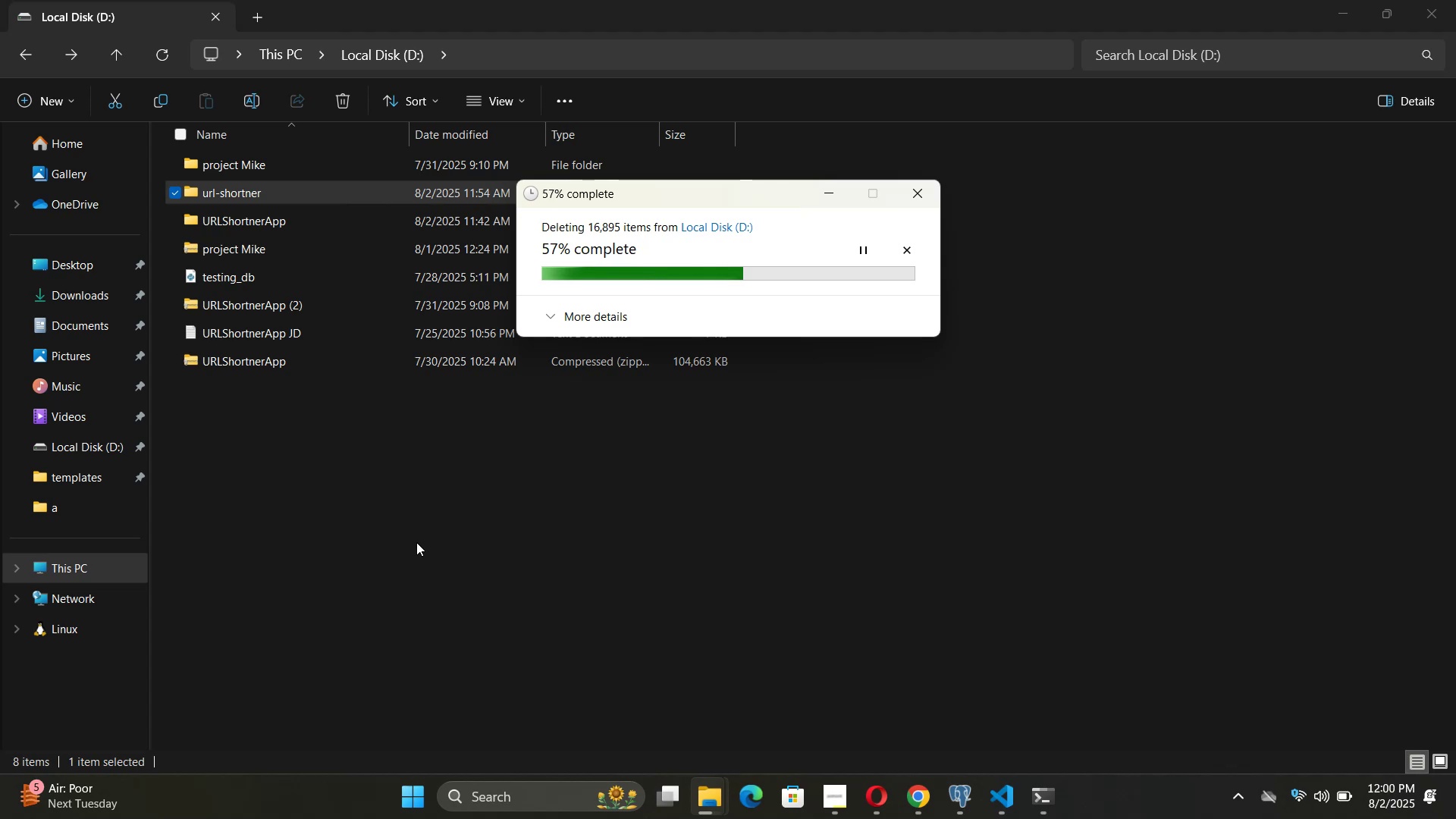 
wait(20.05)
 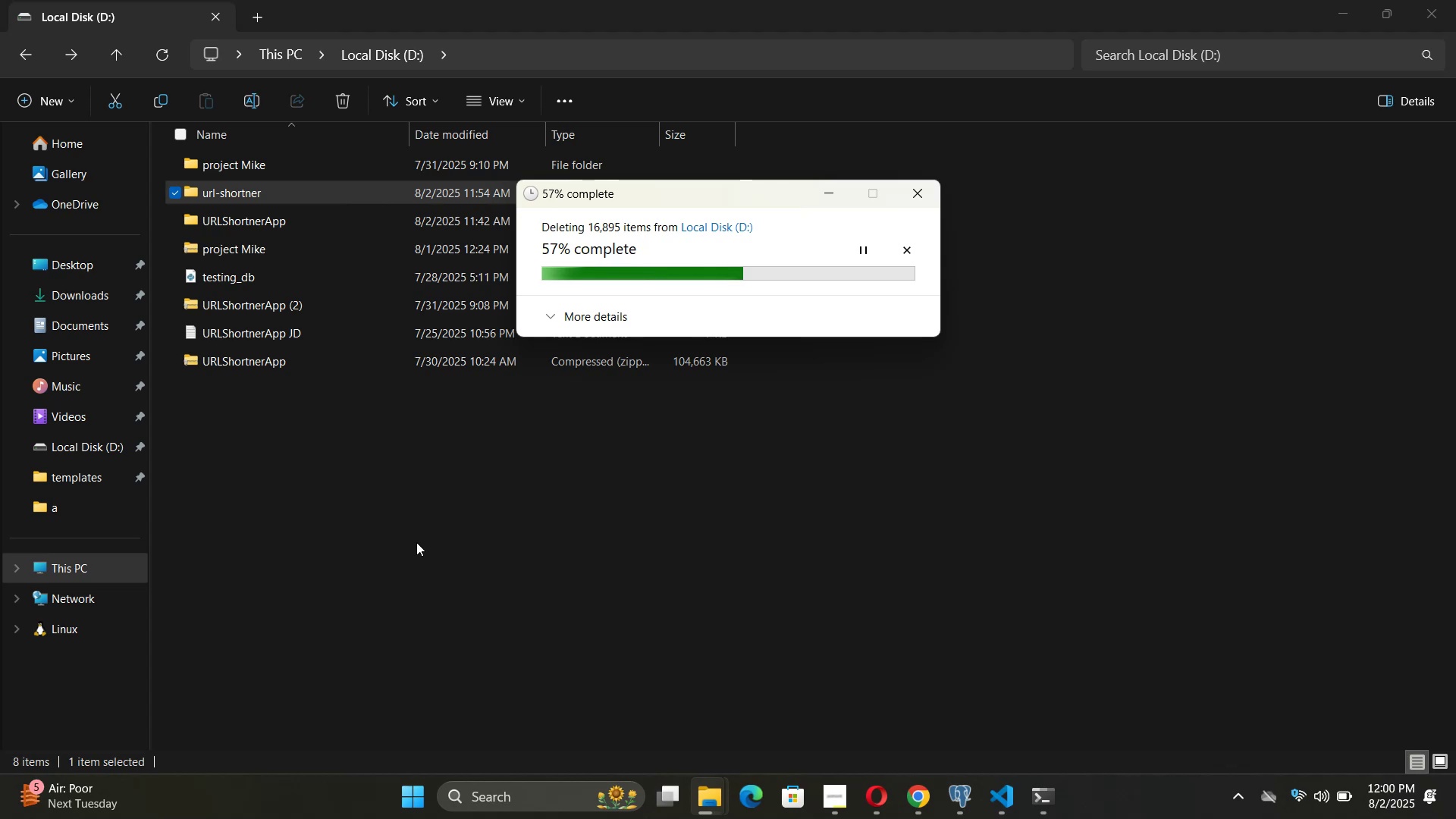 
left_click([882, 806])
 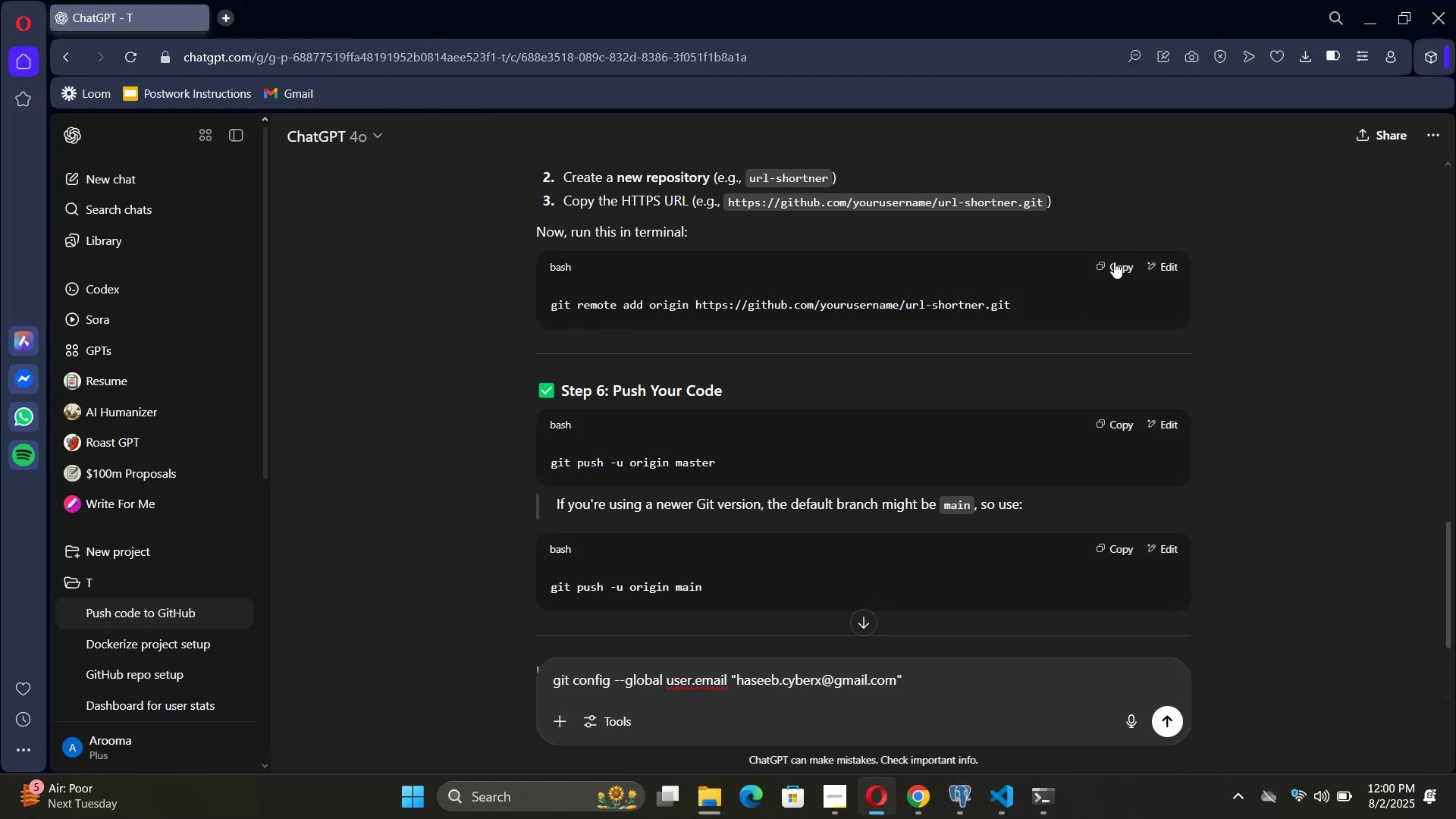 
wait(5.72)
 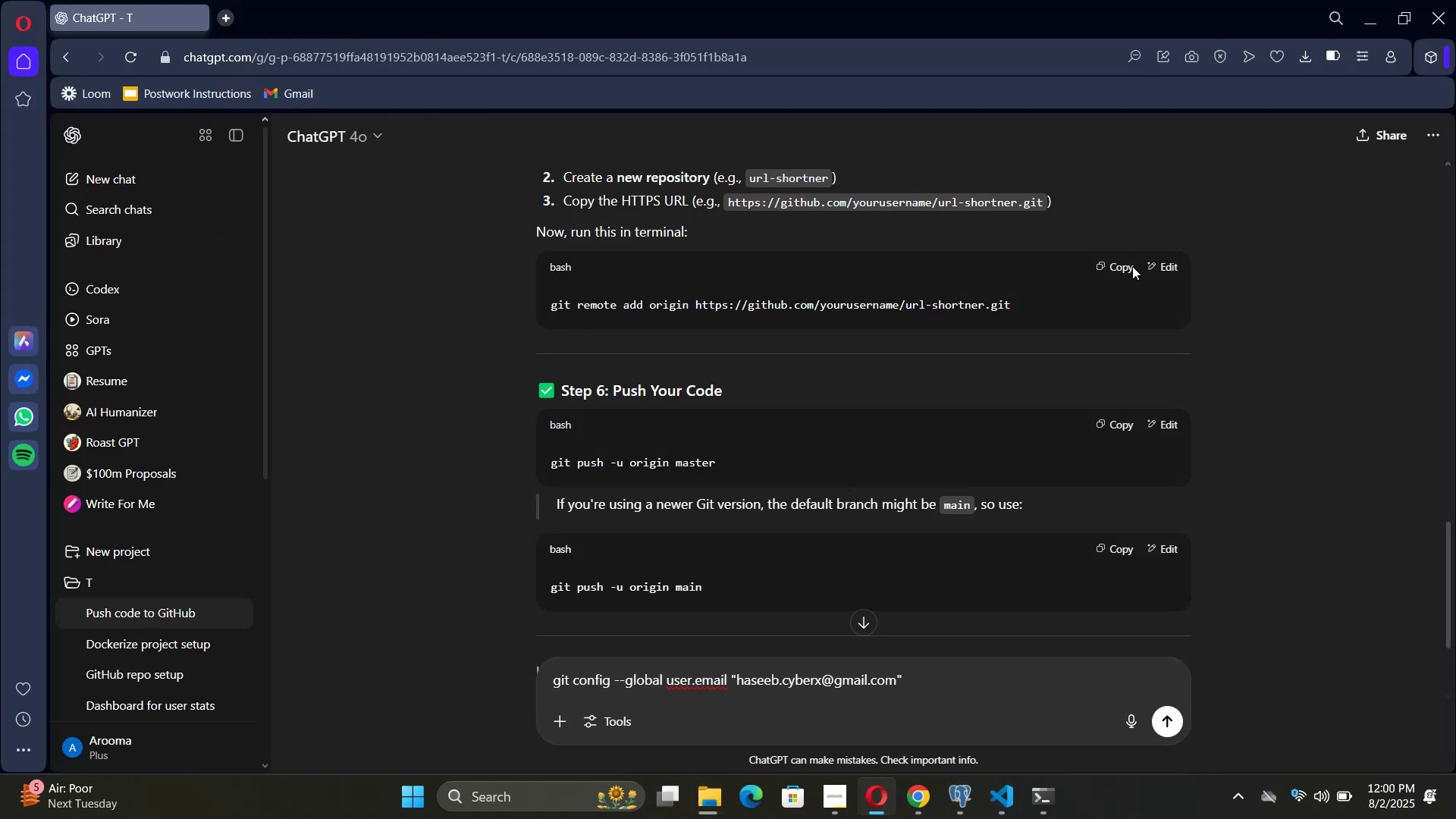 
left_click([1116, 266])
 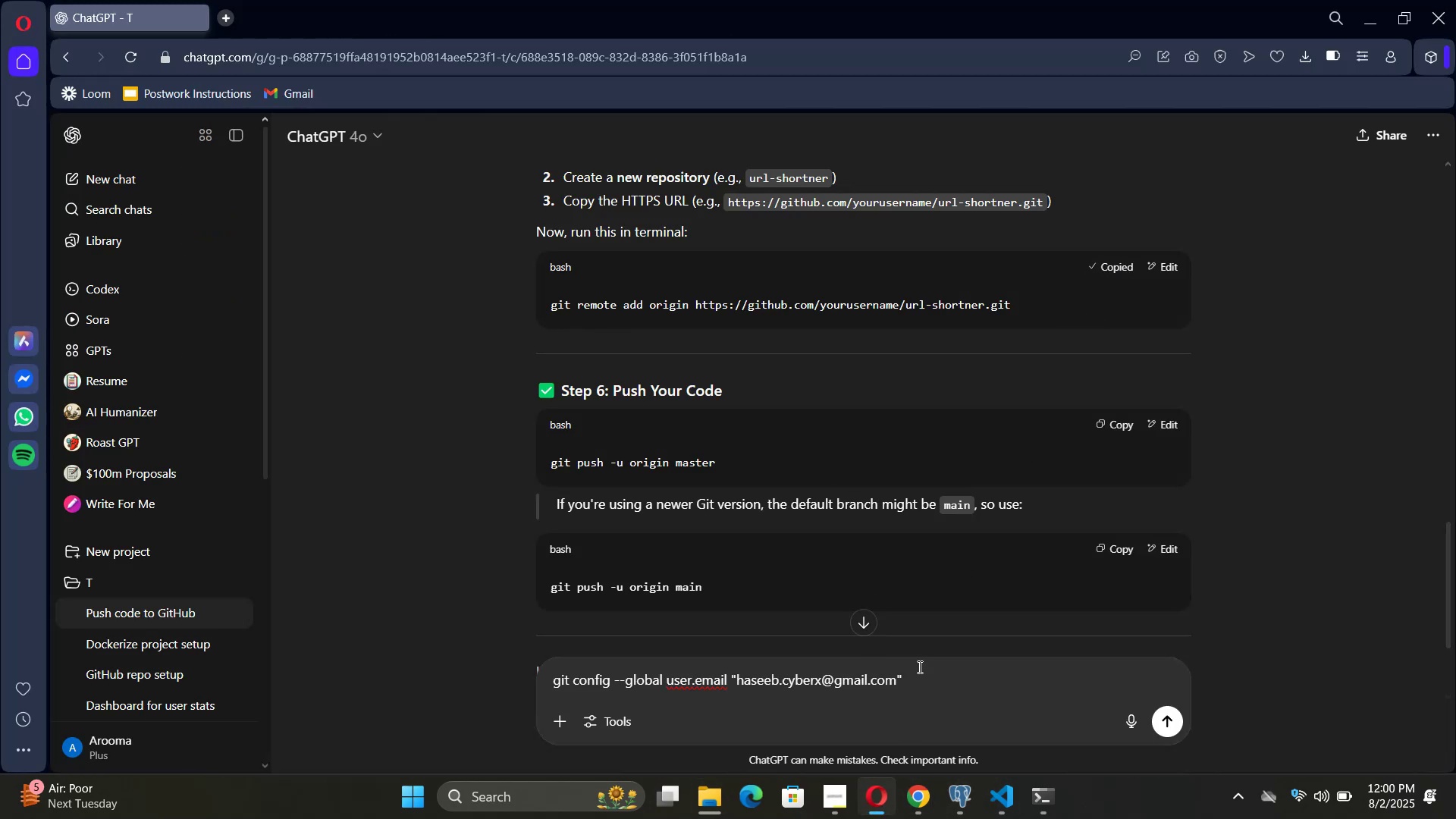 
left_click([918, 667])
 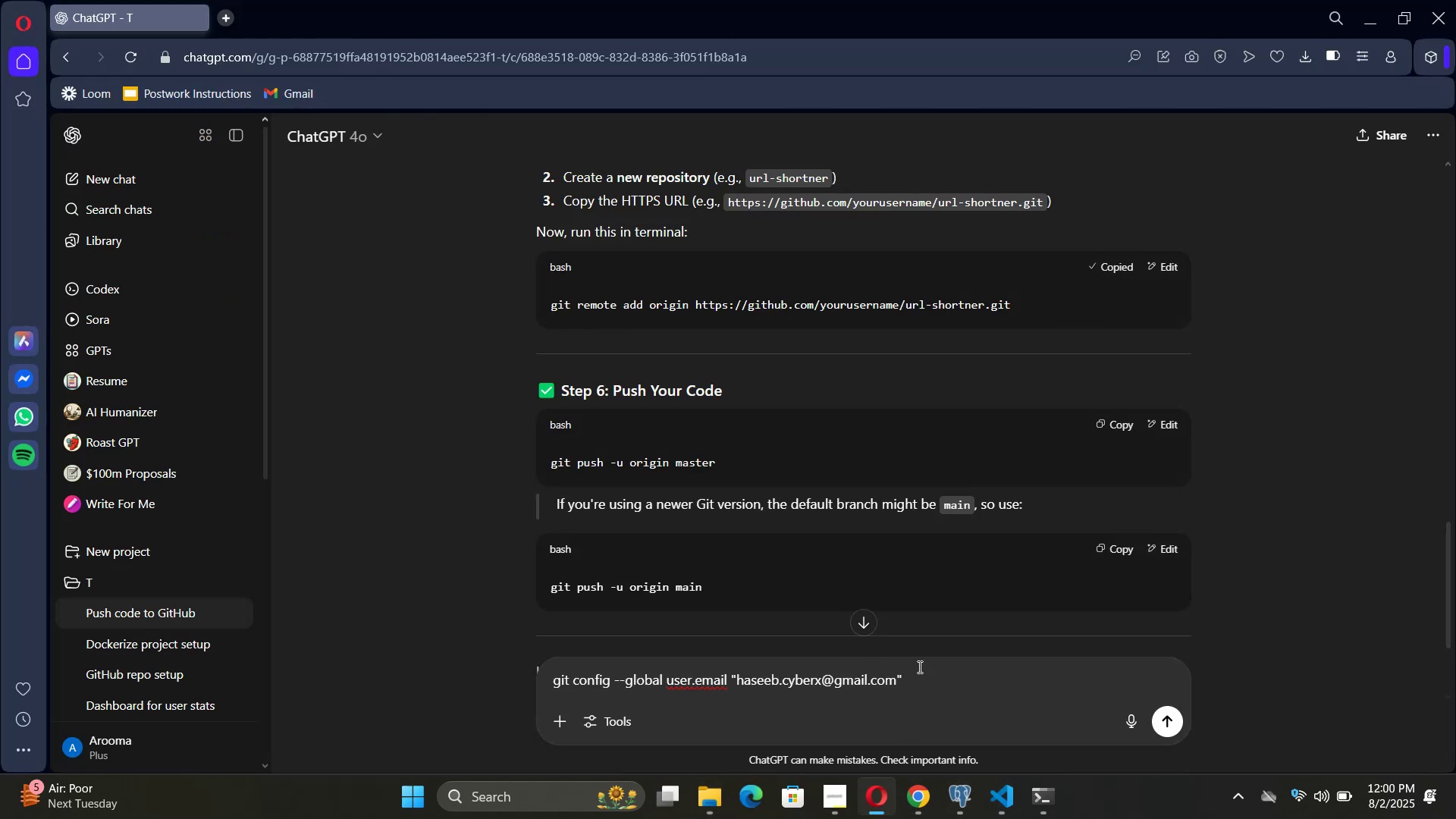 
key(Control+A)
 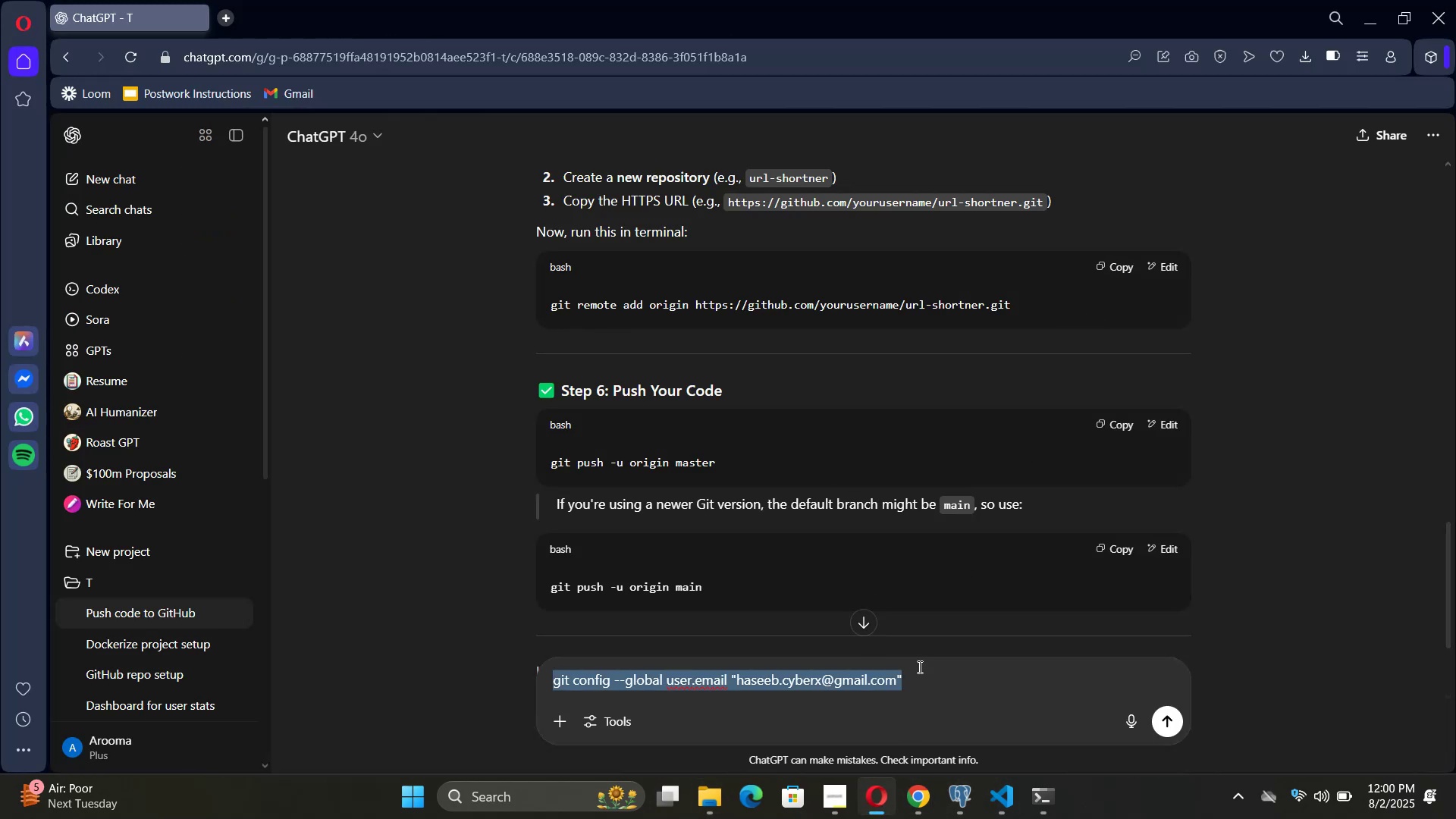 
key(Control+V)
 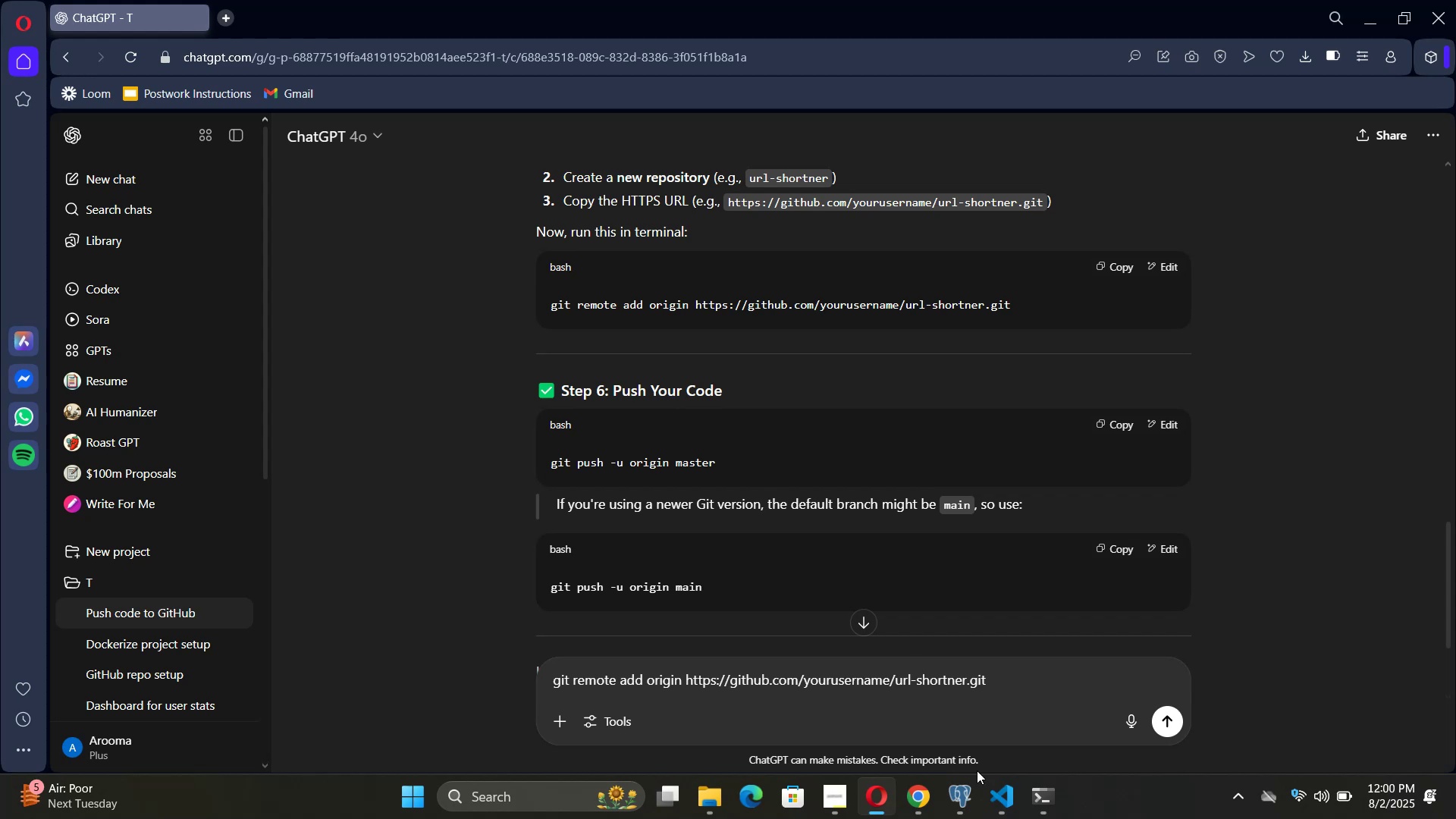 
left_click([921, 791])
 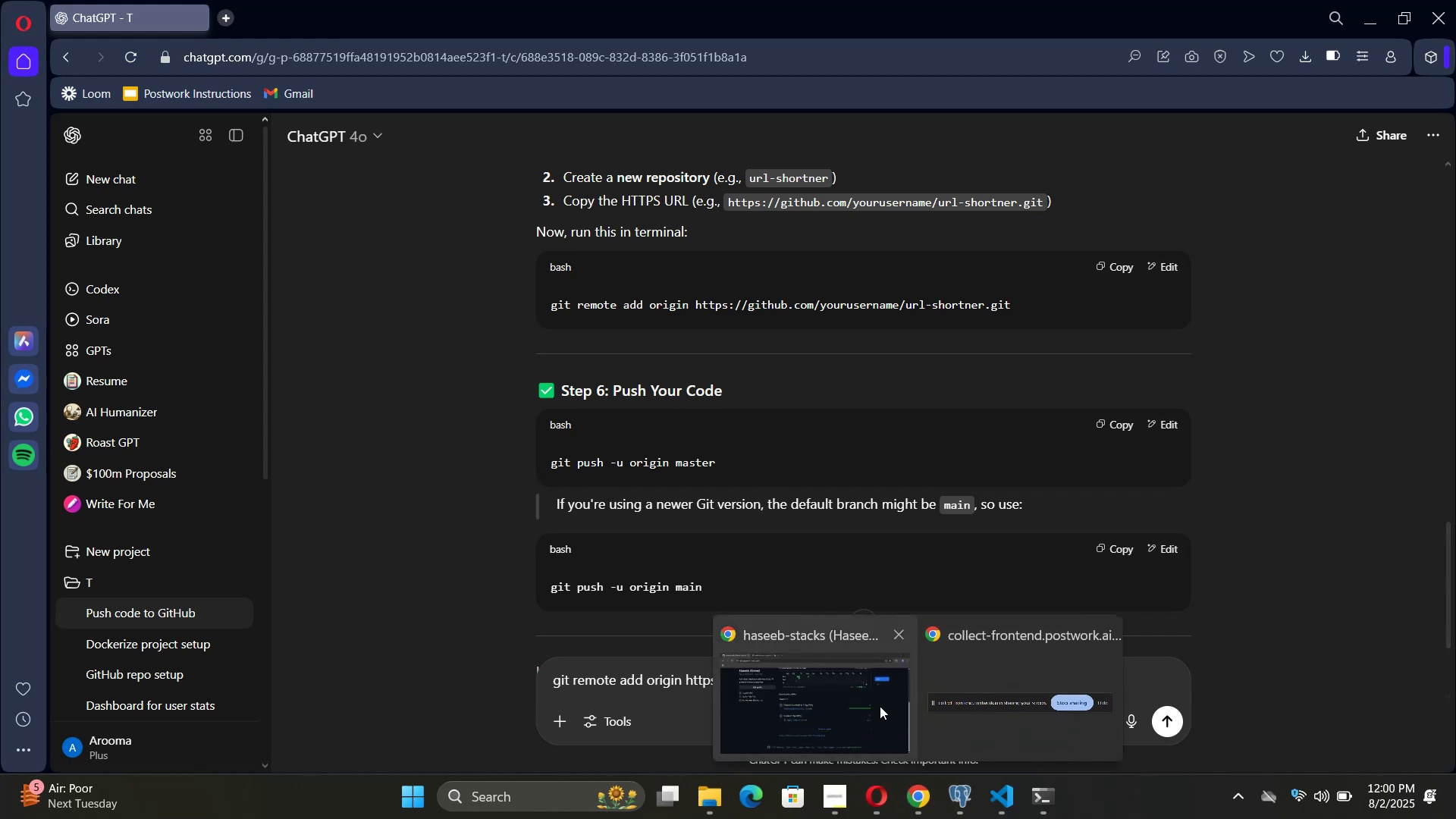 
left_click([870, 699])
 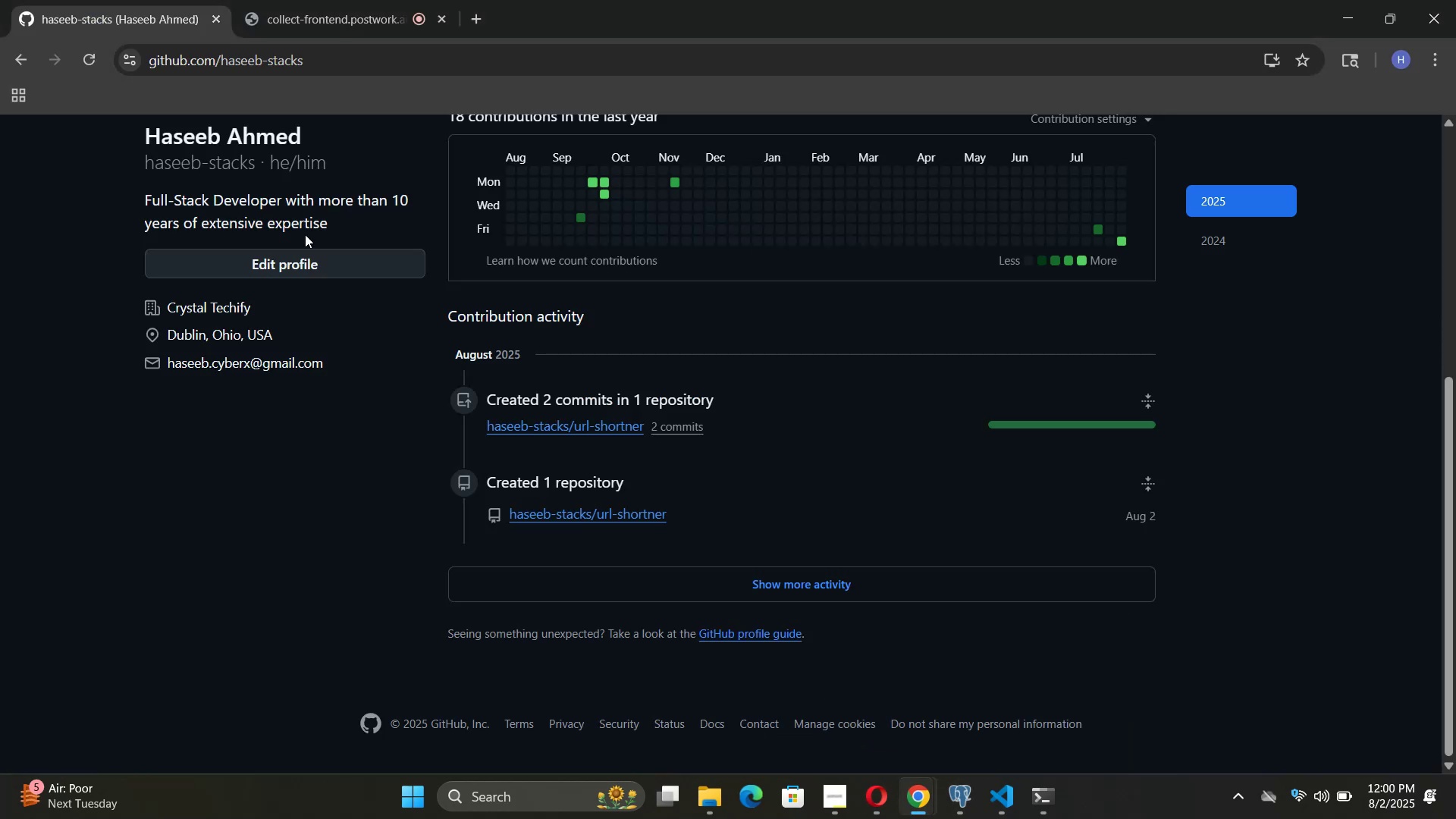 
scroll: coordinate [305, 359], scroll_direction: up, amount: 5.0
 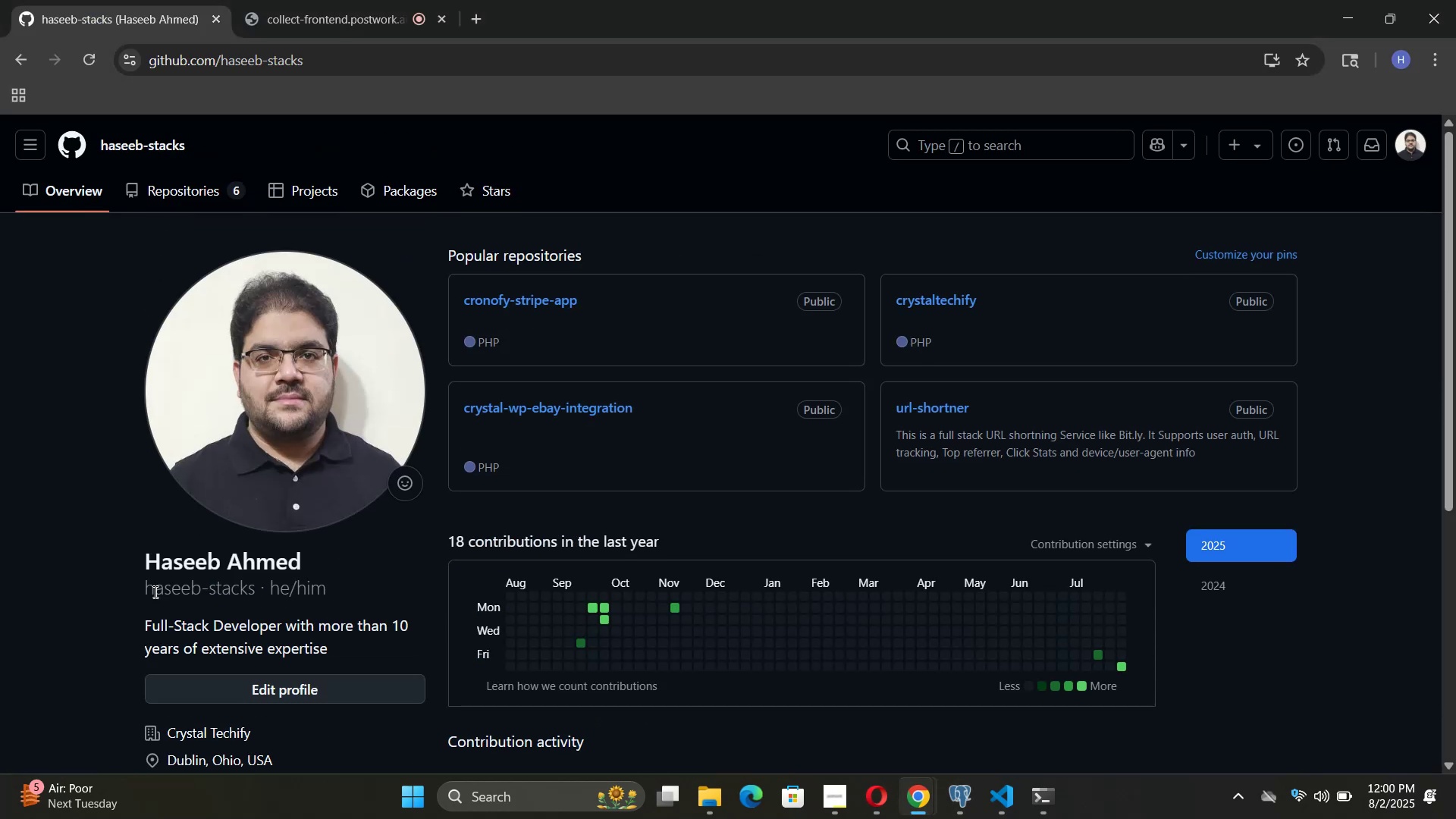 
left_click_drag(start_coordinate=[146, 588], to_coordinate=[252, 598])
 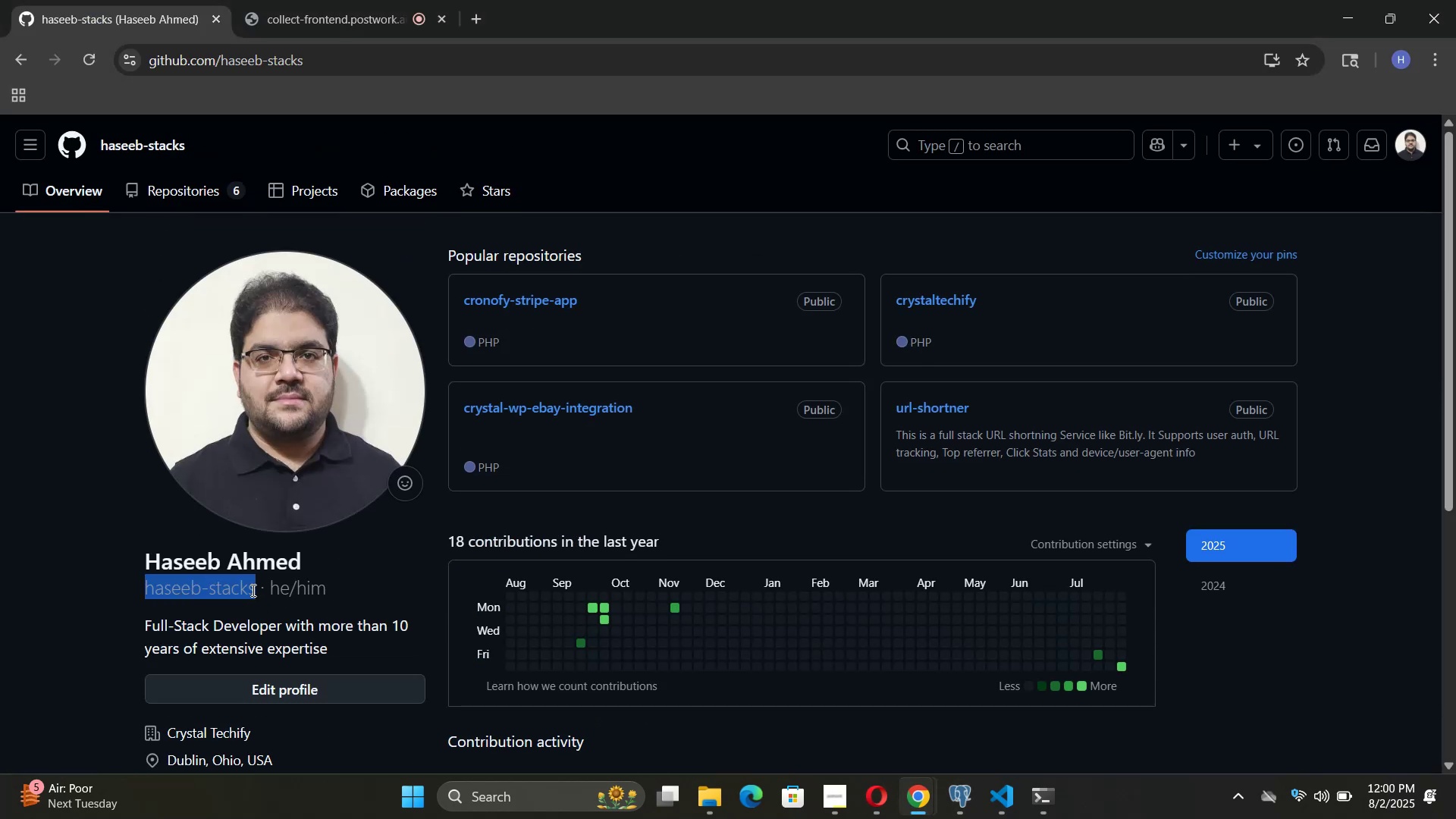 
right_click([246, 588])
 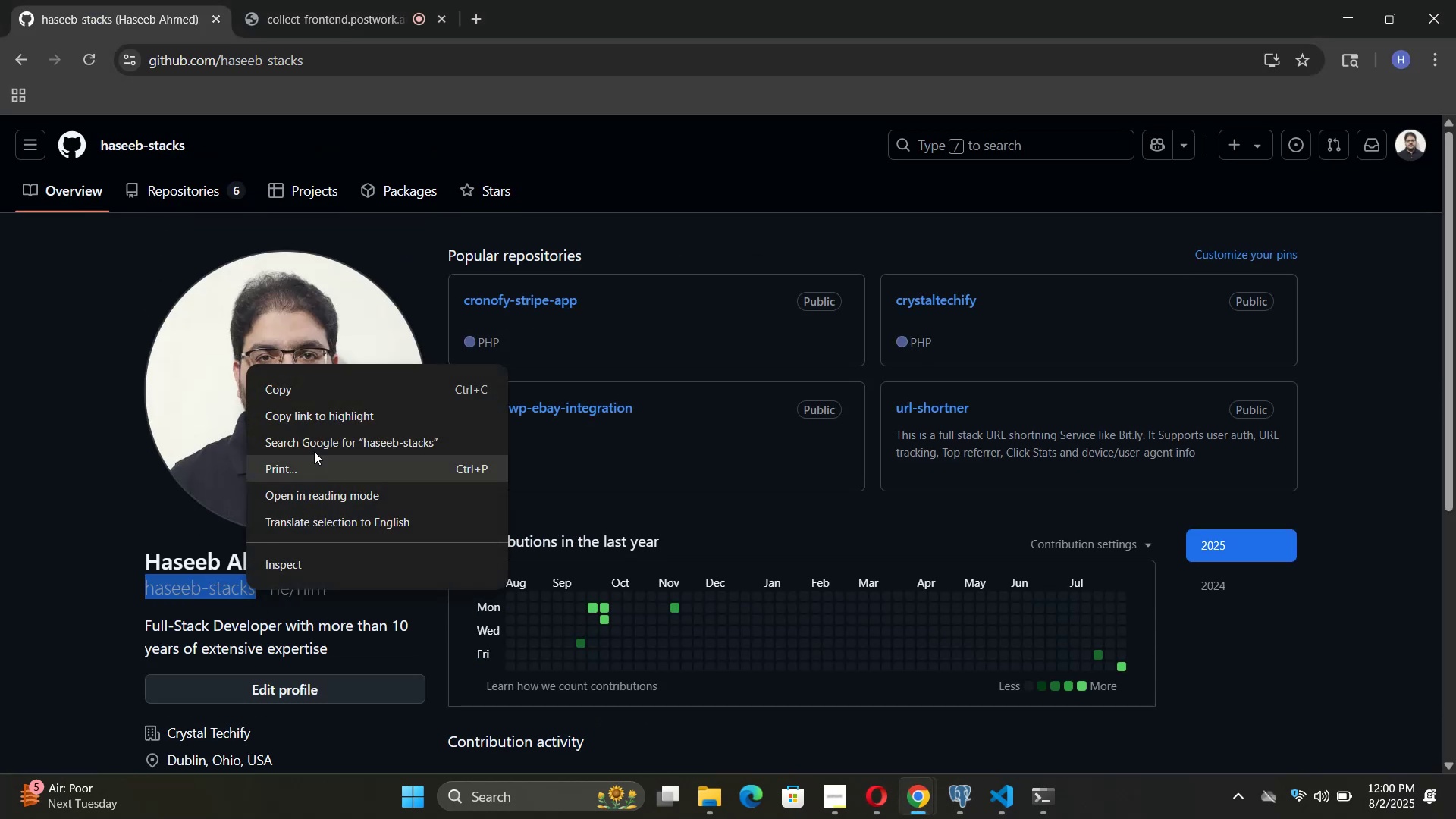 
left_click([321, 385])
 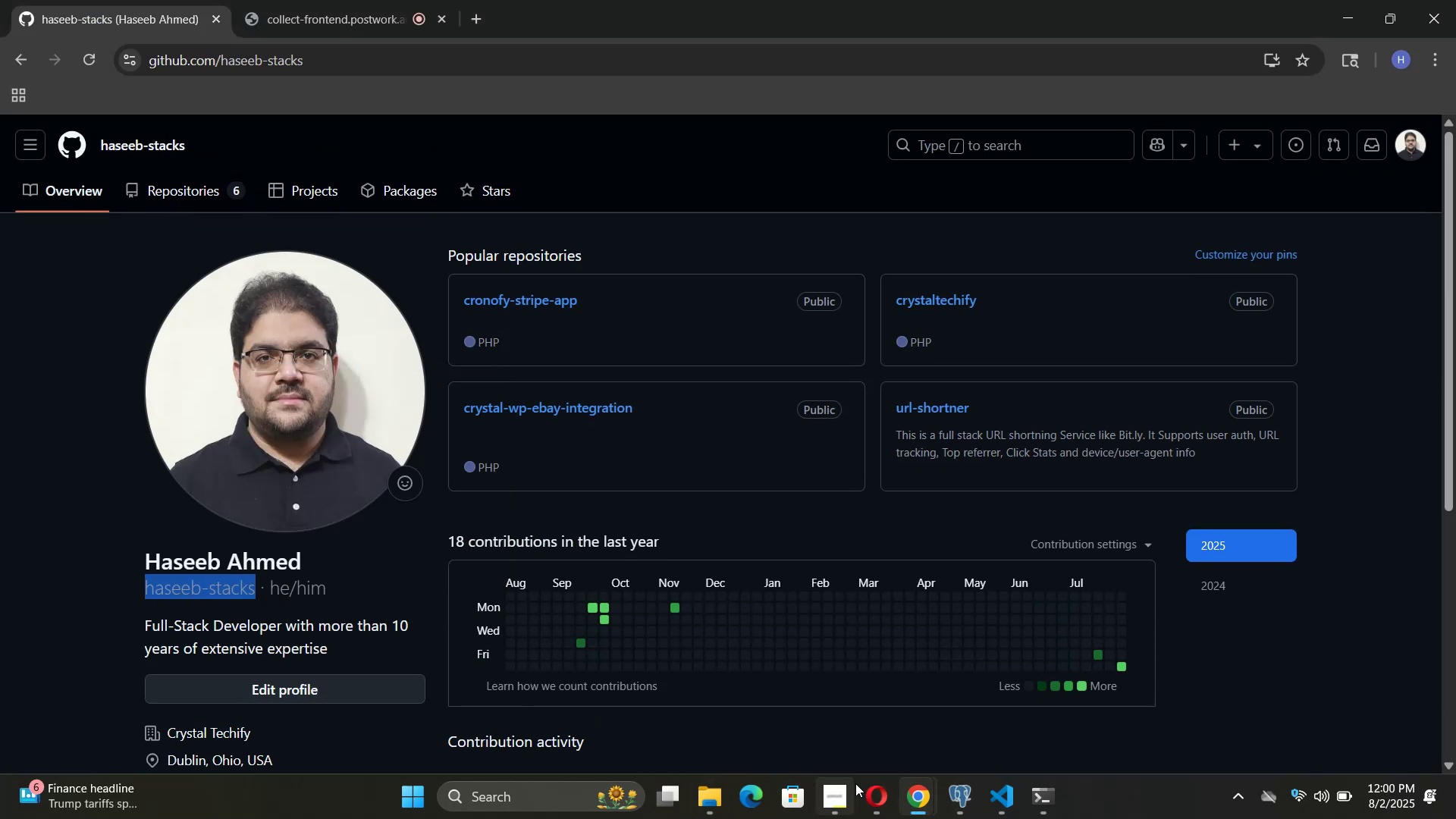 
left_click([864, 788])
 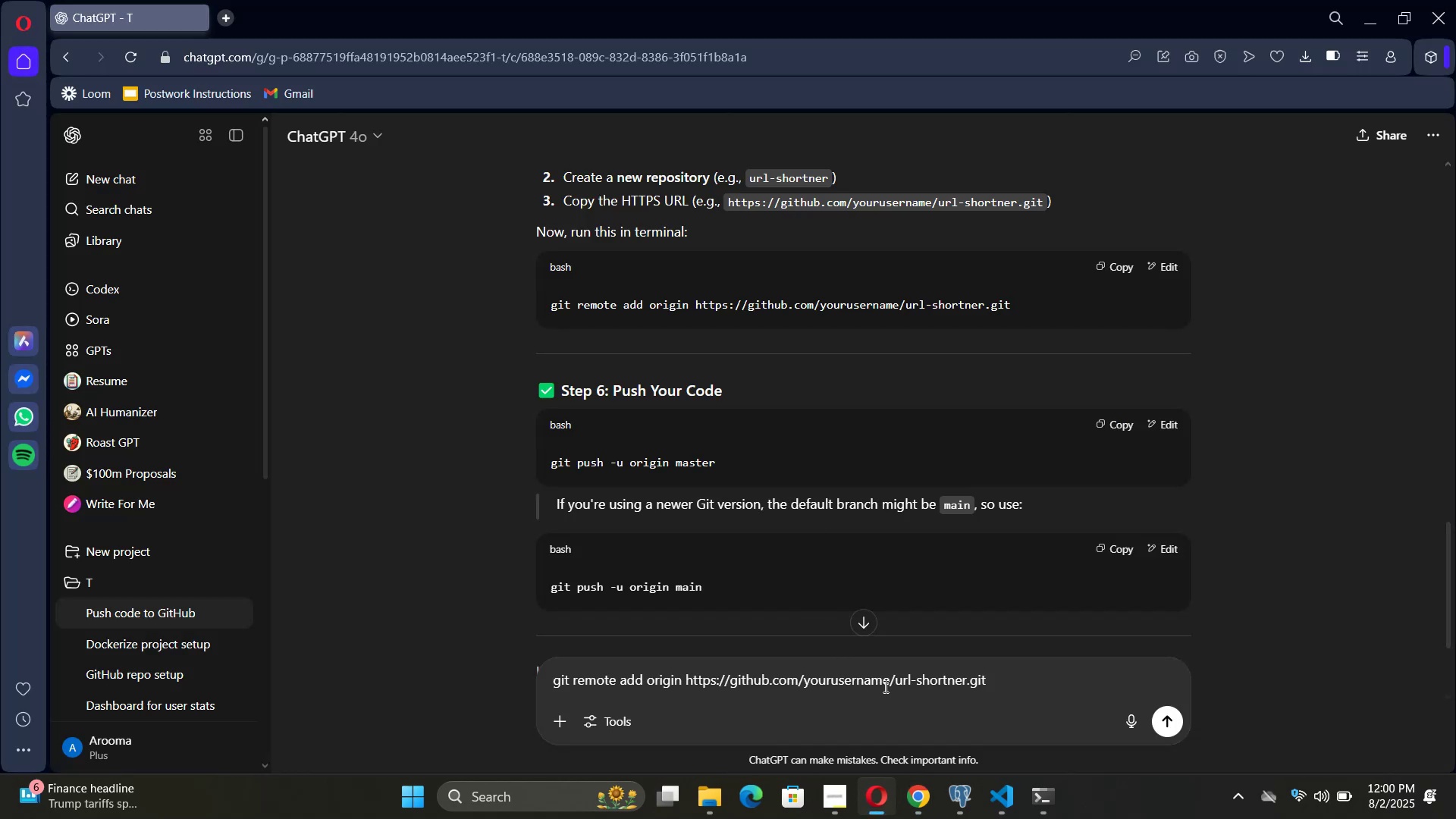 
left_click_drag(start_coordinate=[887, 681], to_coordinate=[802, 683])
 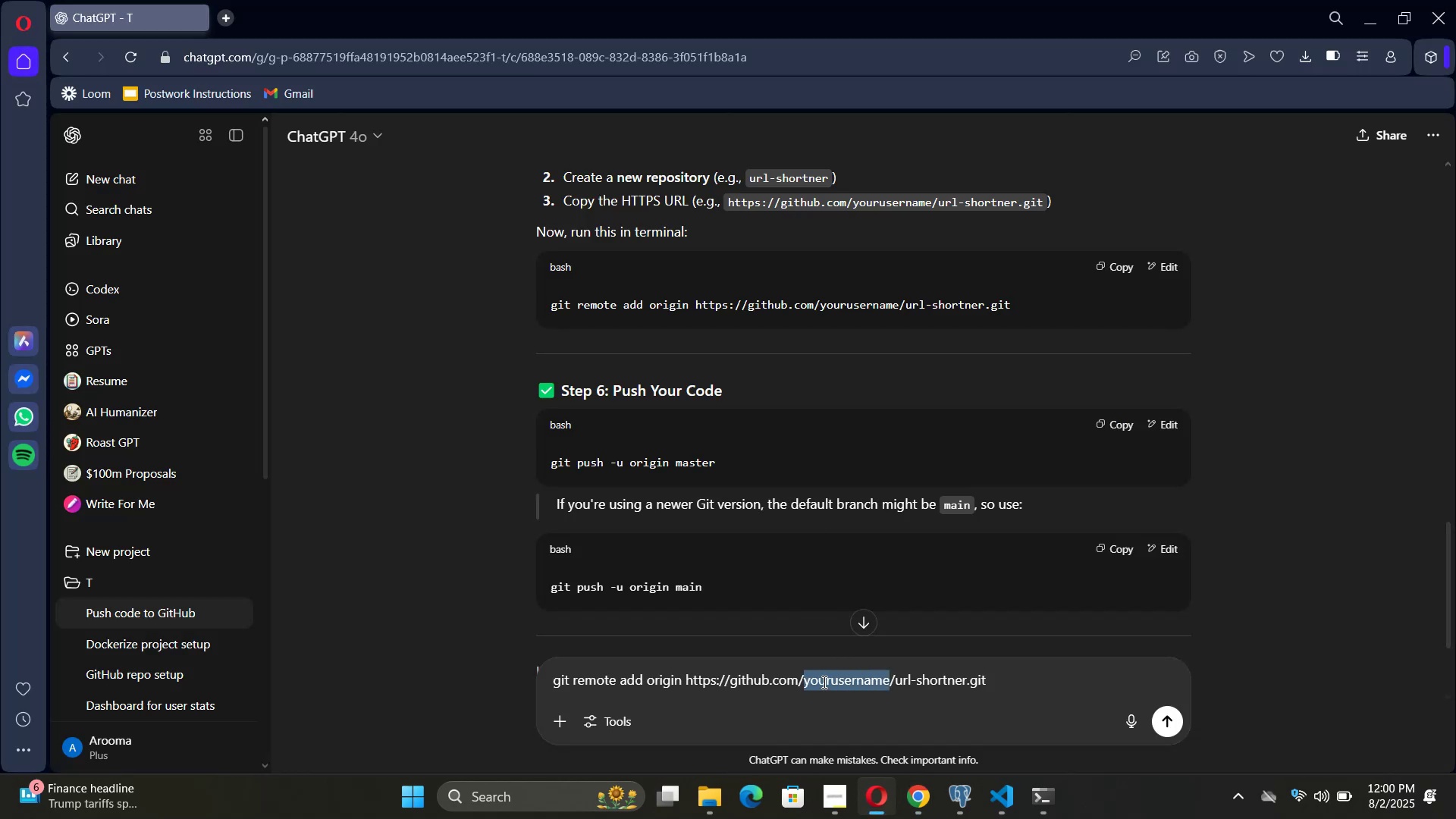 
right_click([823, 682])
 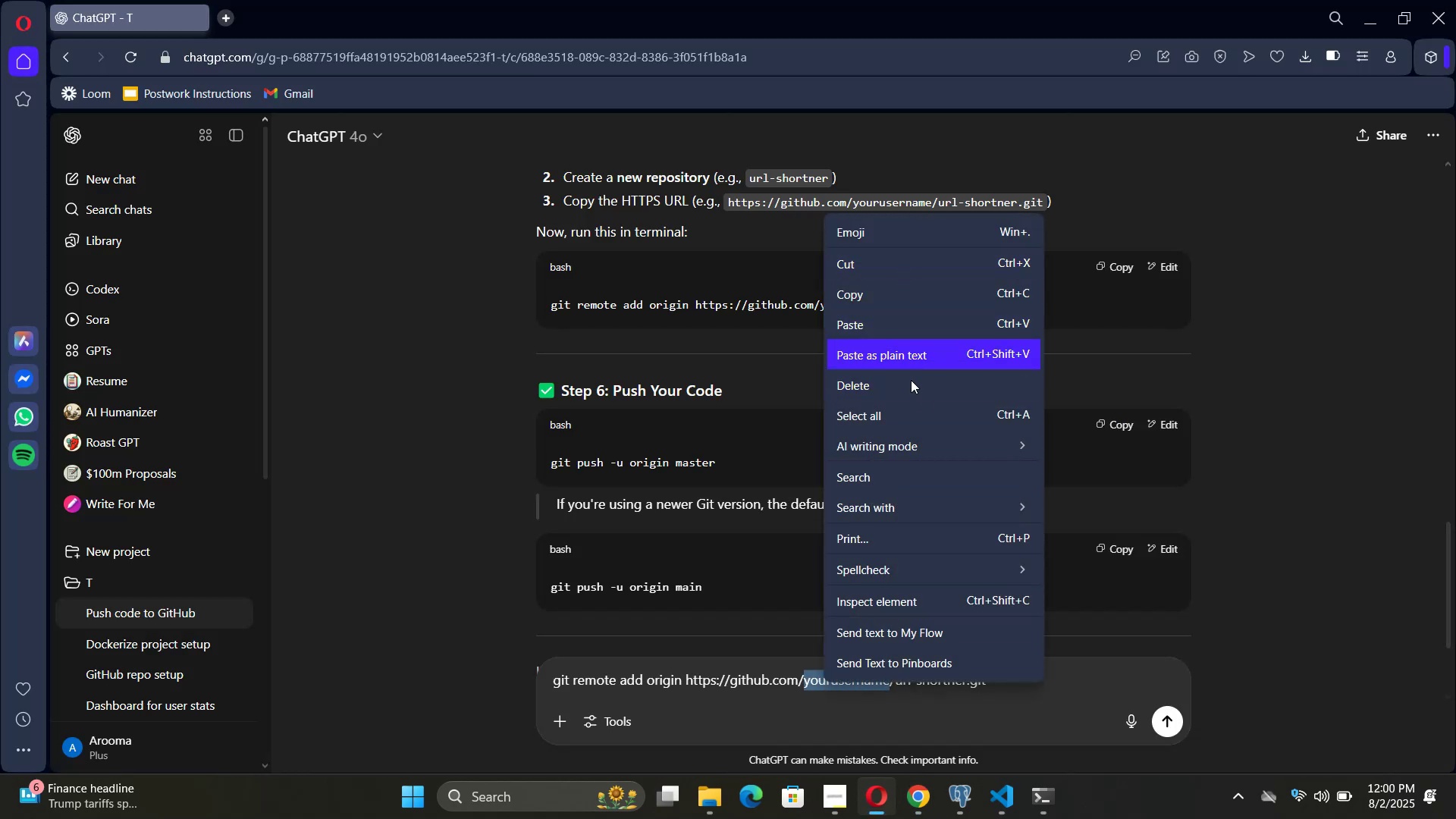 
left_click([901, 326])
 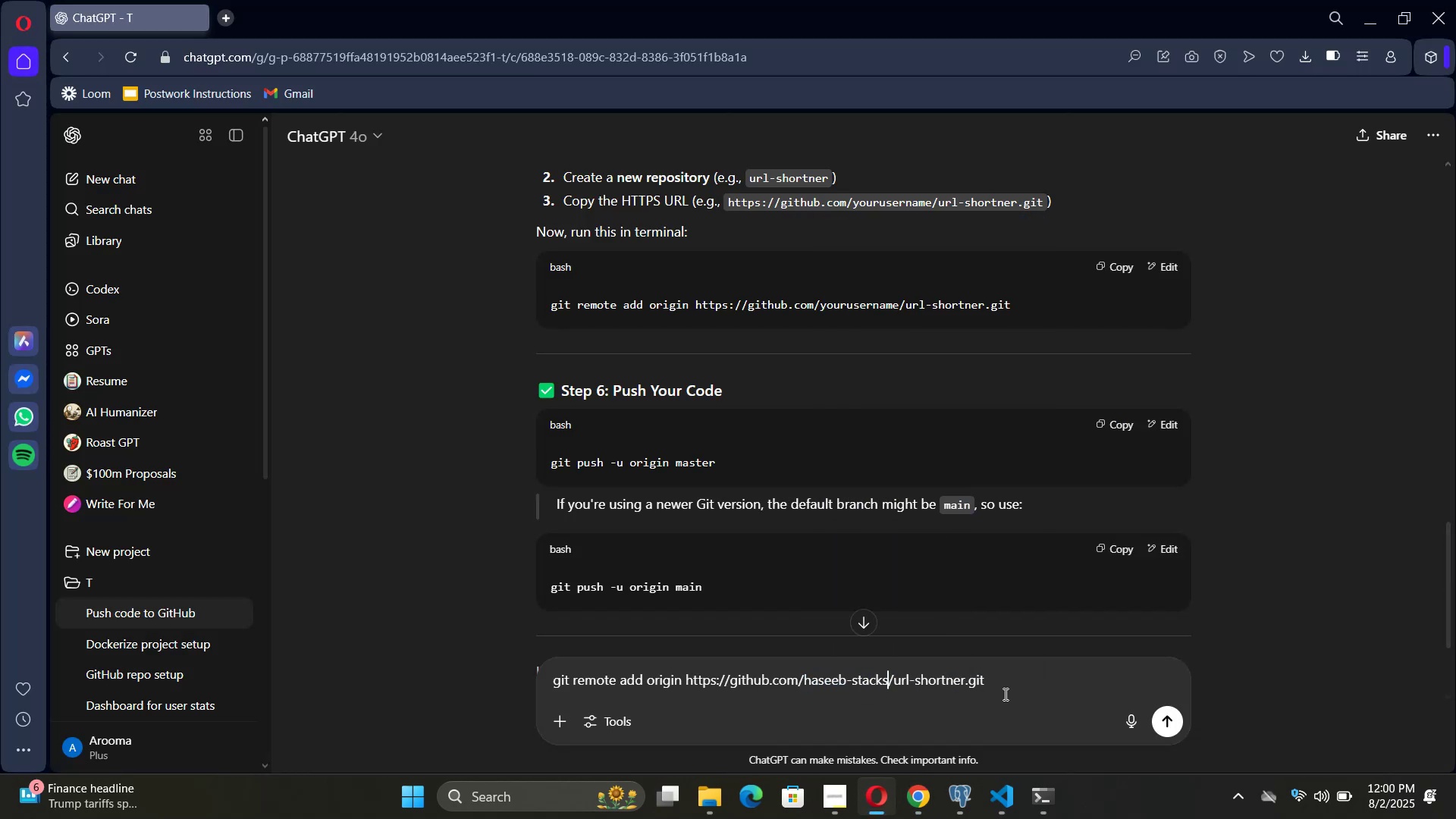 
left_click_drag(start_coordinate=[986, 670], to_coordinate=[521, 689])
 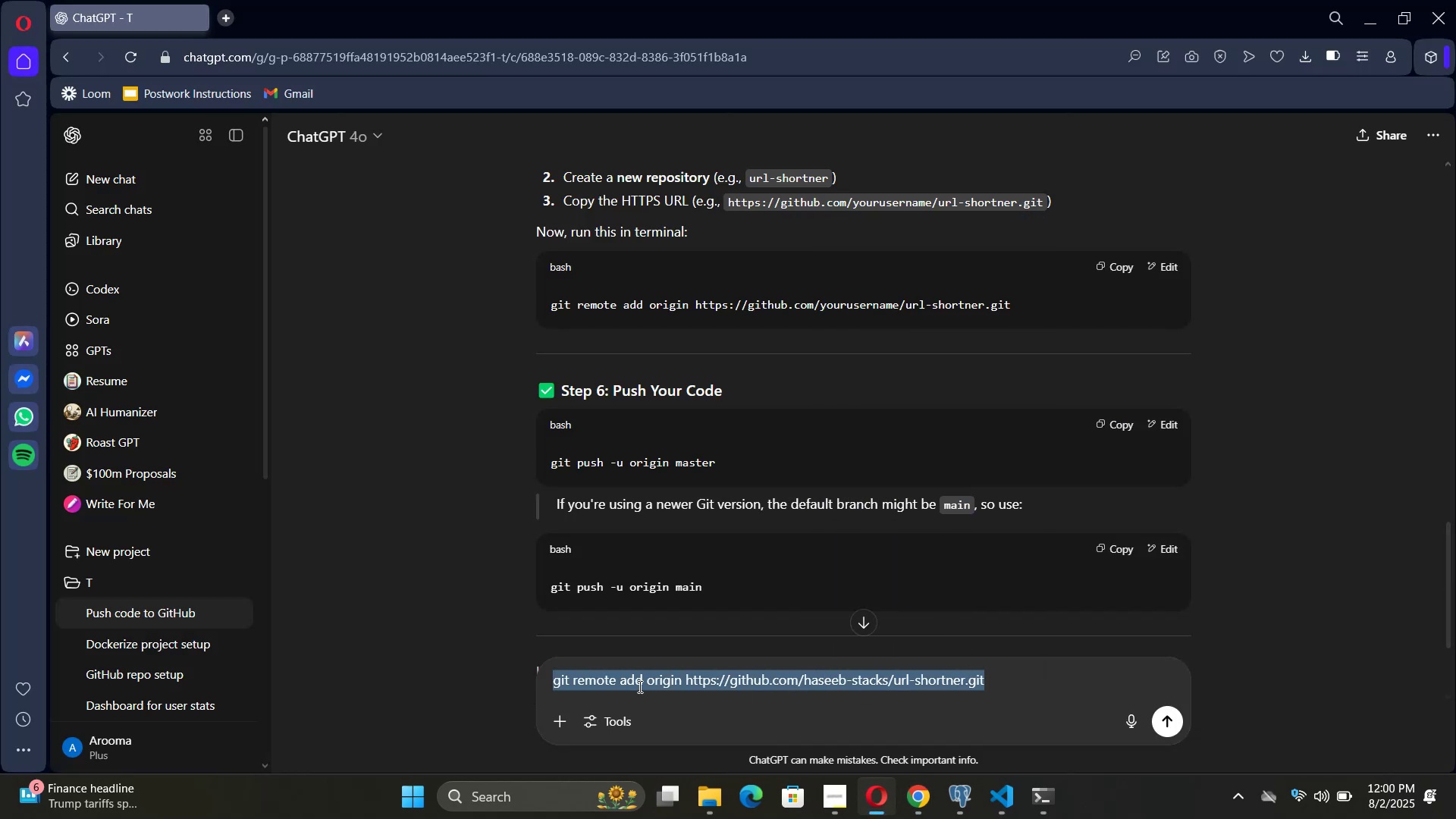 
right_click([643, 675])
 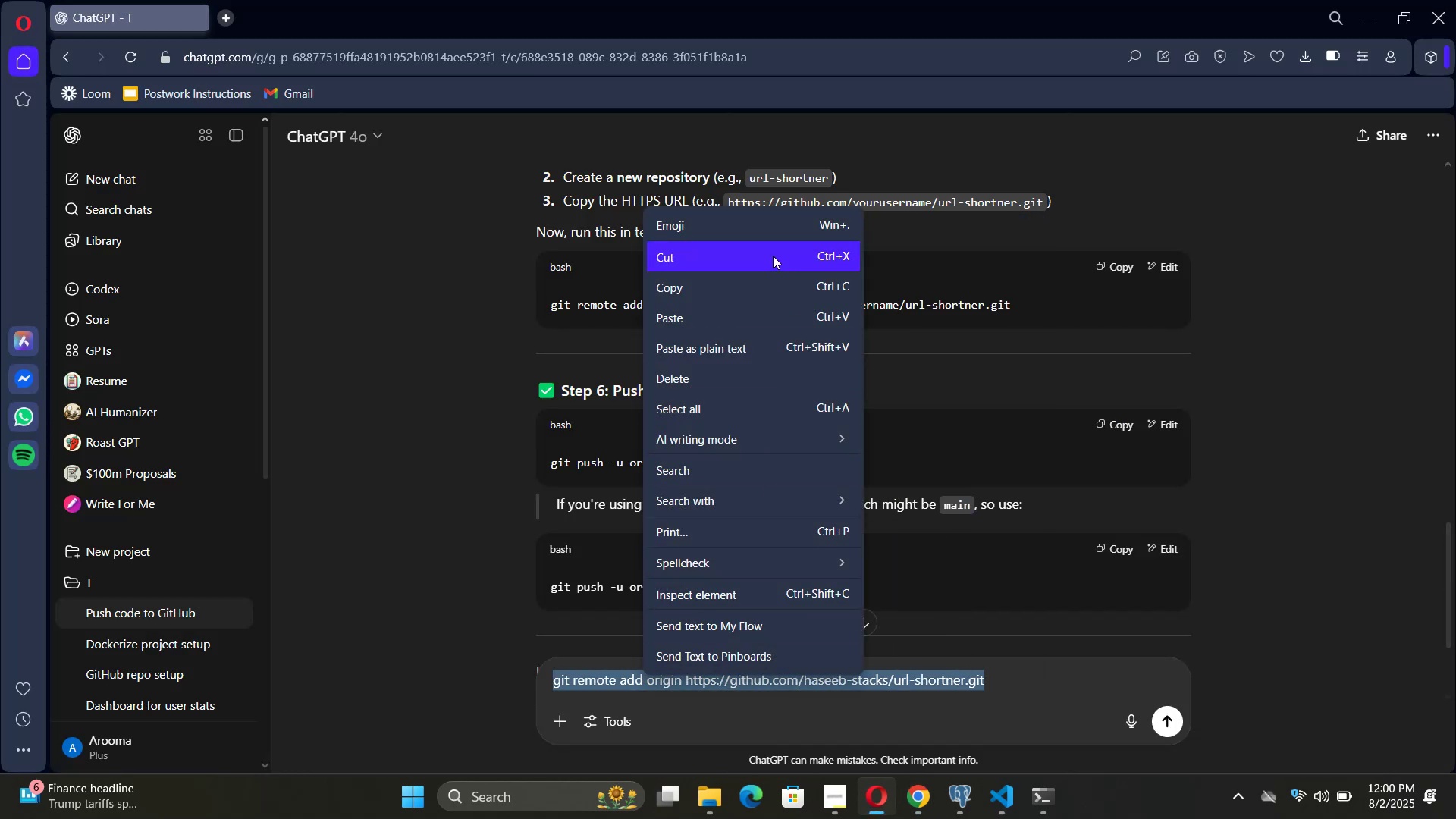 
left_click([766, 296])
 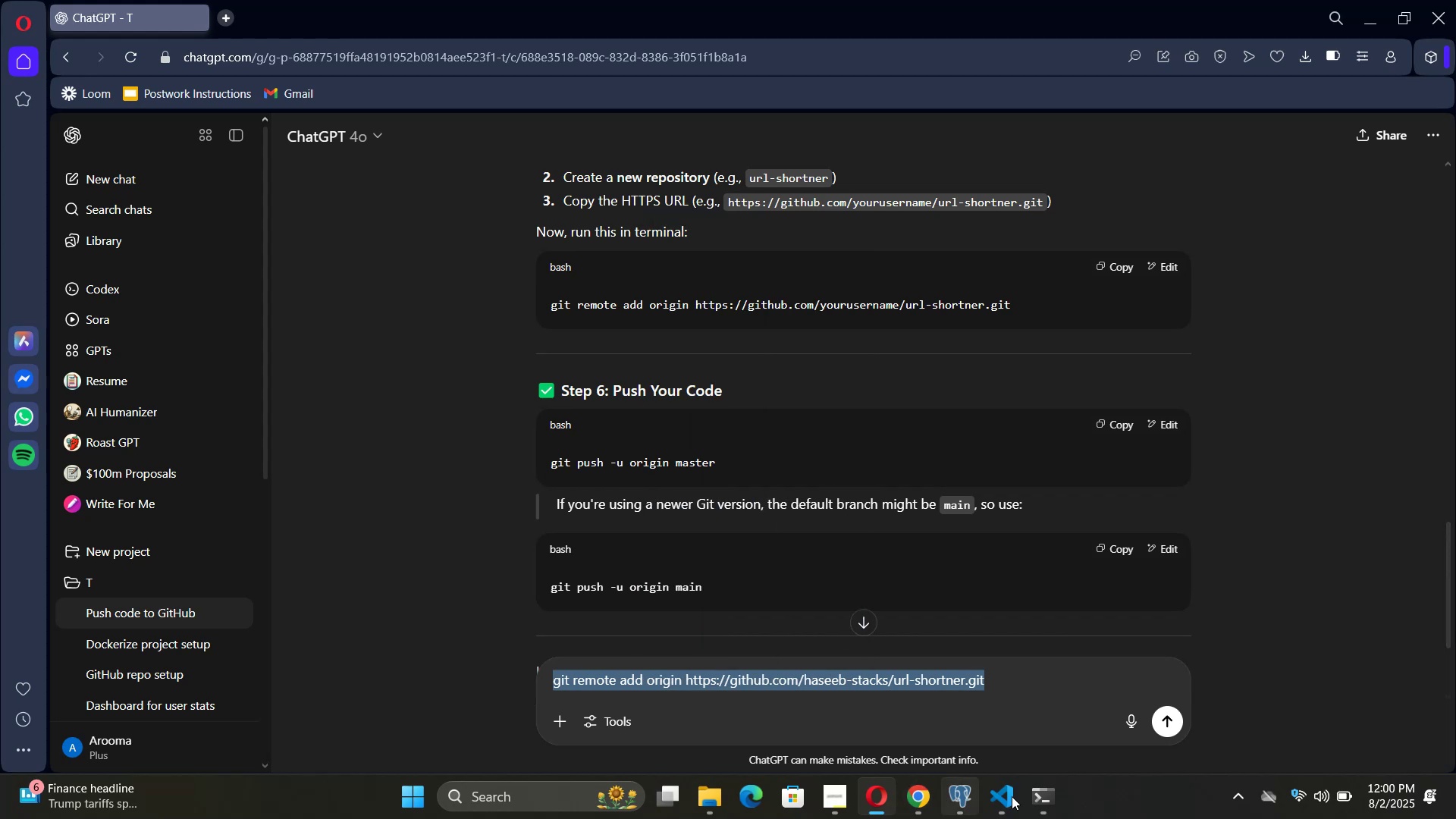 
left_click([1016, 797])
 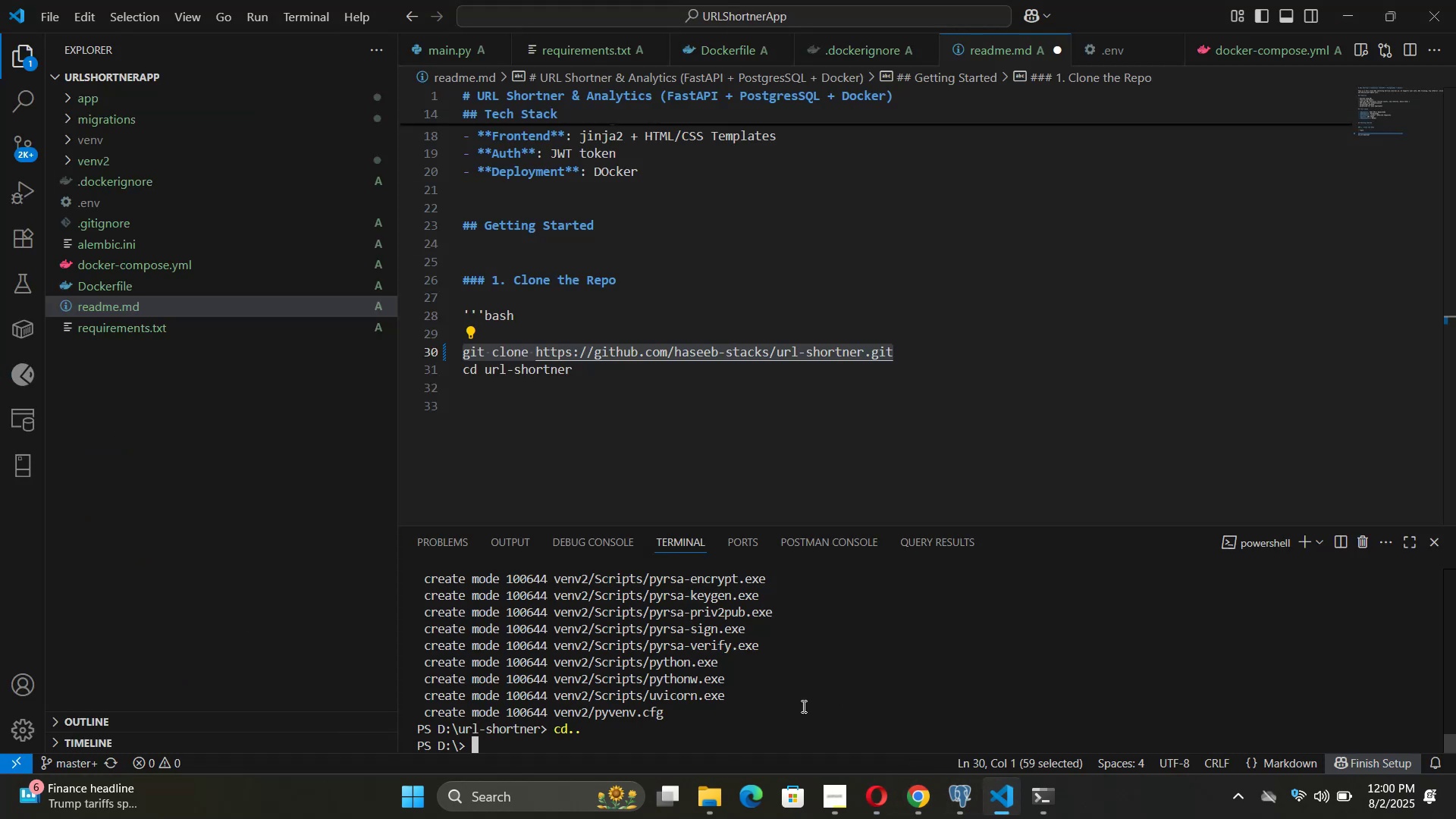 
right_click([791, 726])
 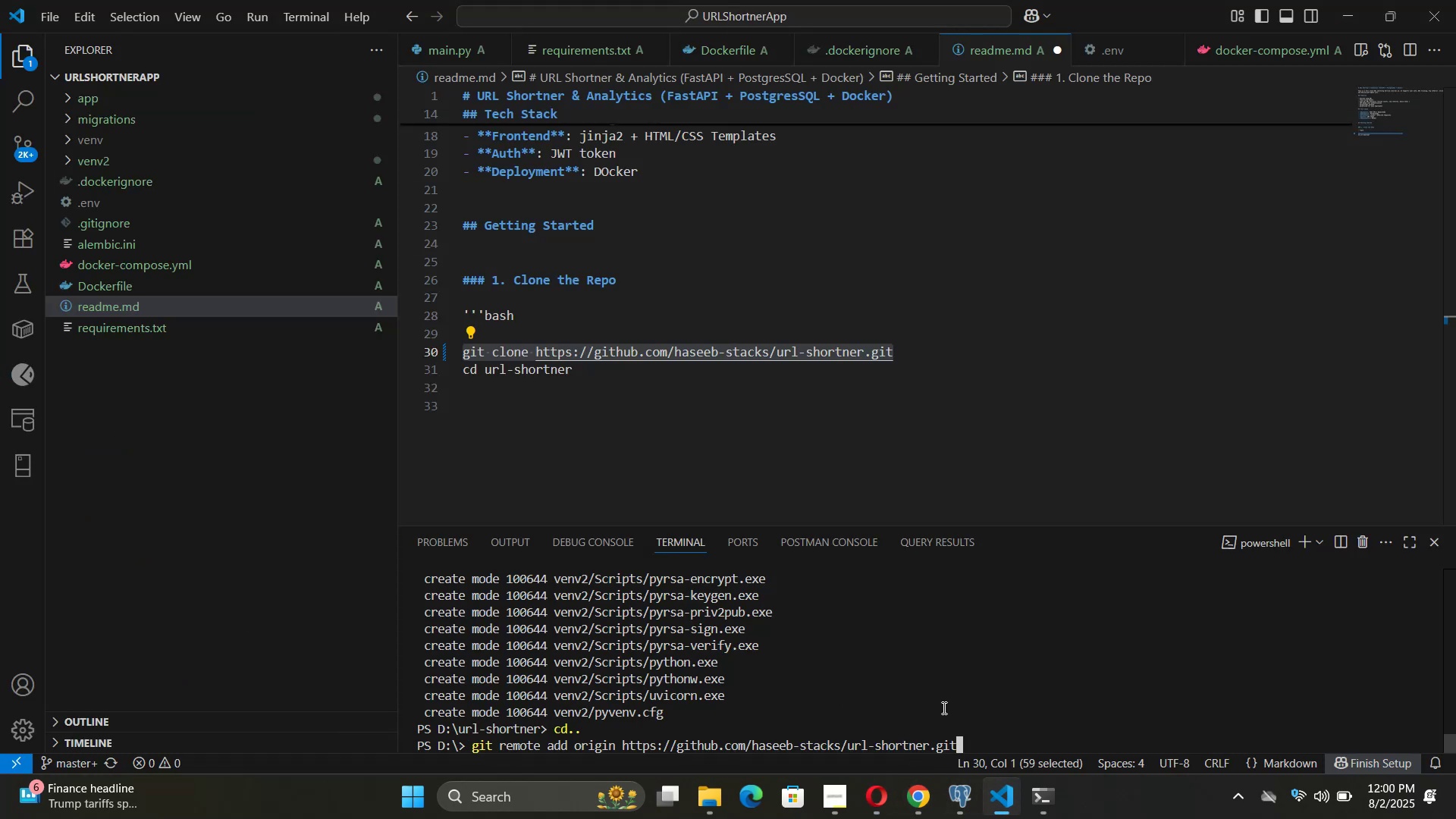 
key(Enter)
 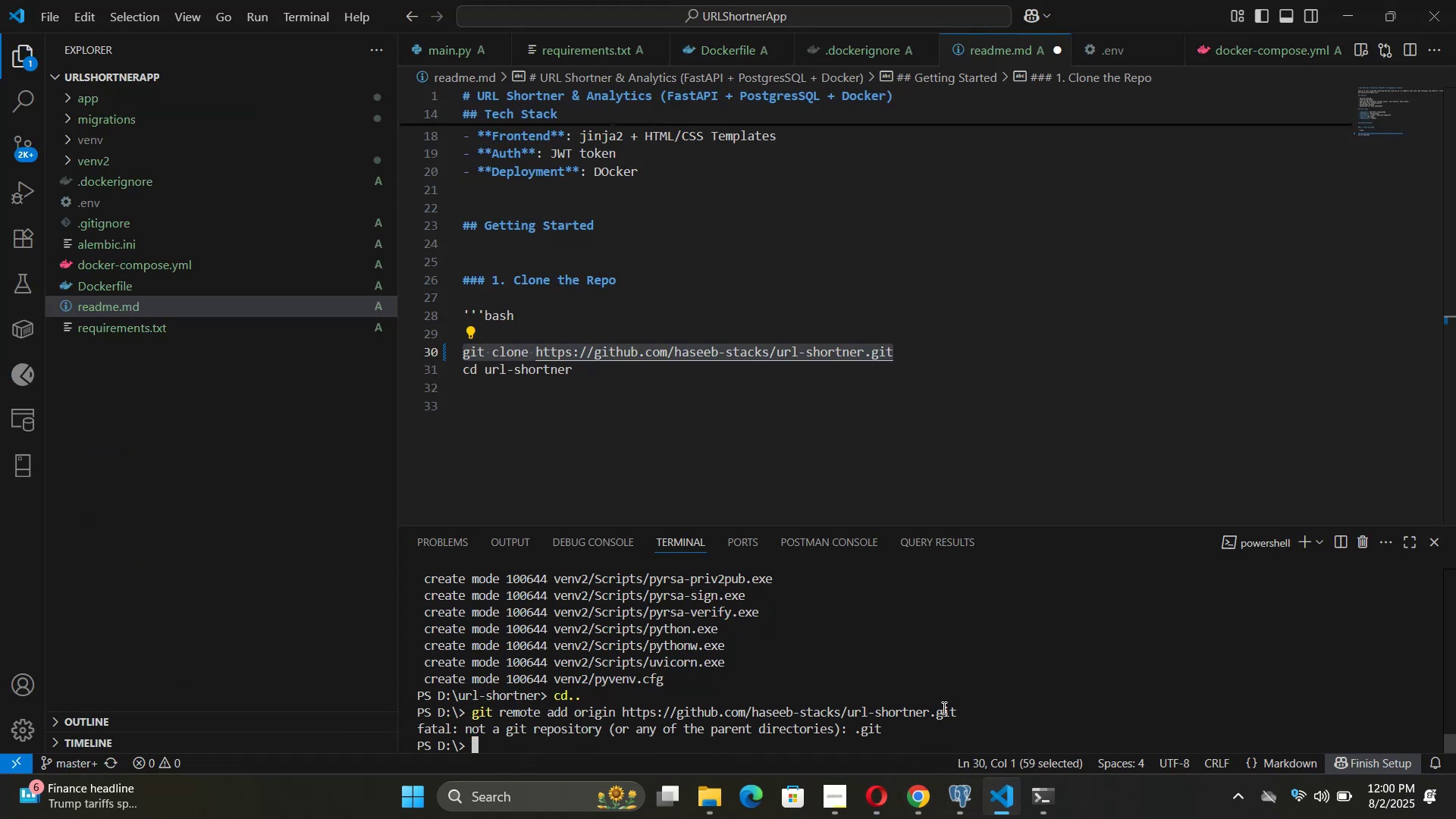 
wait(8.73)
 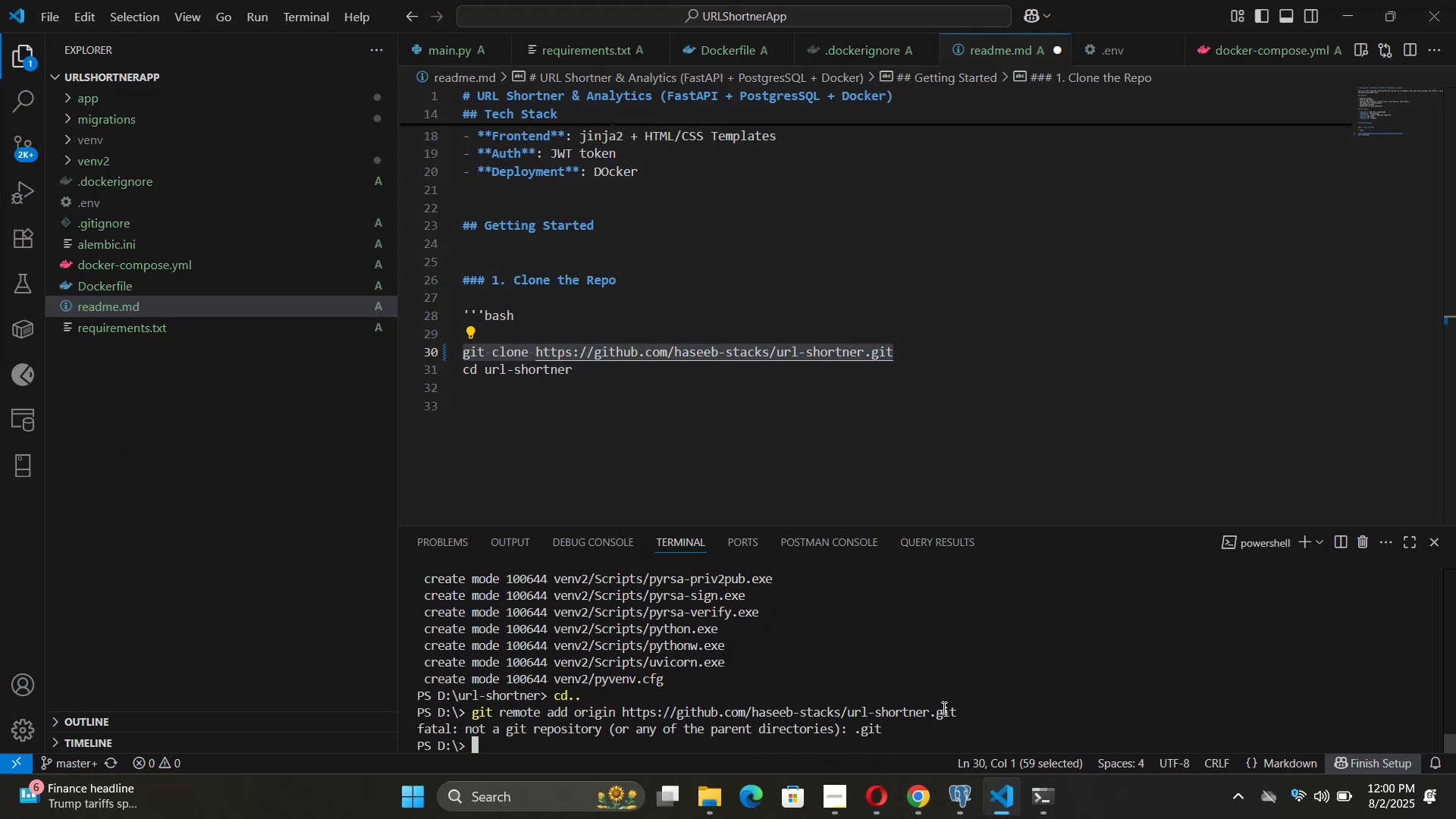 
mouse_move([883, 776])
 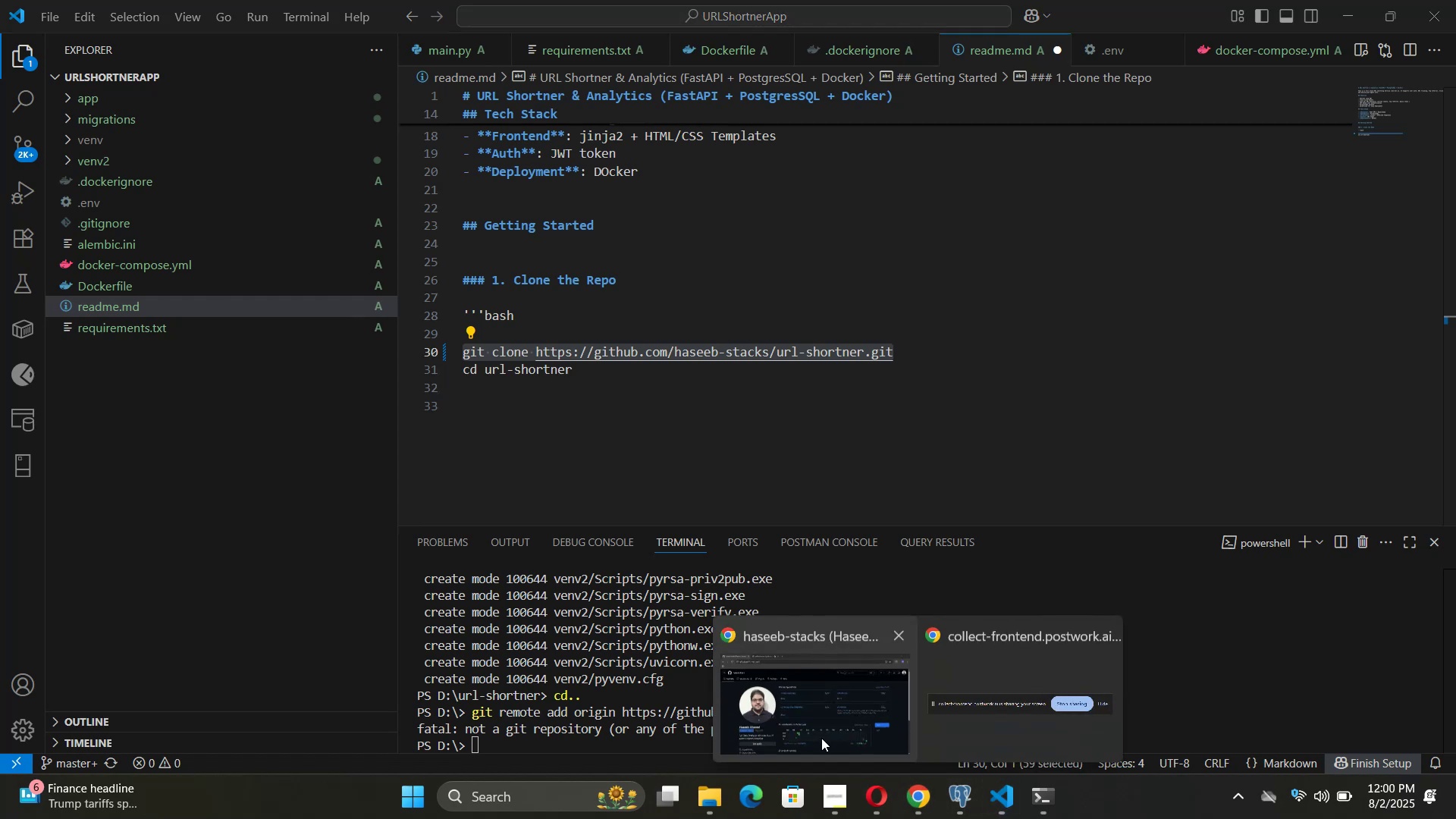 
double_click([821, 738])
 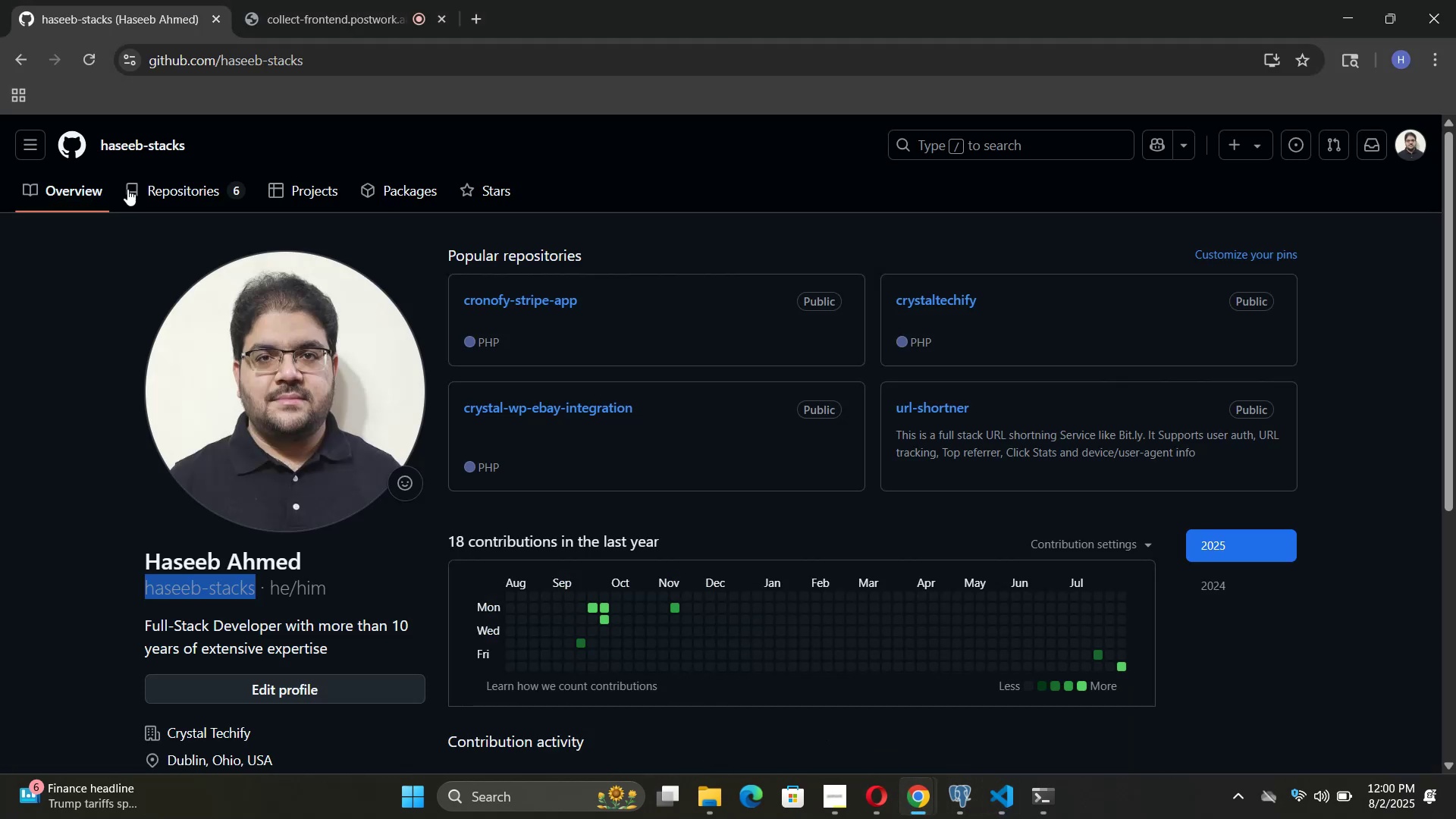 
left_click([151, 194])
 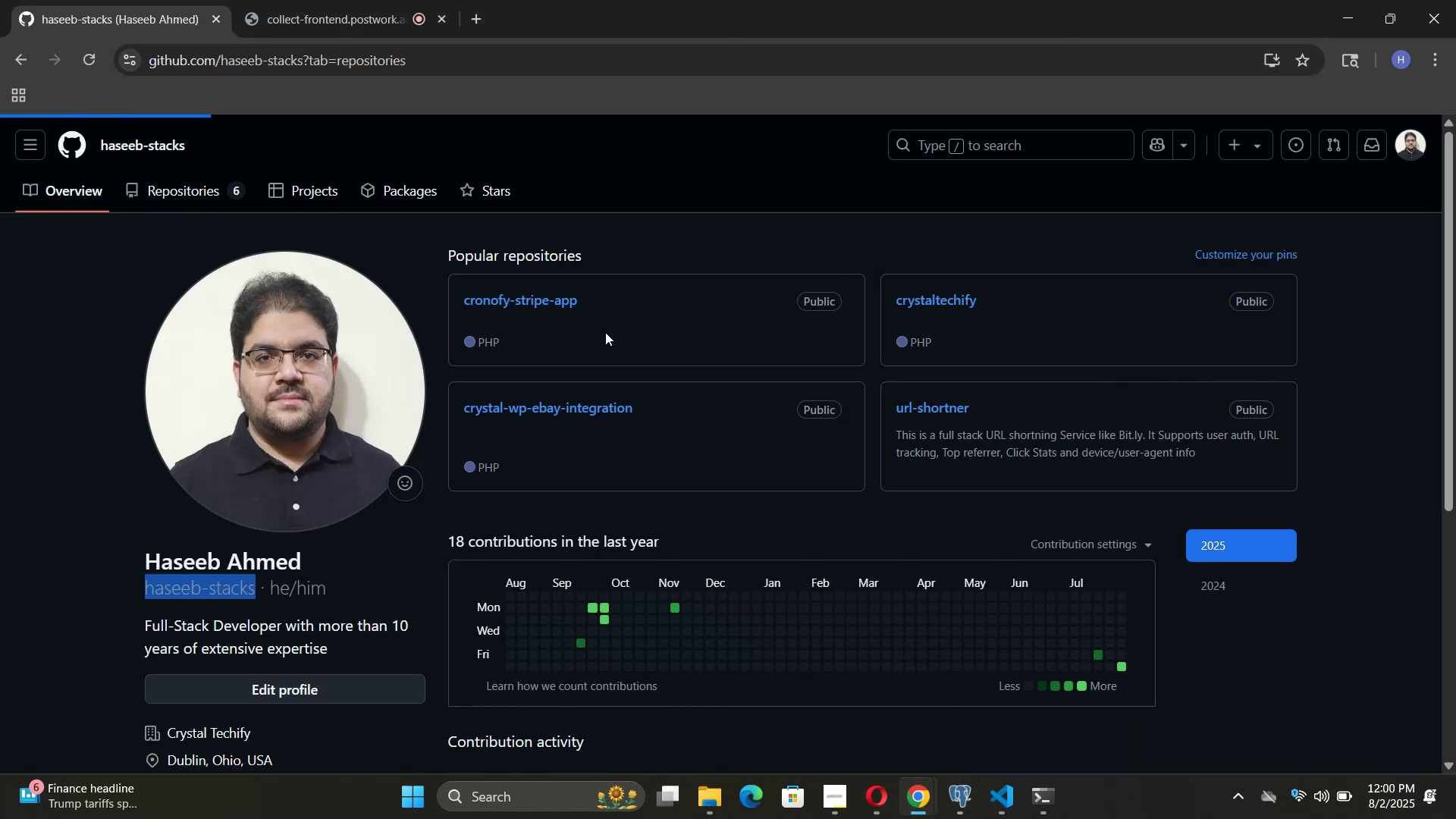 
scroll: coordinate [748, 474], scroll_direction: down, amount: 4.0
 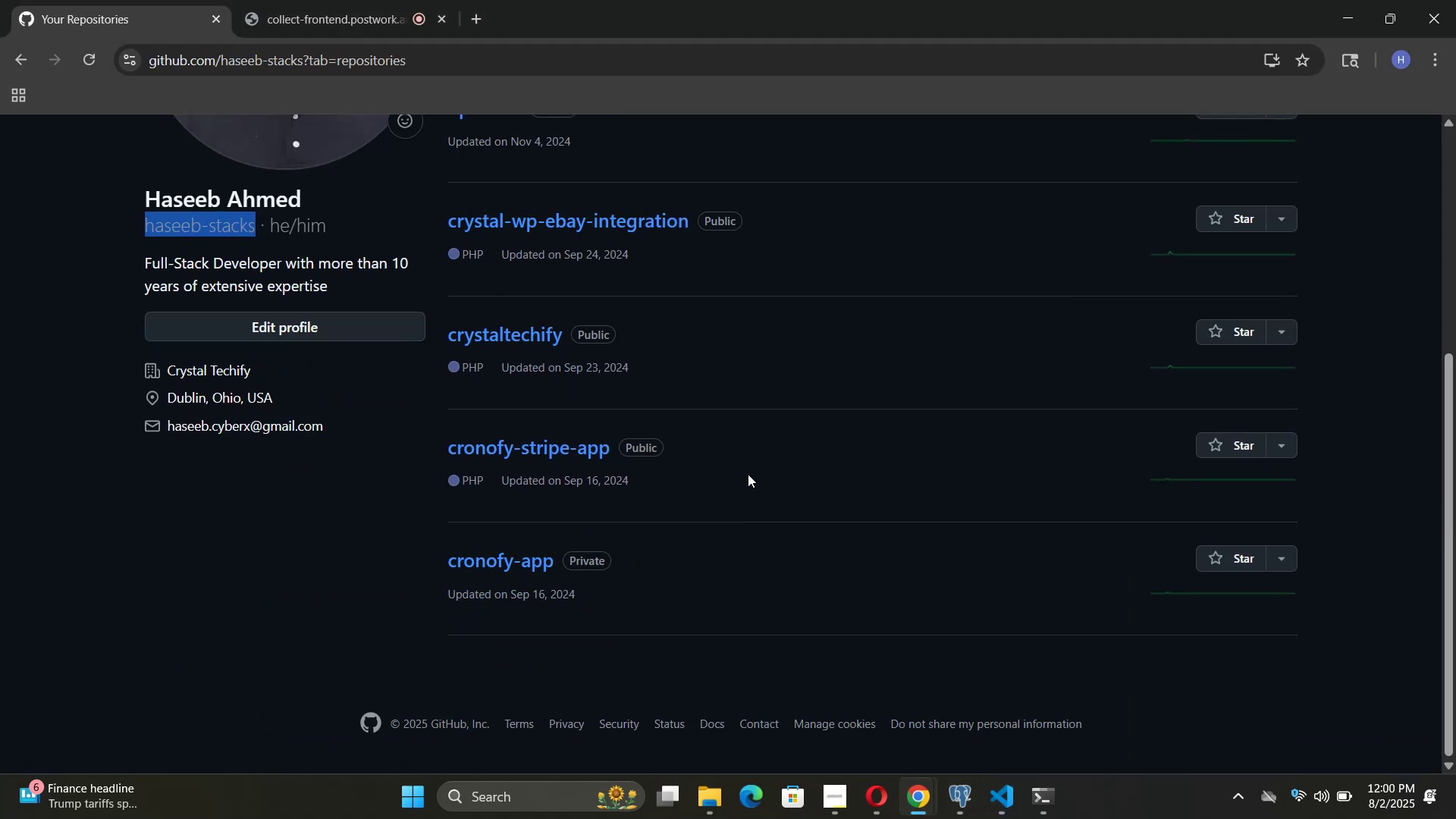 
scroll: coordinate [748, 474], scroll_direction: up, amount: 3.0
 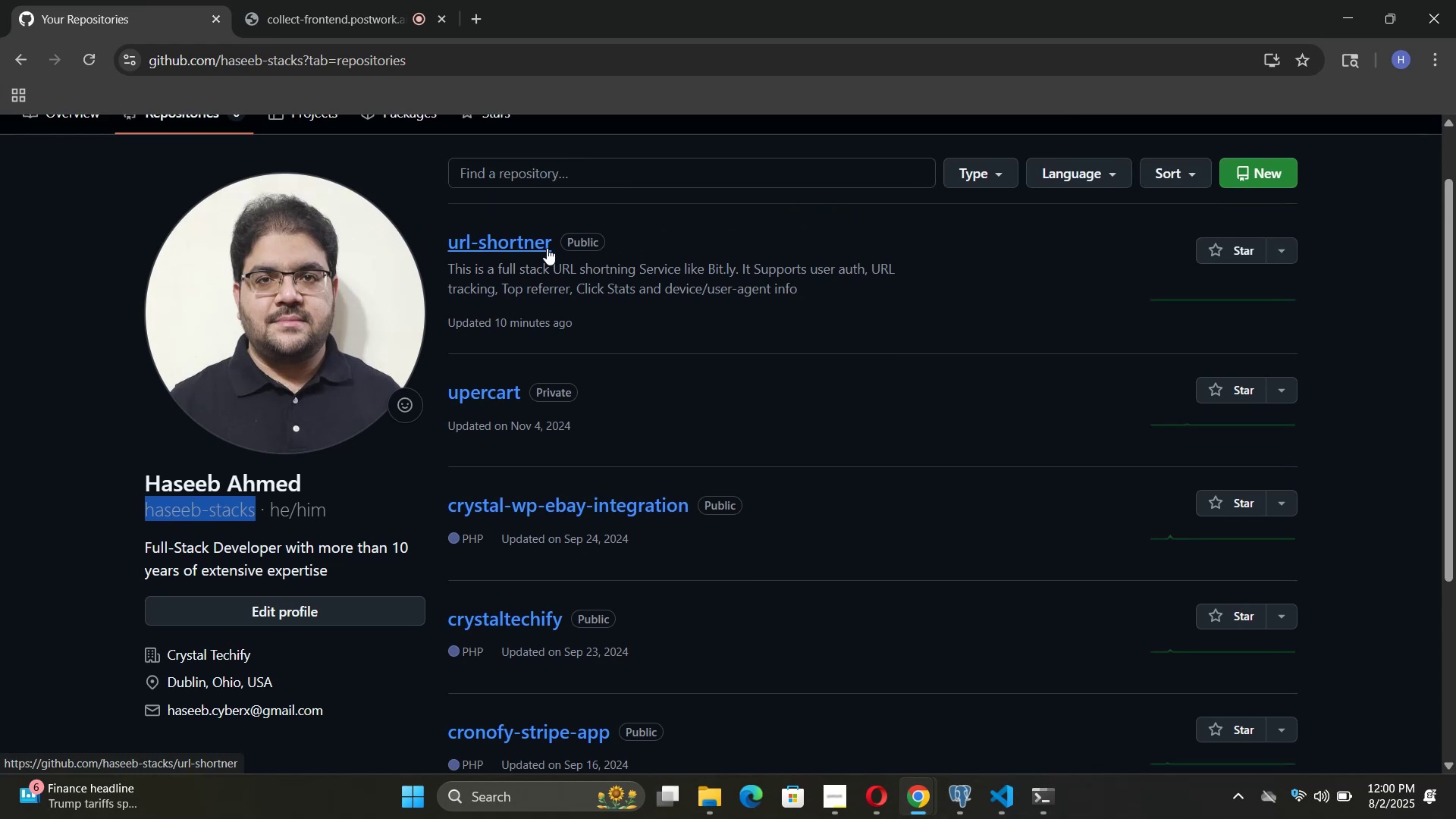 
left_click([528, 248])
 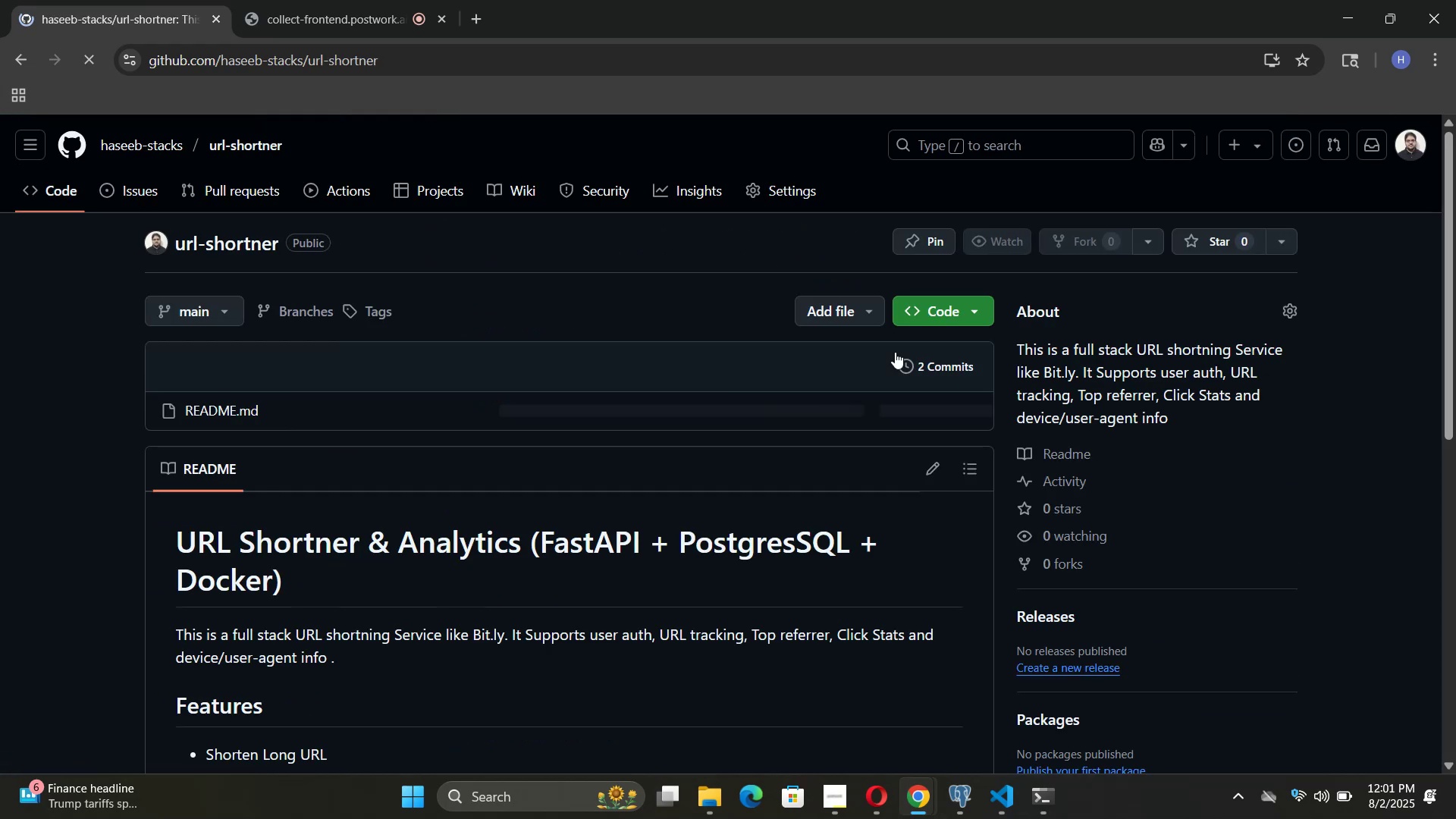 
left_click([974, 311])
 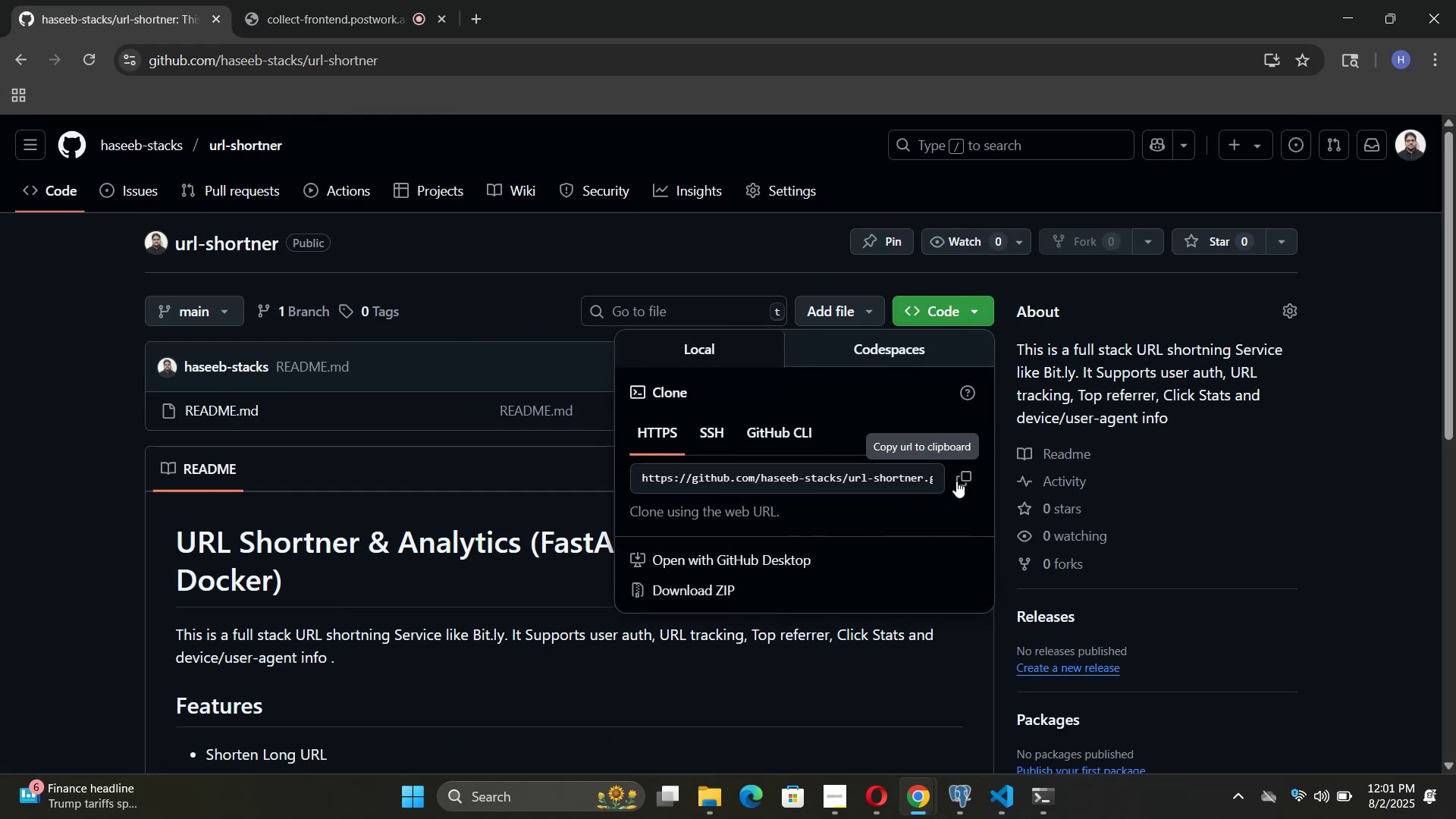 
left_click([969, 479])
 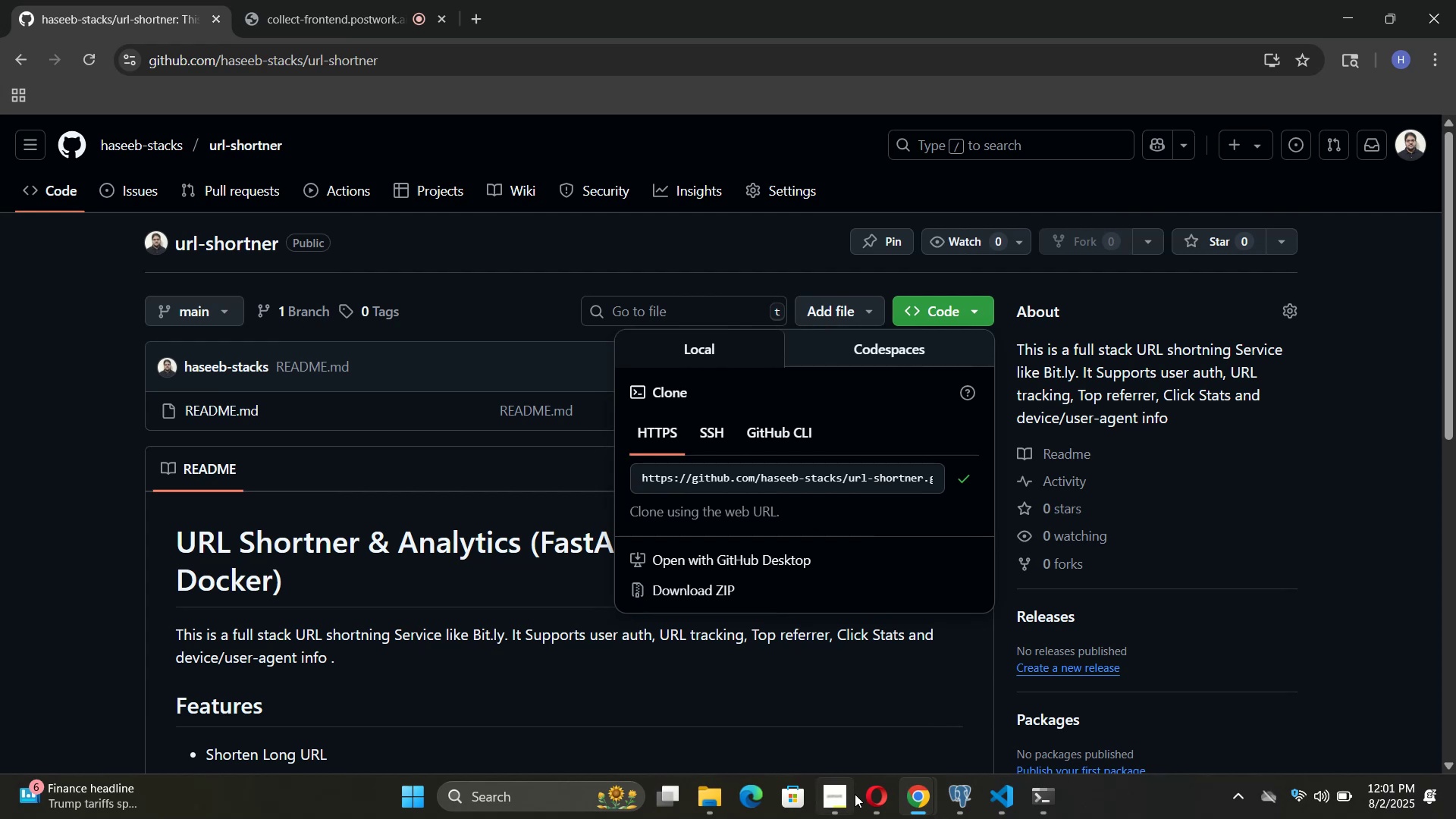 
left_click([871, 790])
 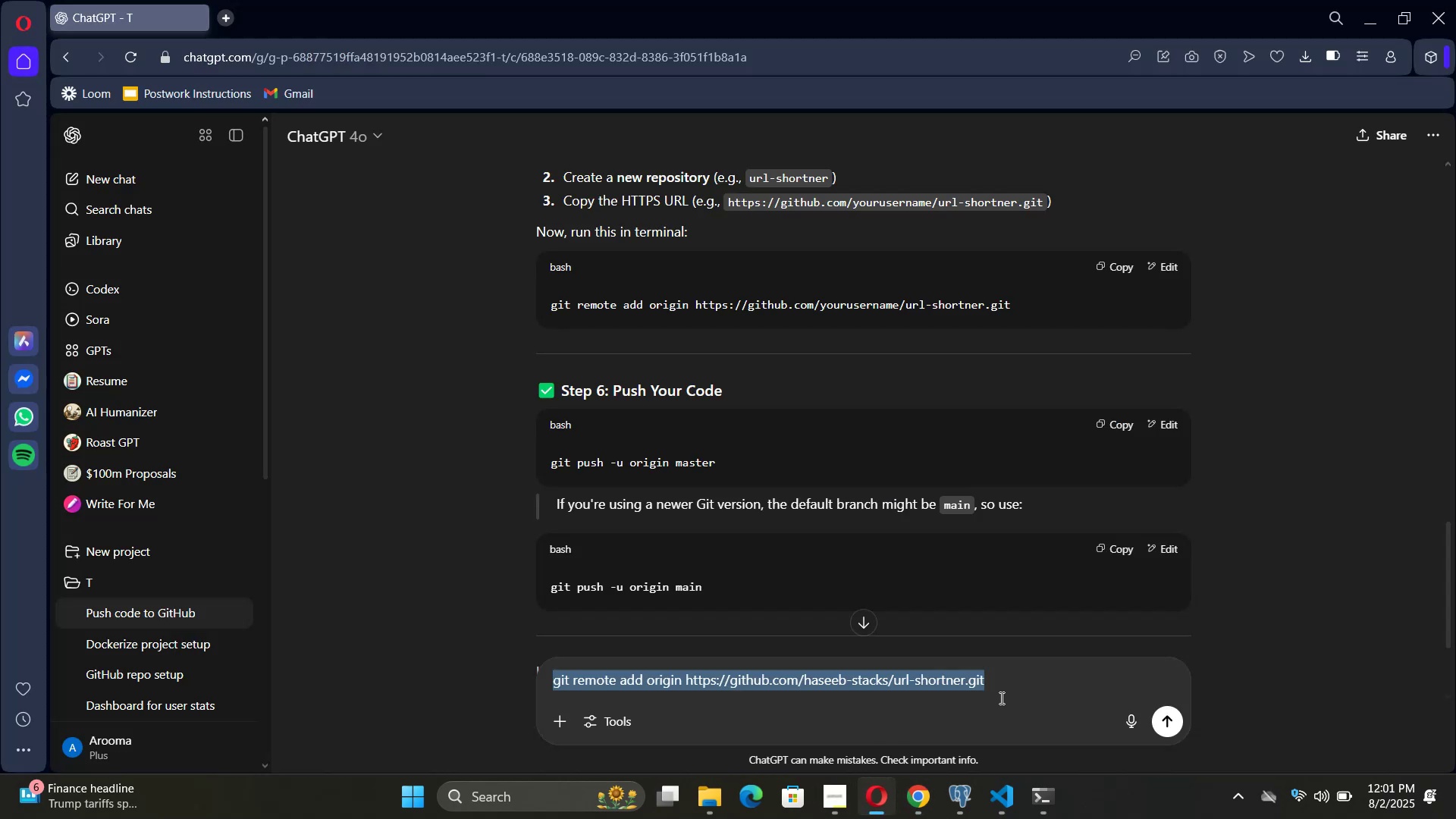 
left_click([1011, 689])
 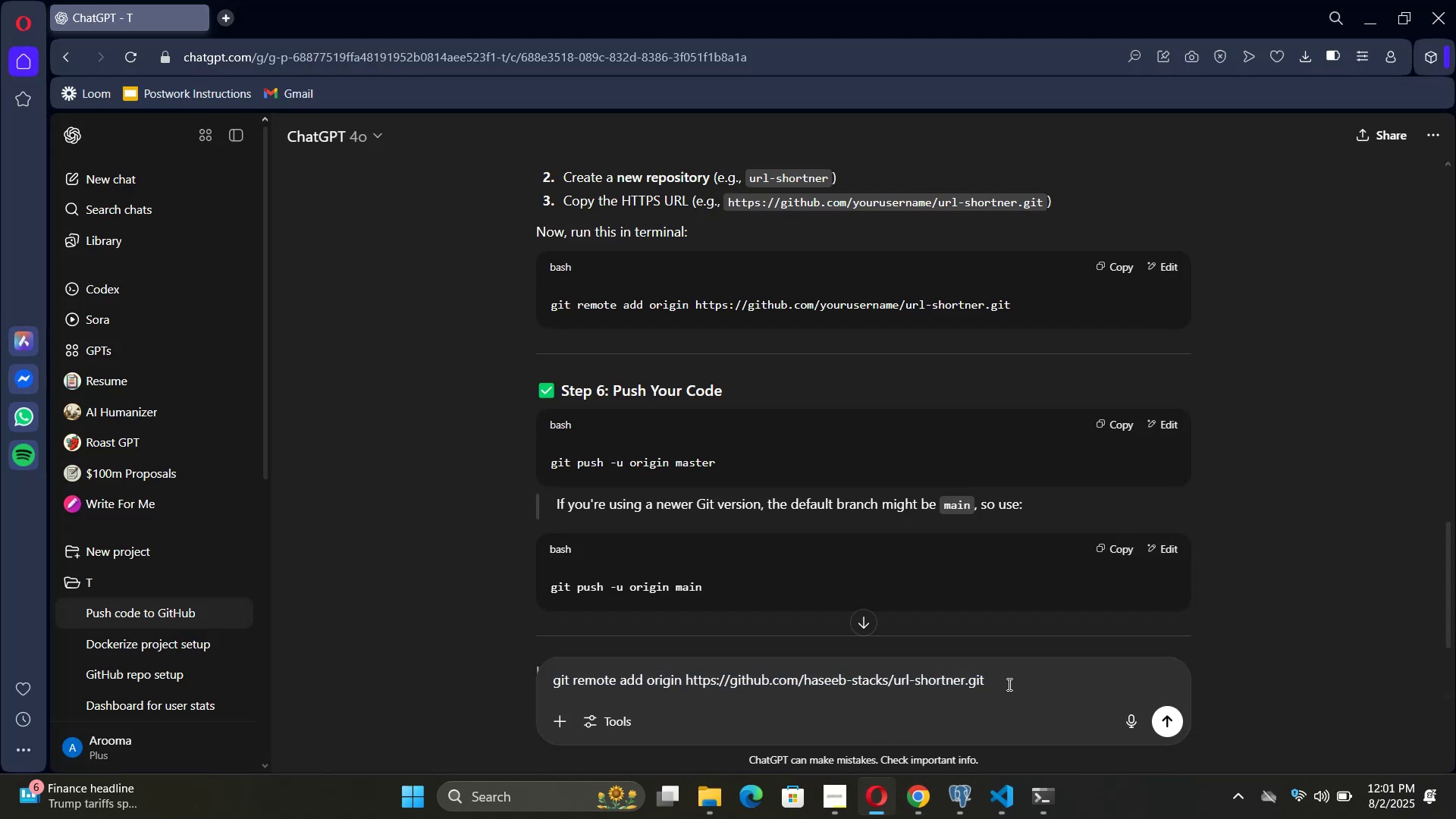 
left_click_drag(start_coordinate=[1008, 682], to_coordinate=[685, 679])
 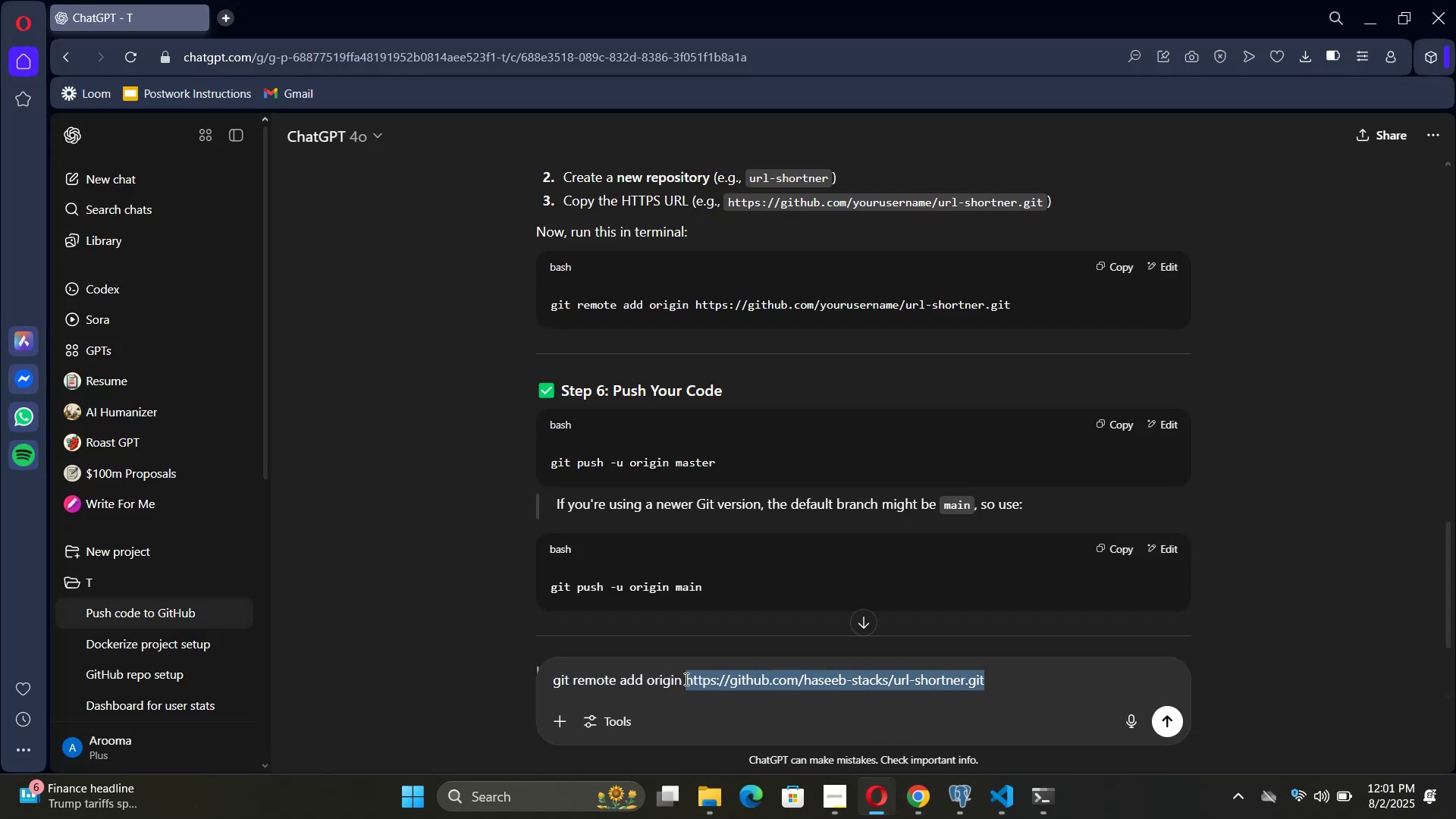 
key(Control+V)
 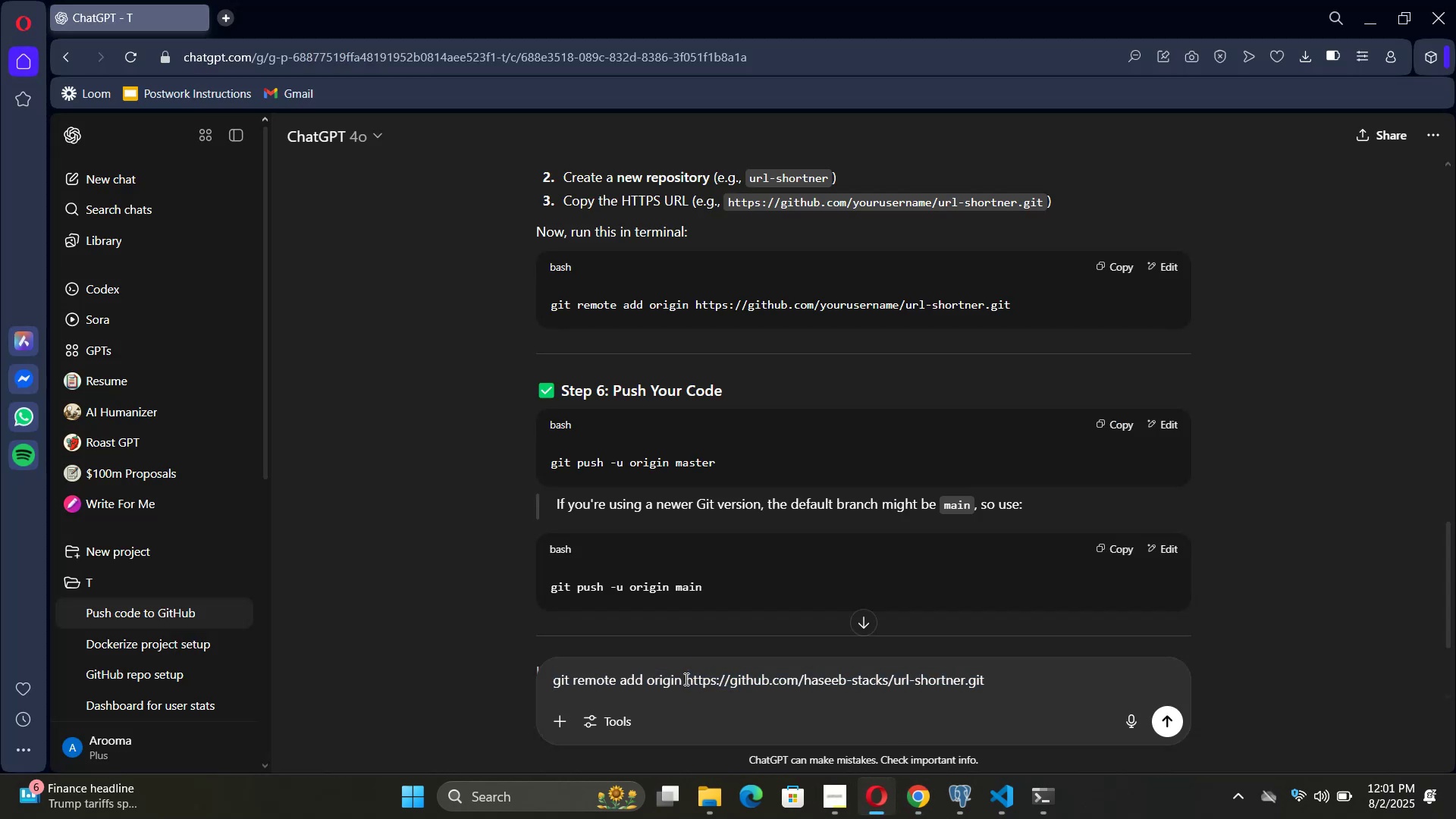 
key(Control+A)
 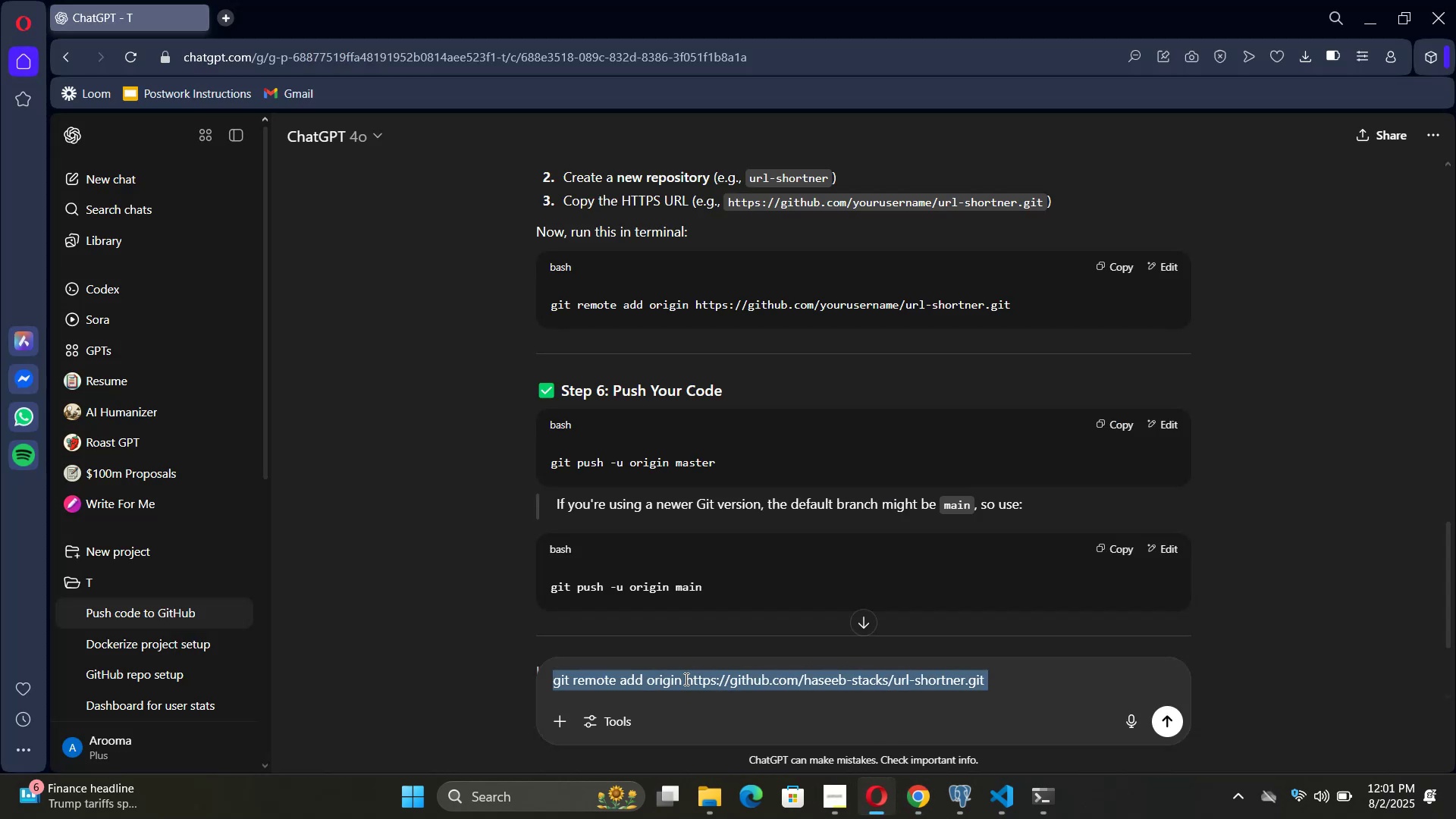 
key(Control+C)
 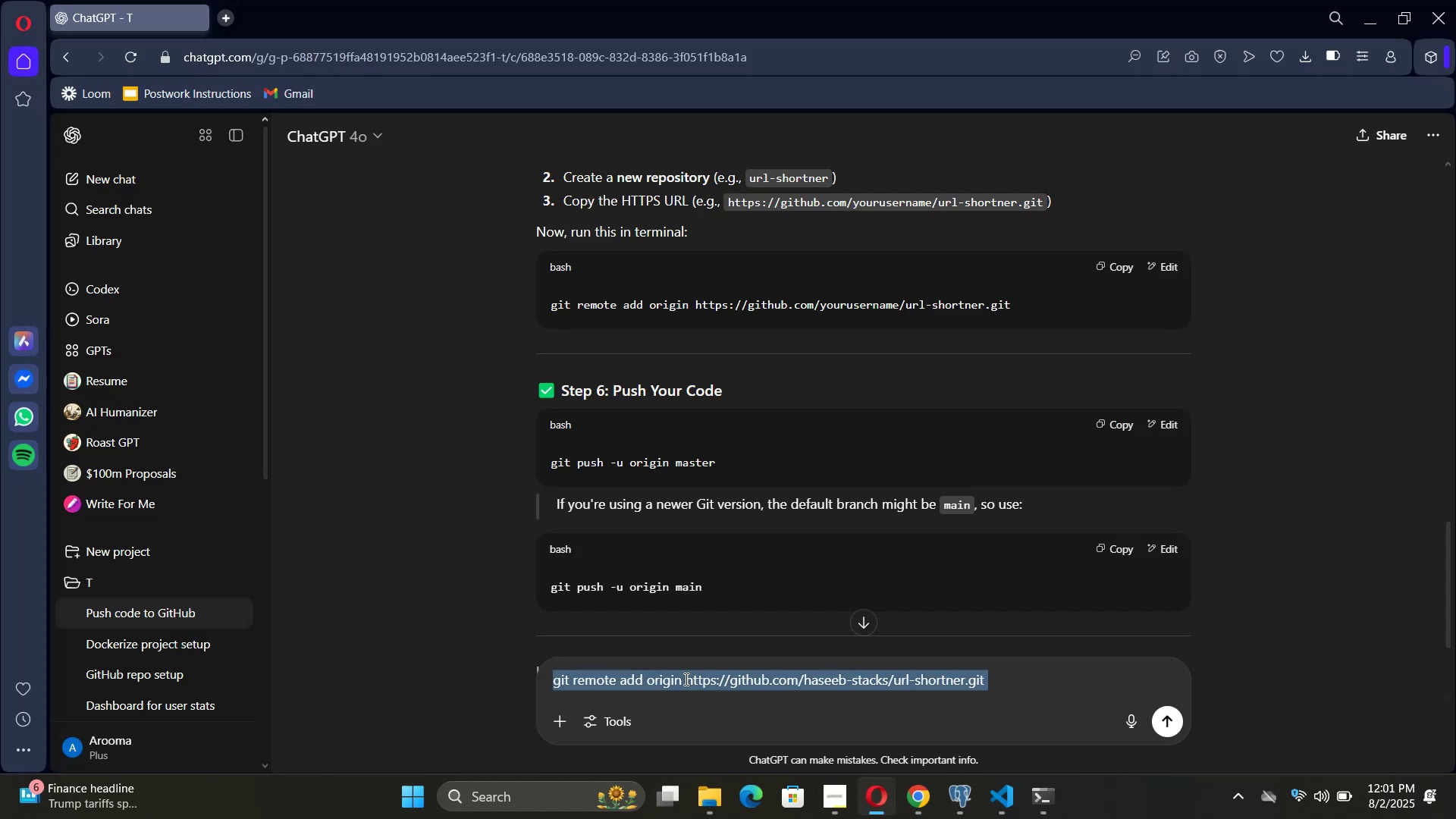 
key(Alt+Tab)
 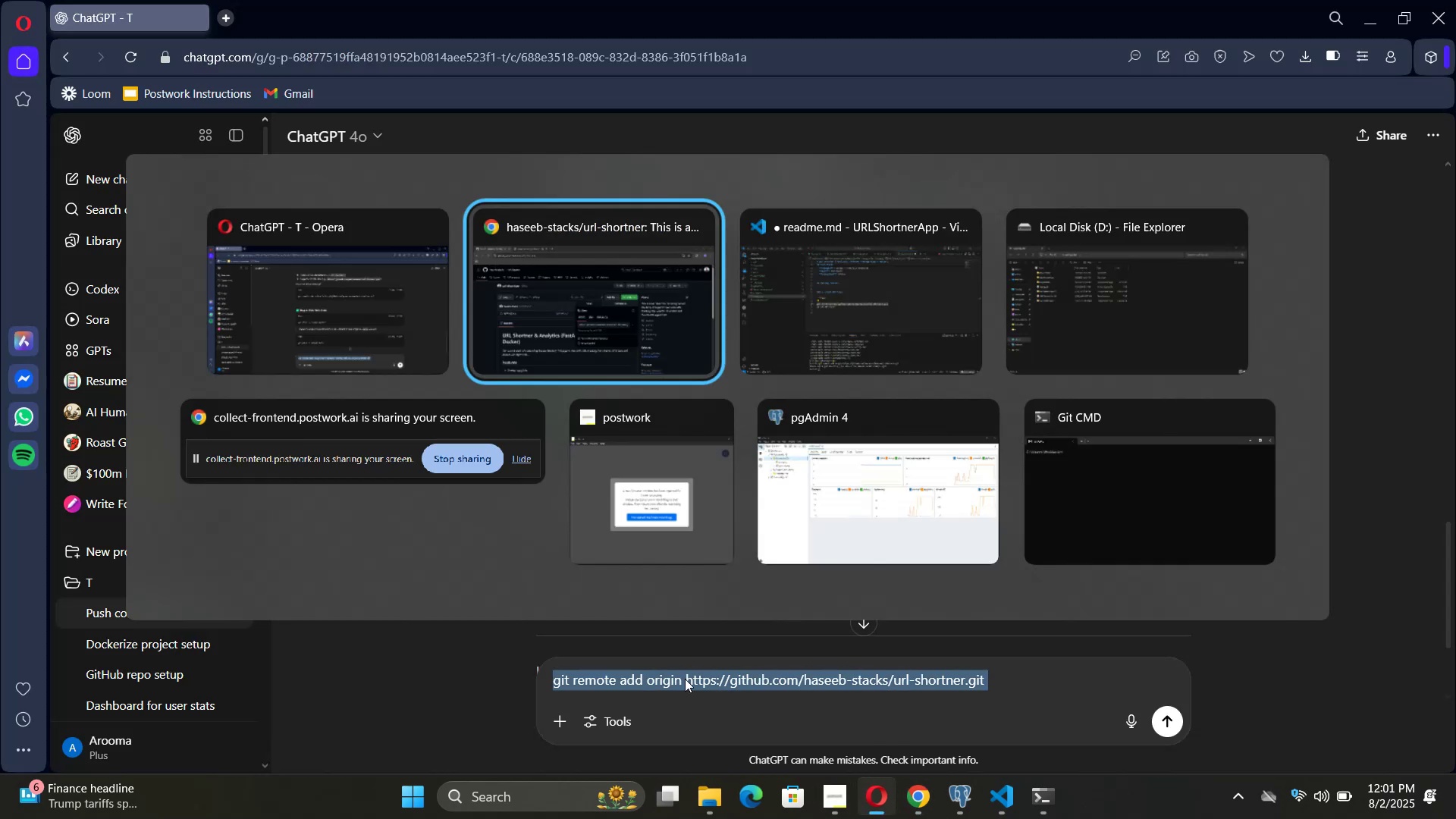 
key(Alt+Tab)
 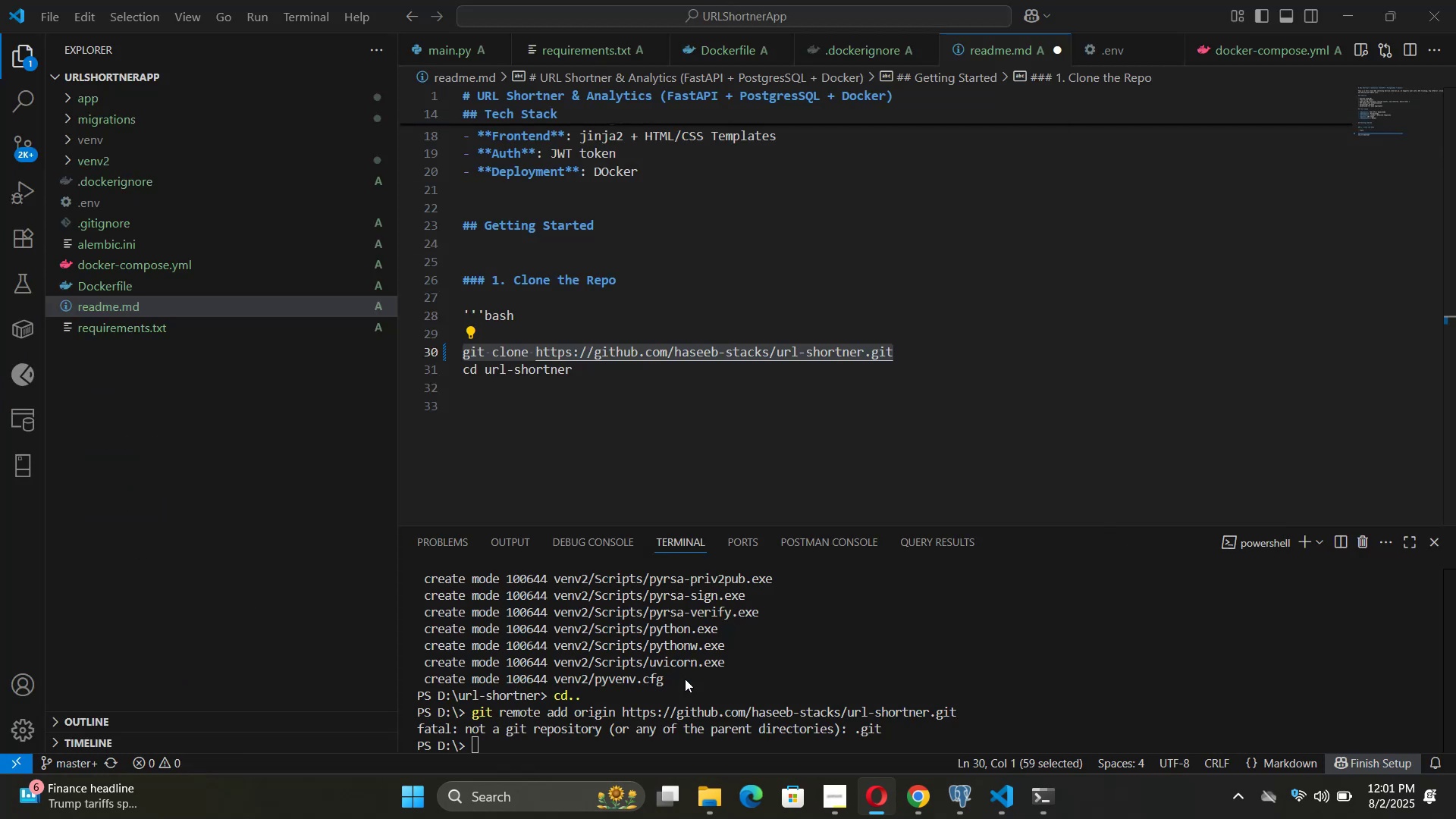 
key(Control+V)
 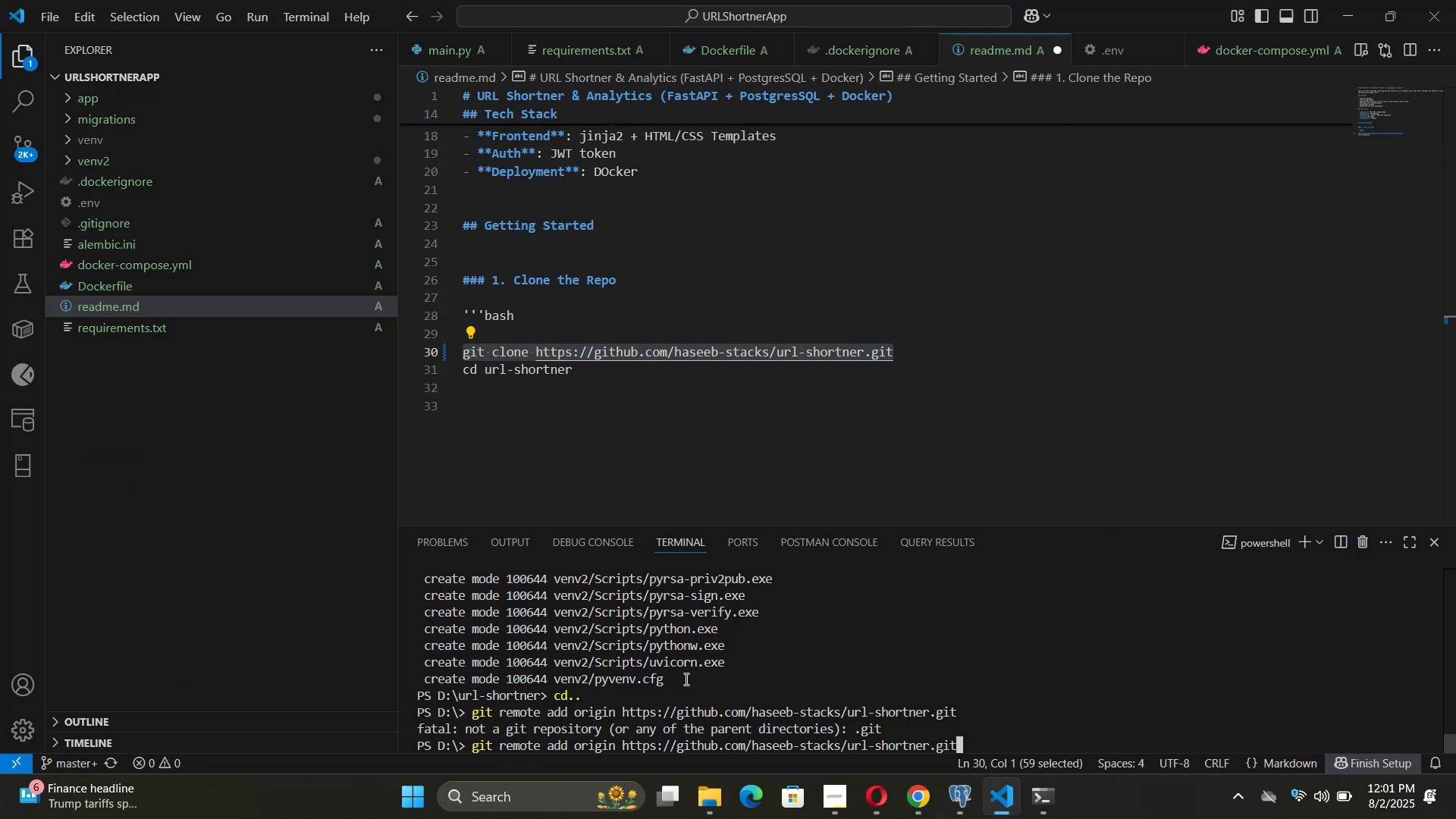 
key(Enter)
 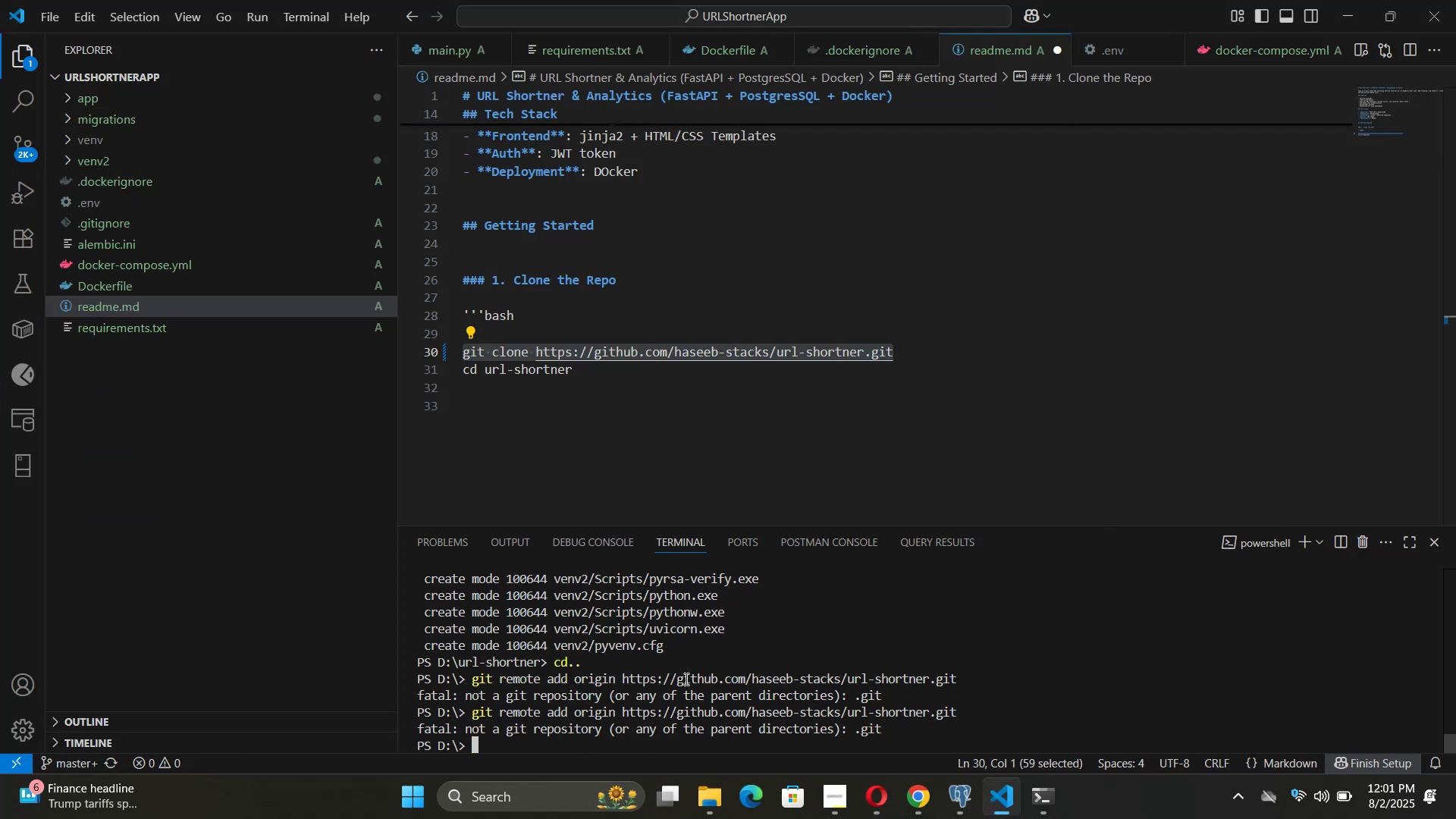 
wait(8.37)
 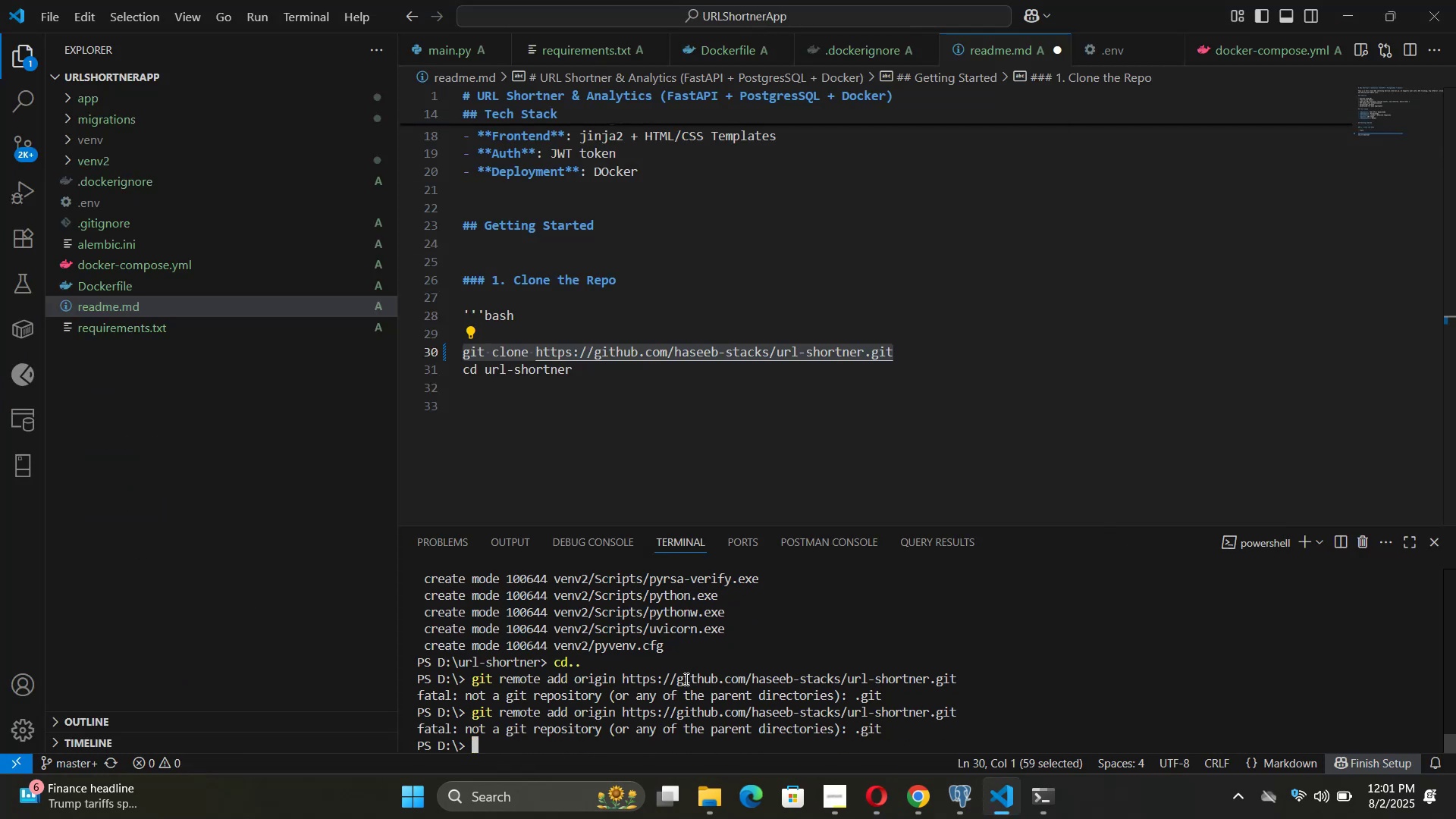 
left_click_drag(start_coordinate=[521, 743], to_coordinate=[411, 711])
 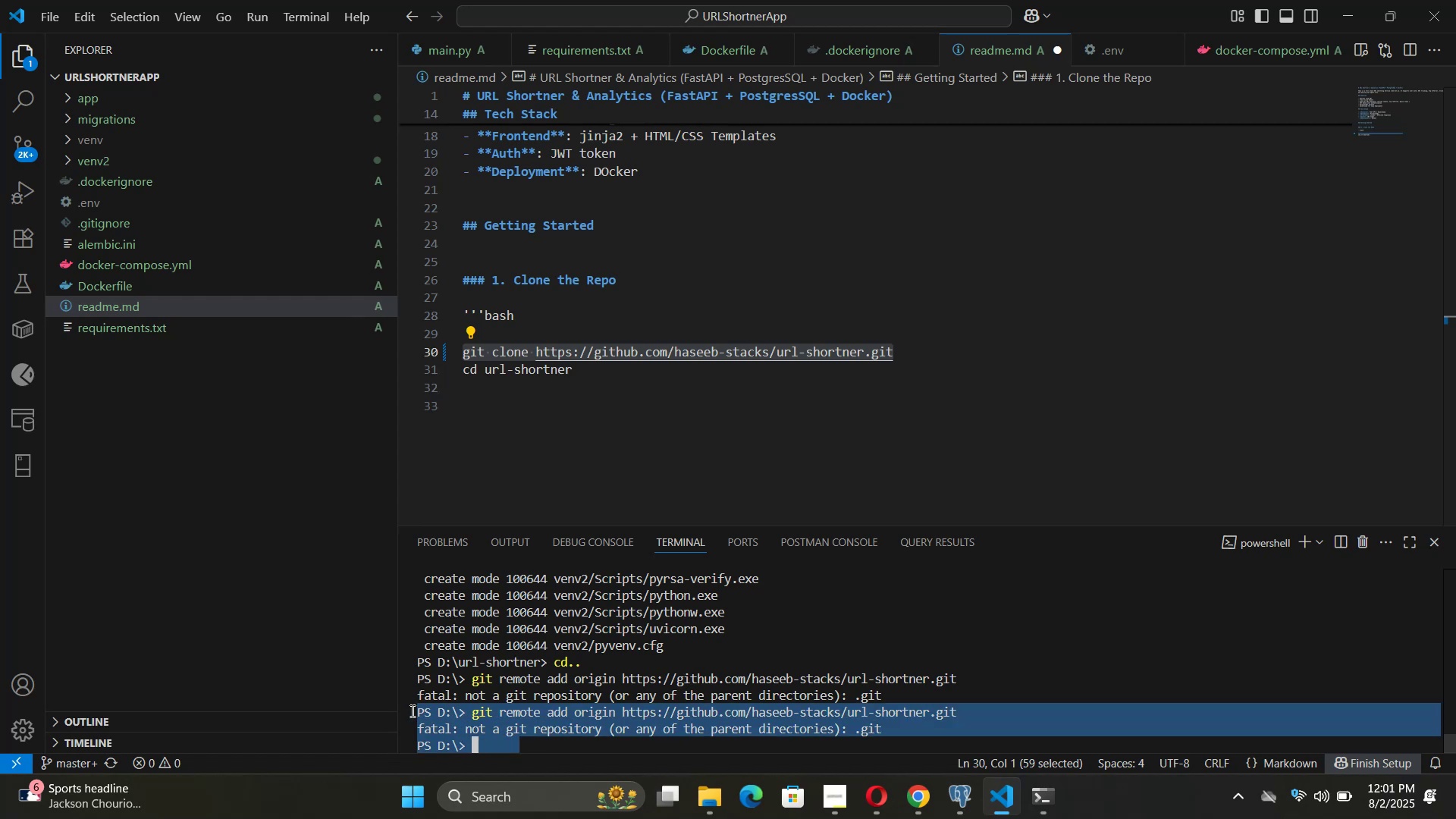 
key(Control+Shift+C)
 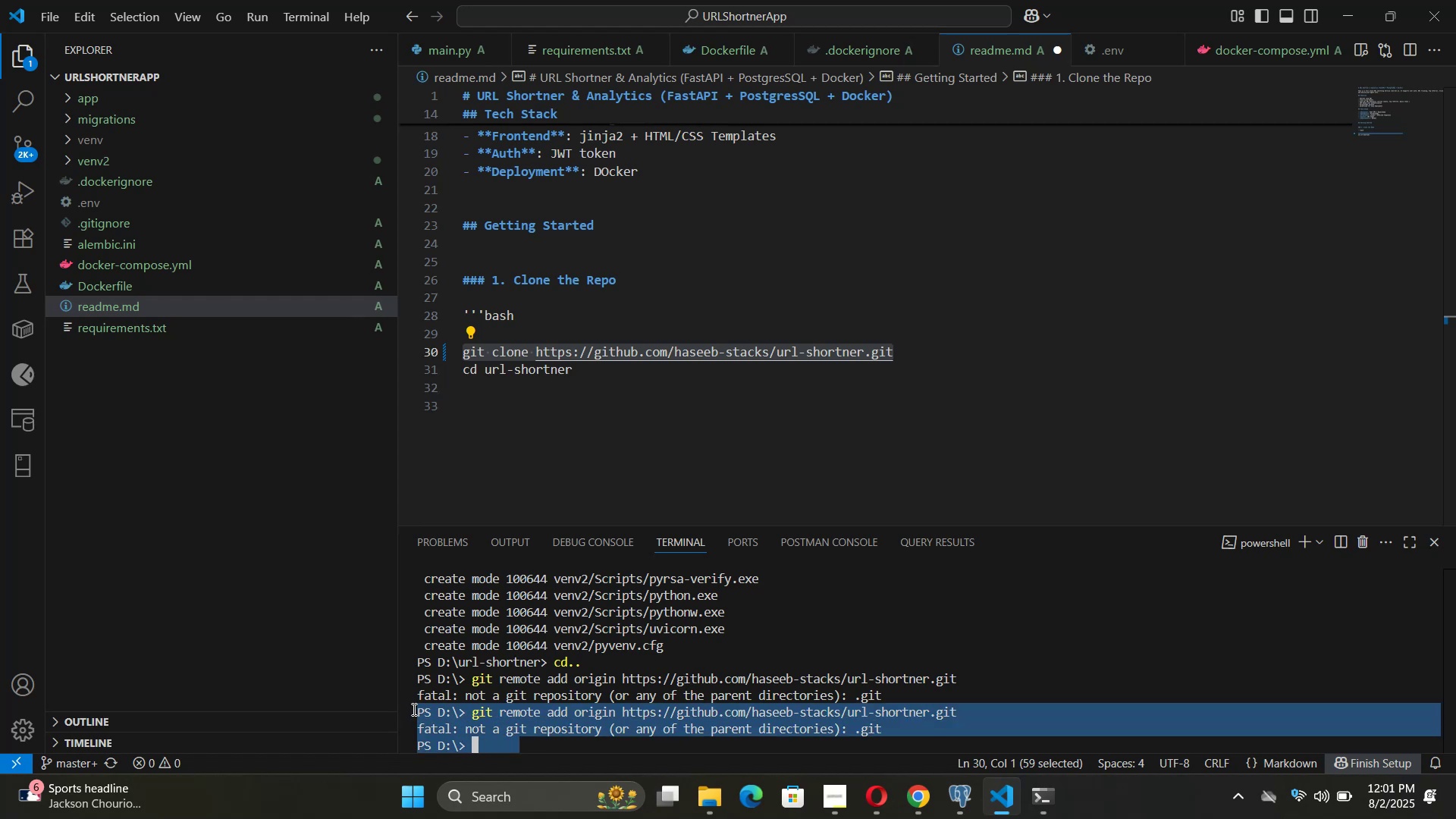 
key(Alt+Tab)
 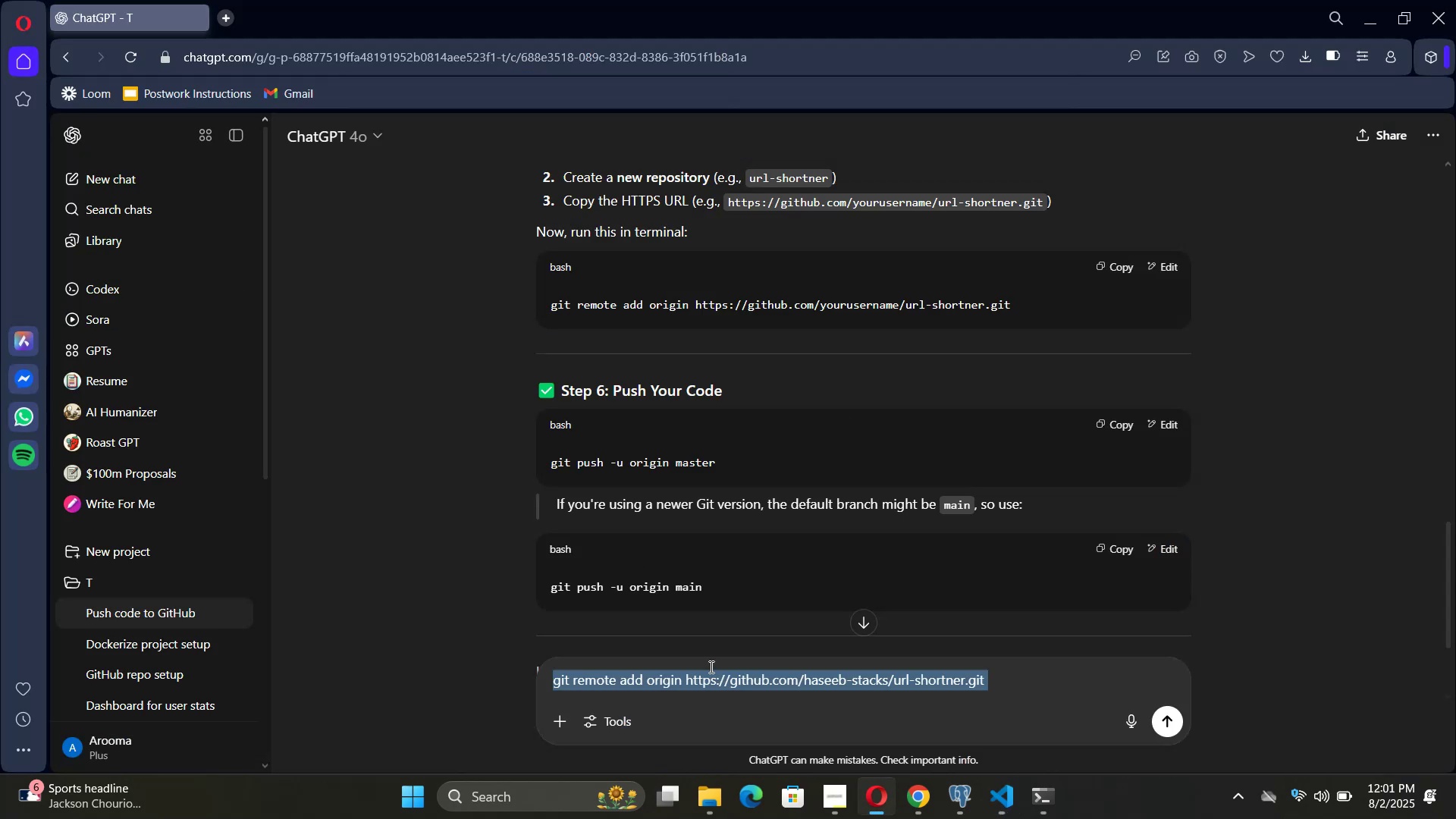 
key(Control+V)
 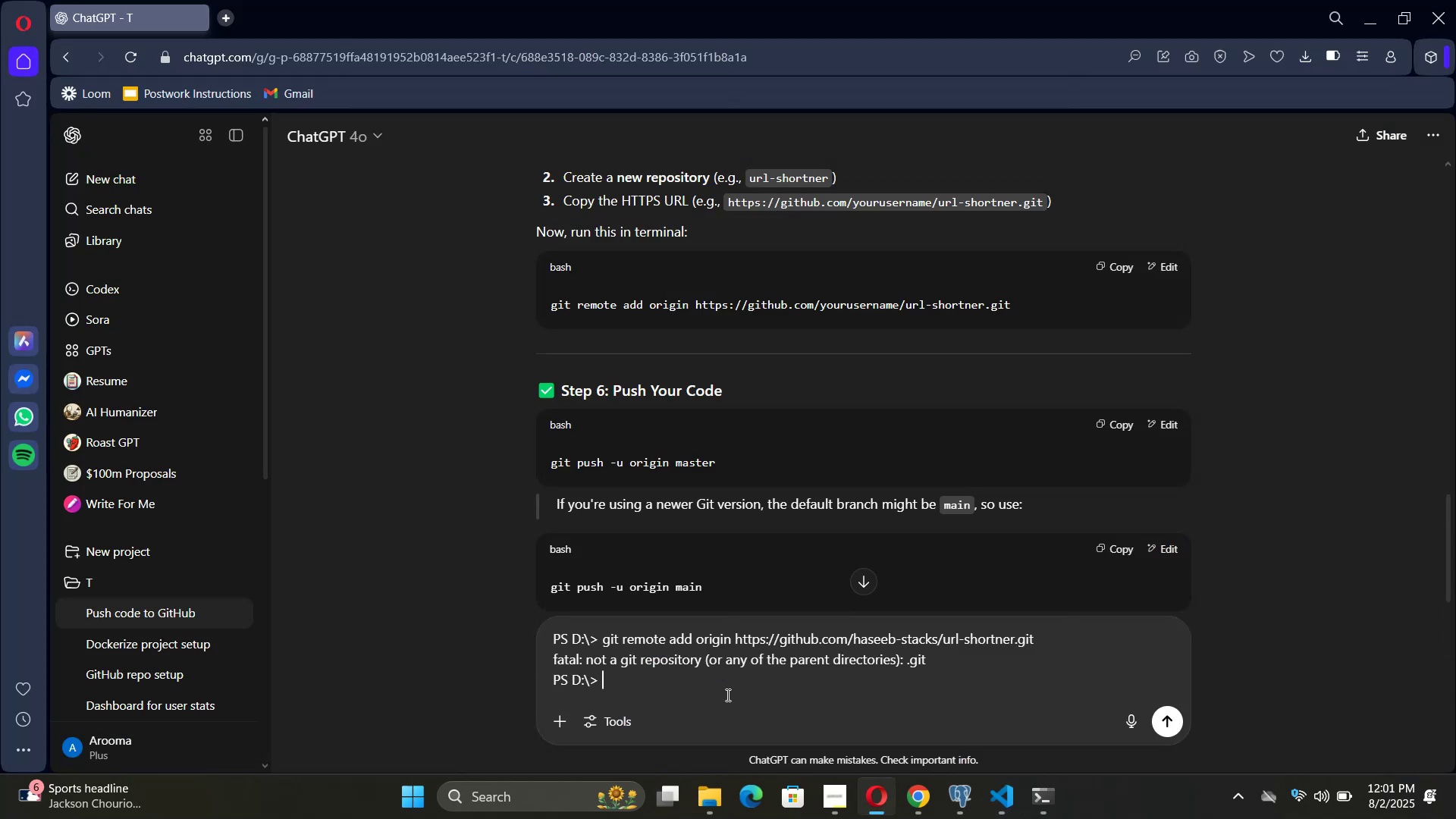 
key(I)
 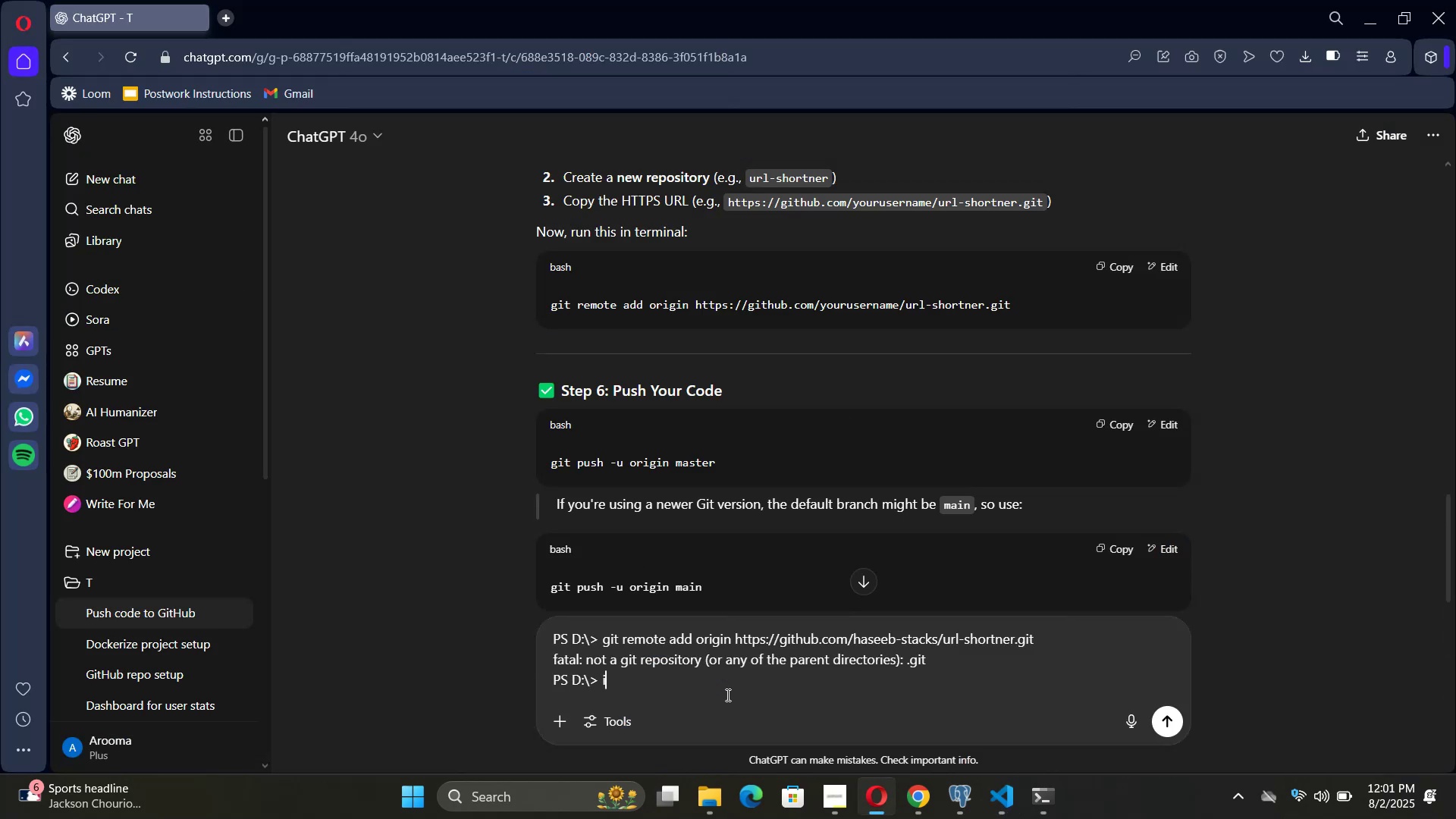 
key(Backspace)
 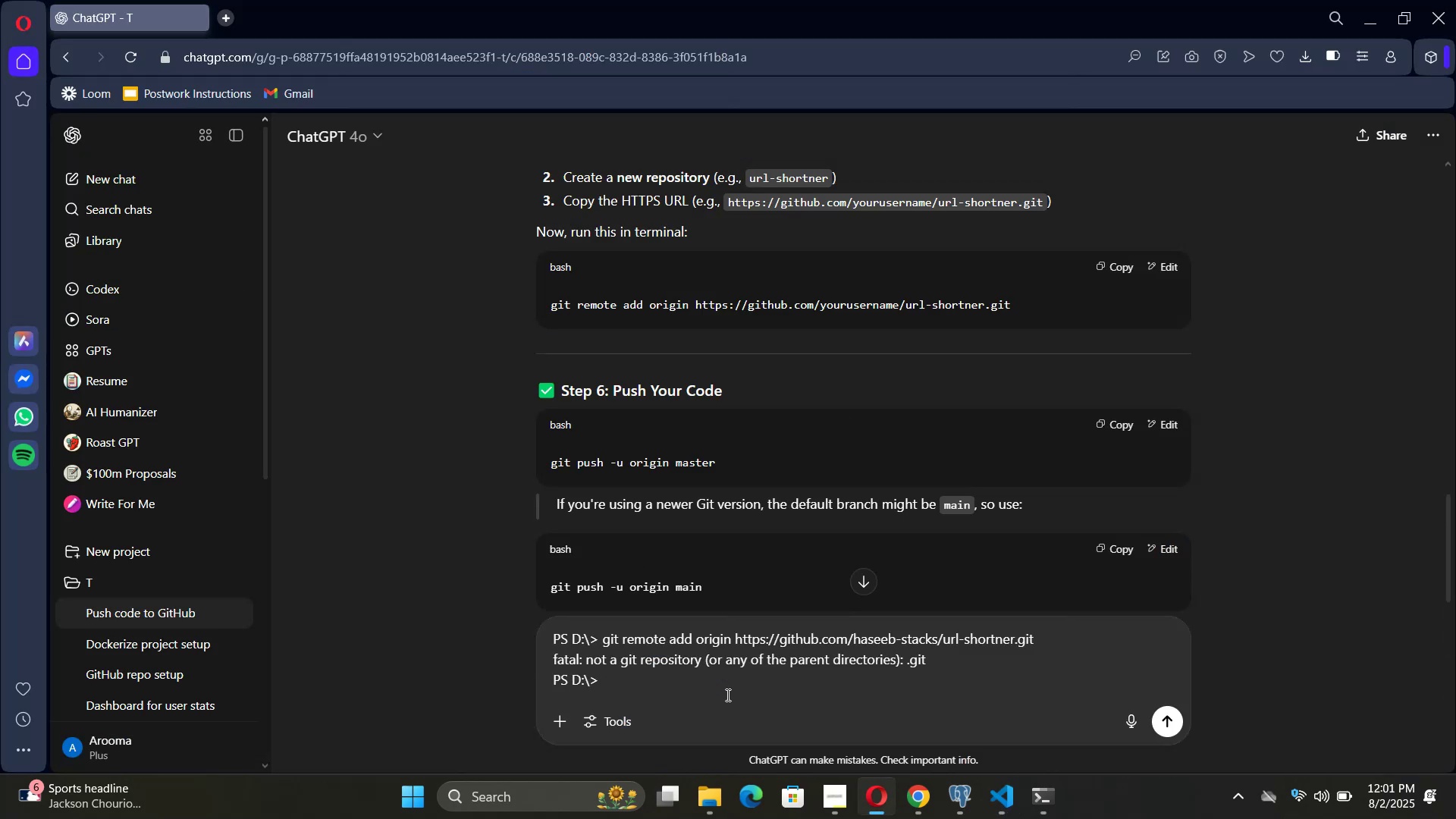 
key(Shift+Enter)
 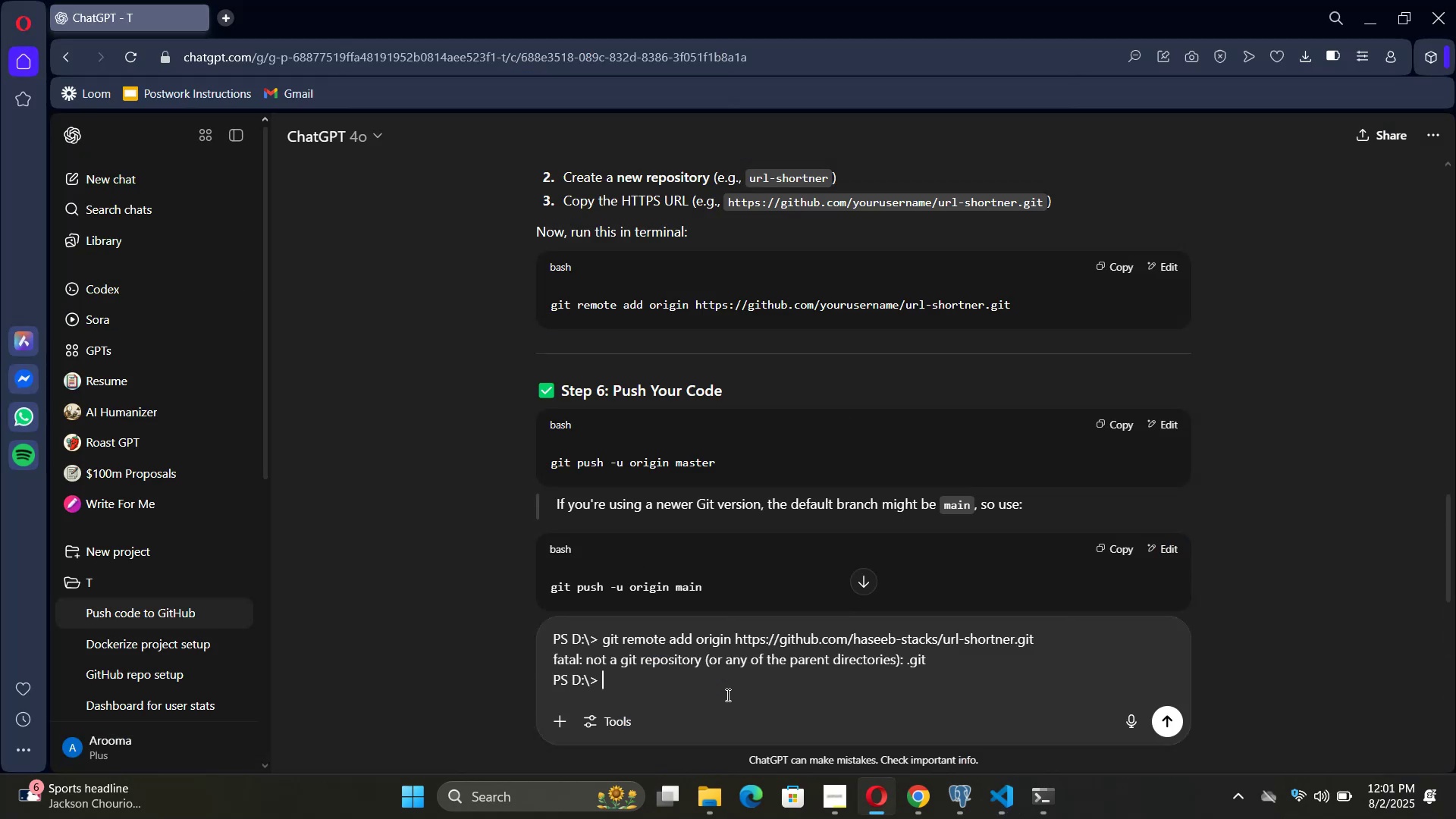 
key(Shift+Enter)
 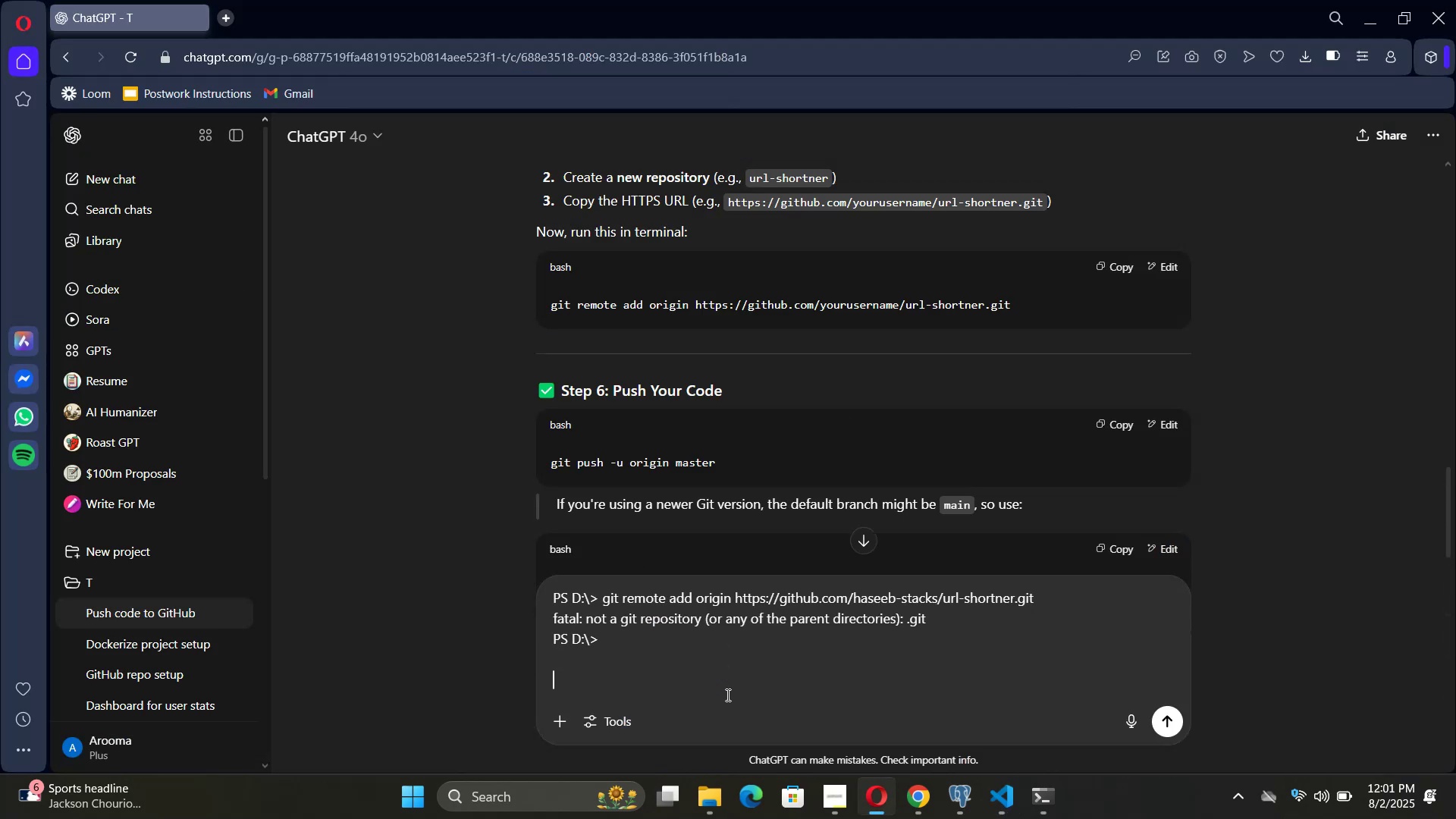 
type(its giving me fatal error while there is a rpo )
key(Backspace)
key(Backspace)
key(Backspace)
type(epo i)
key(Backspace)
type(on github )
 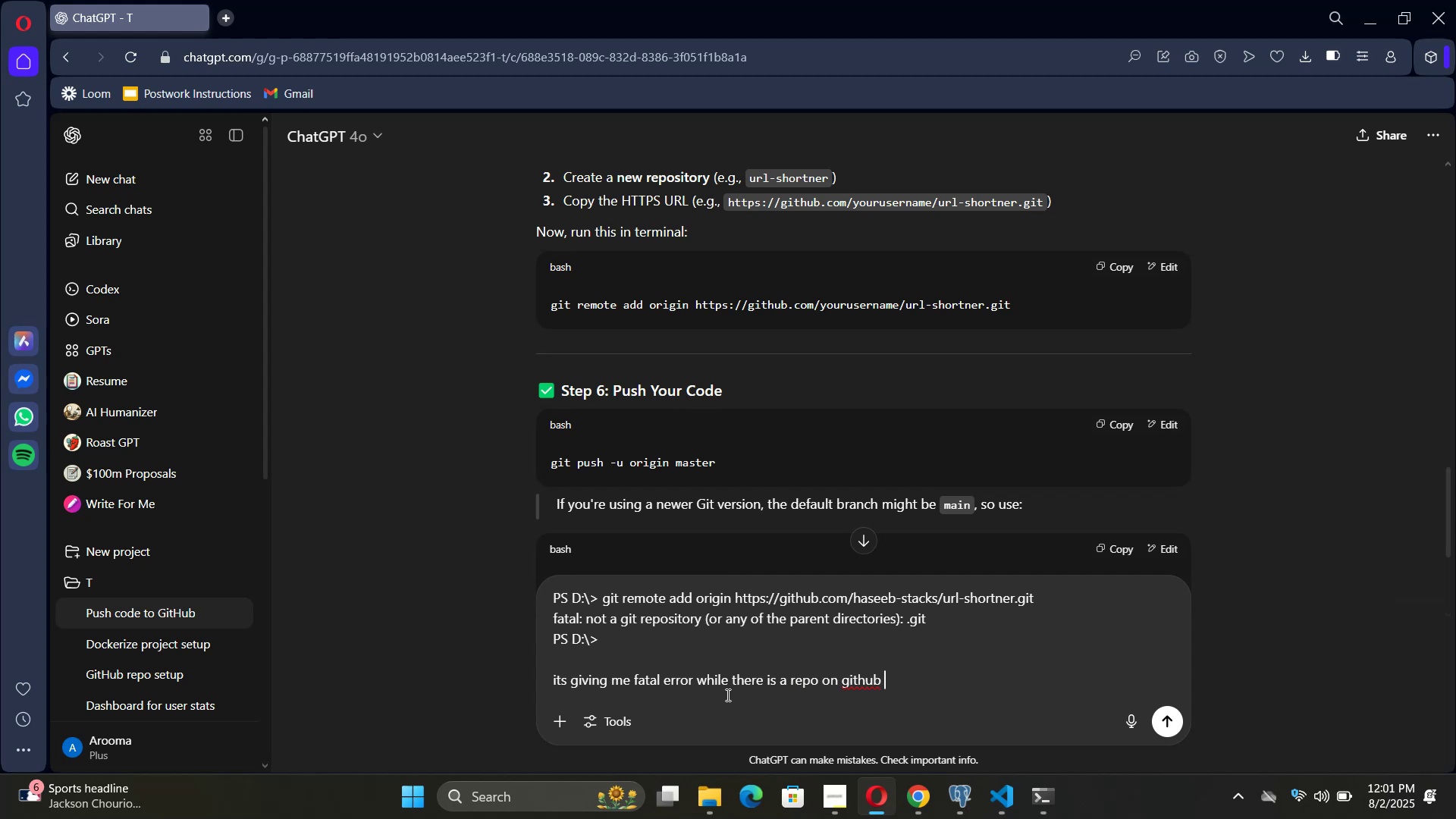 
key(Enter)
 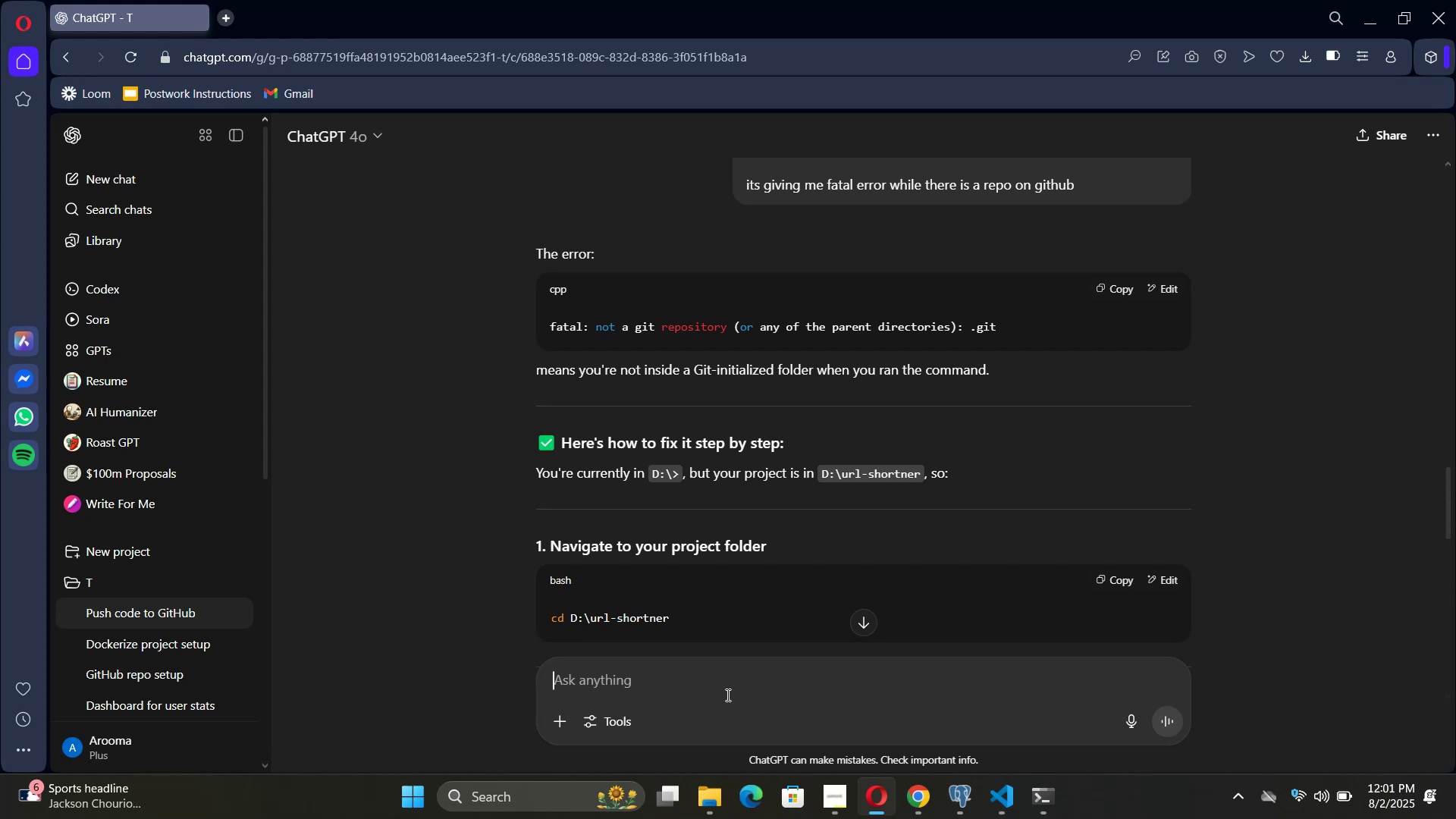 
wait(14.96)
 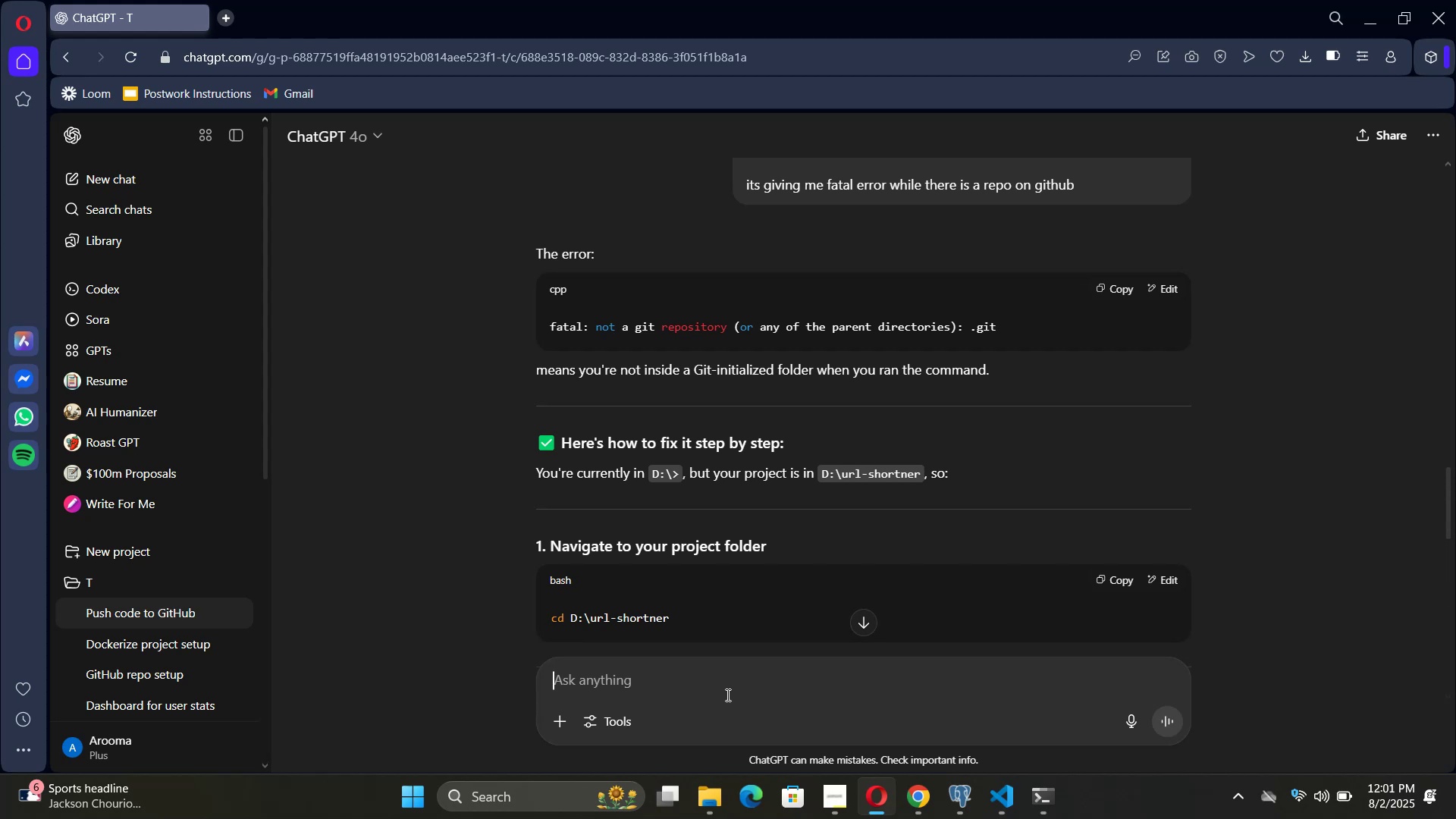 
scroll: coordinate [942, 508], scroll_direction: down, amount: 4.0
 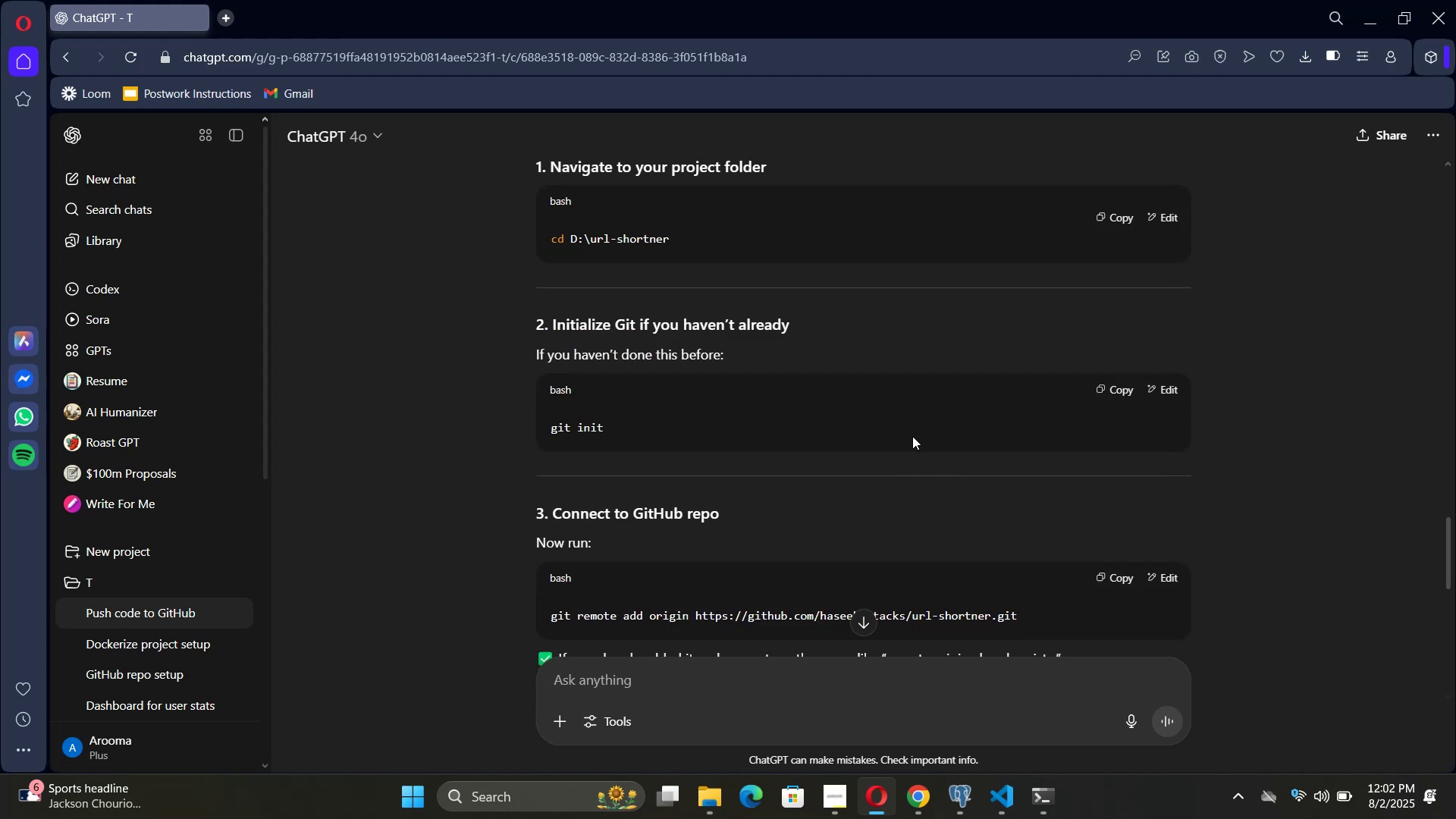 
wait(7.19)
 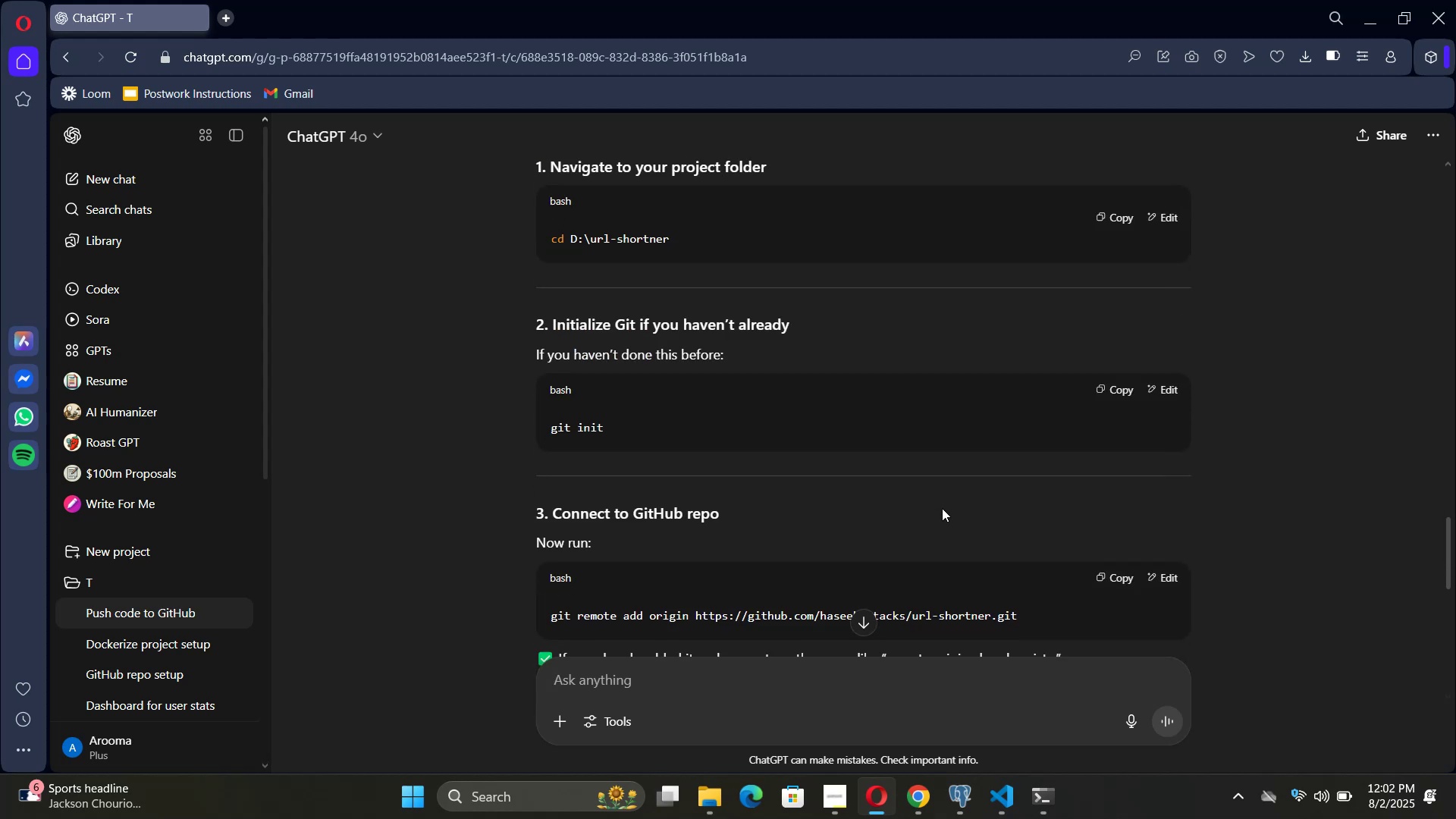 
scroll: coordinate [990, 410], scroll_direction: down, amount: 2.0
 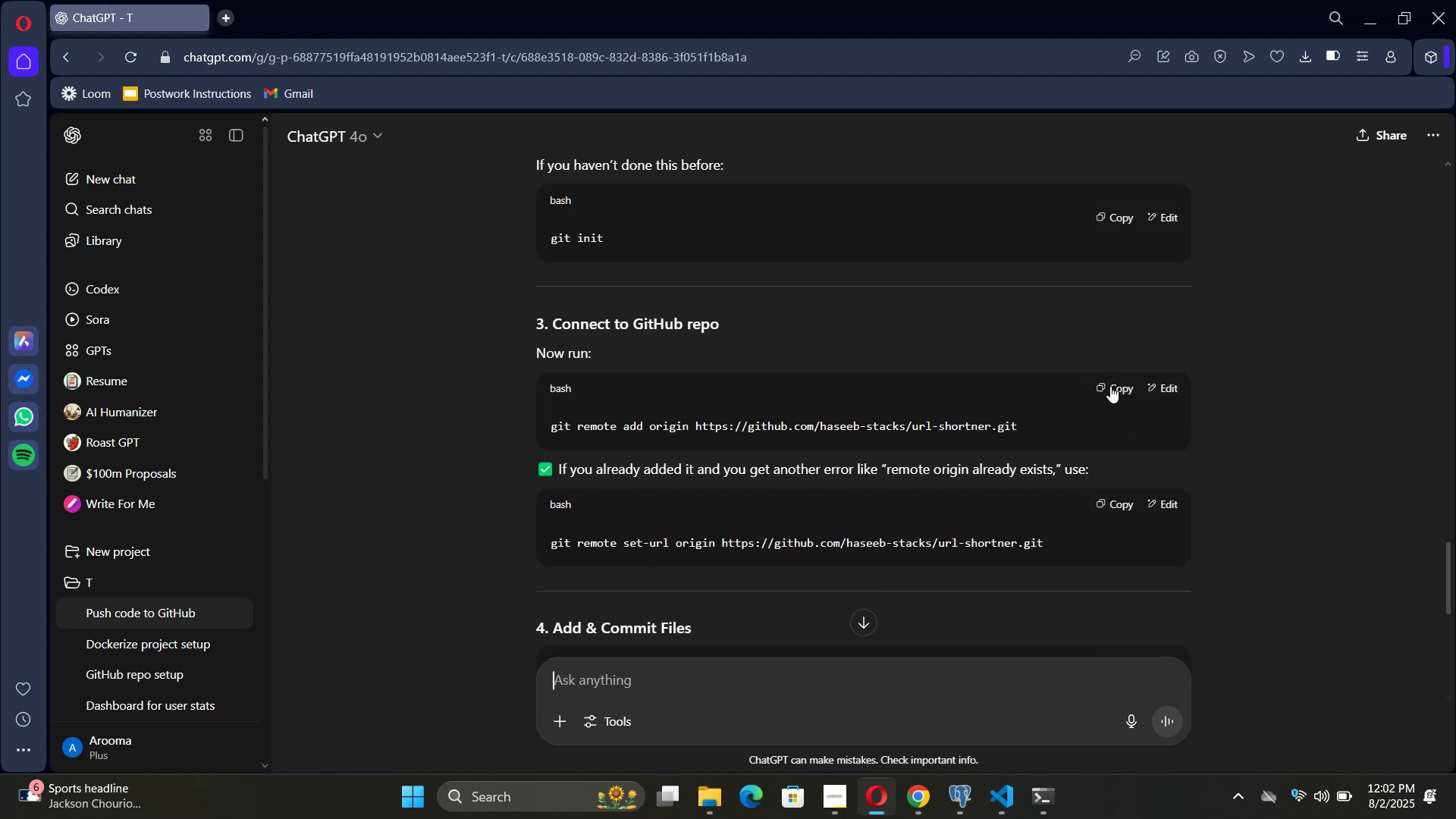 
left_click([1116, 386])
 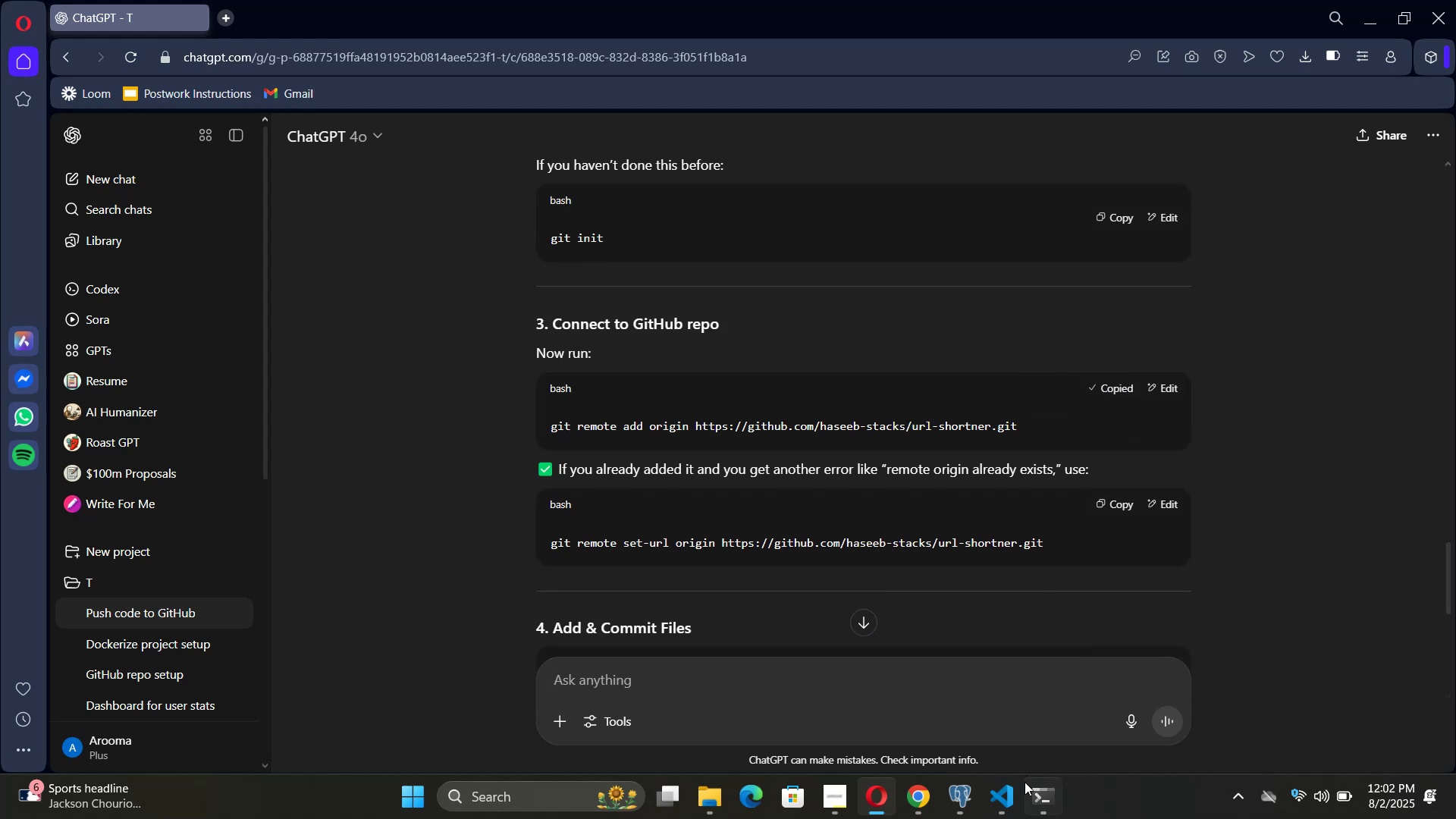 
left_click([1018, 788])
 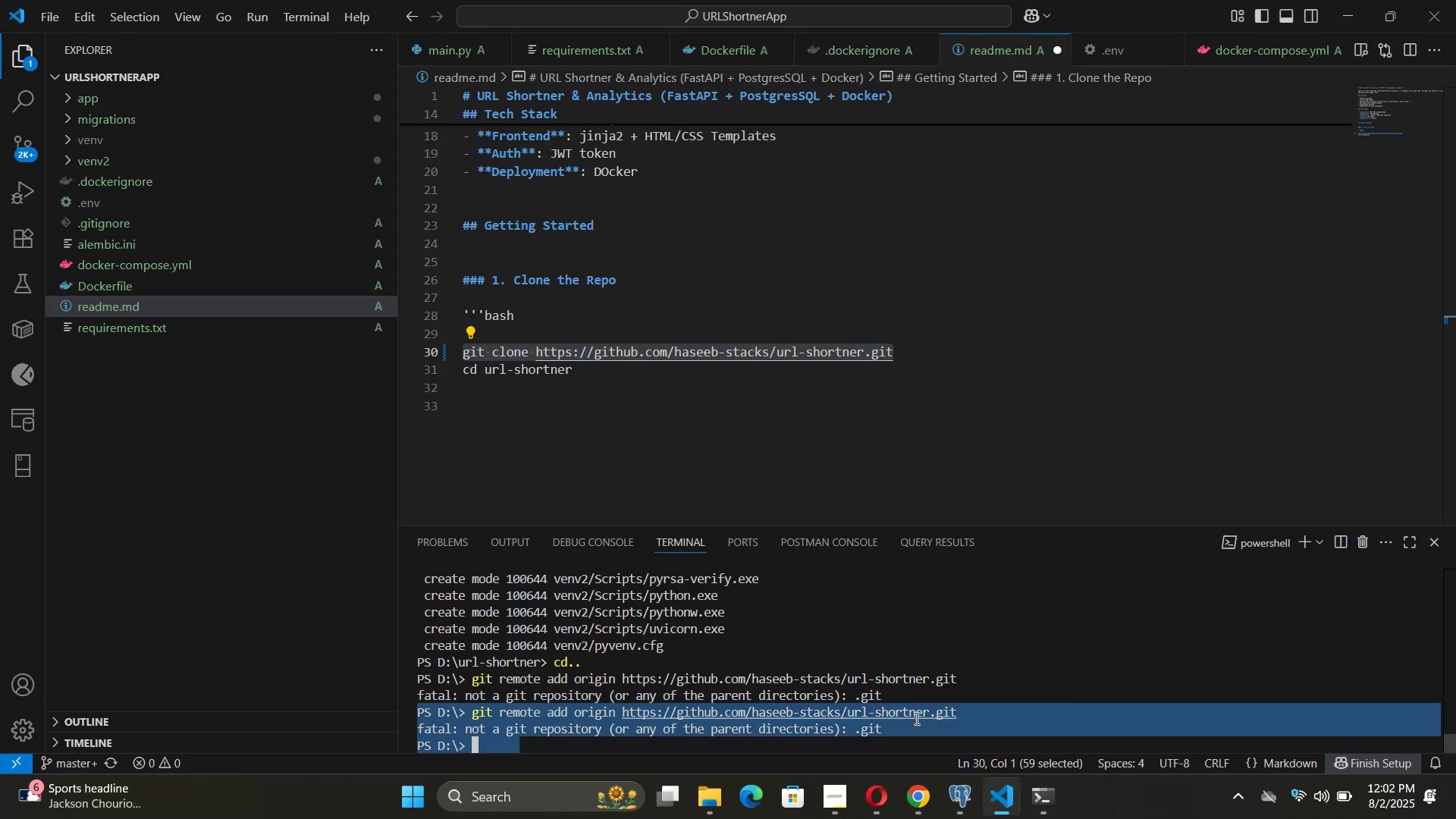 
left_click([917, 731])
 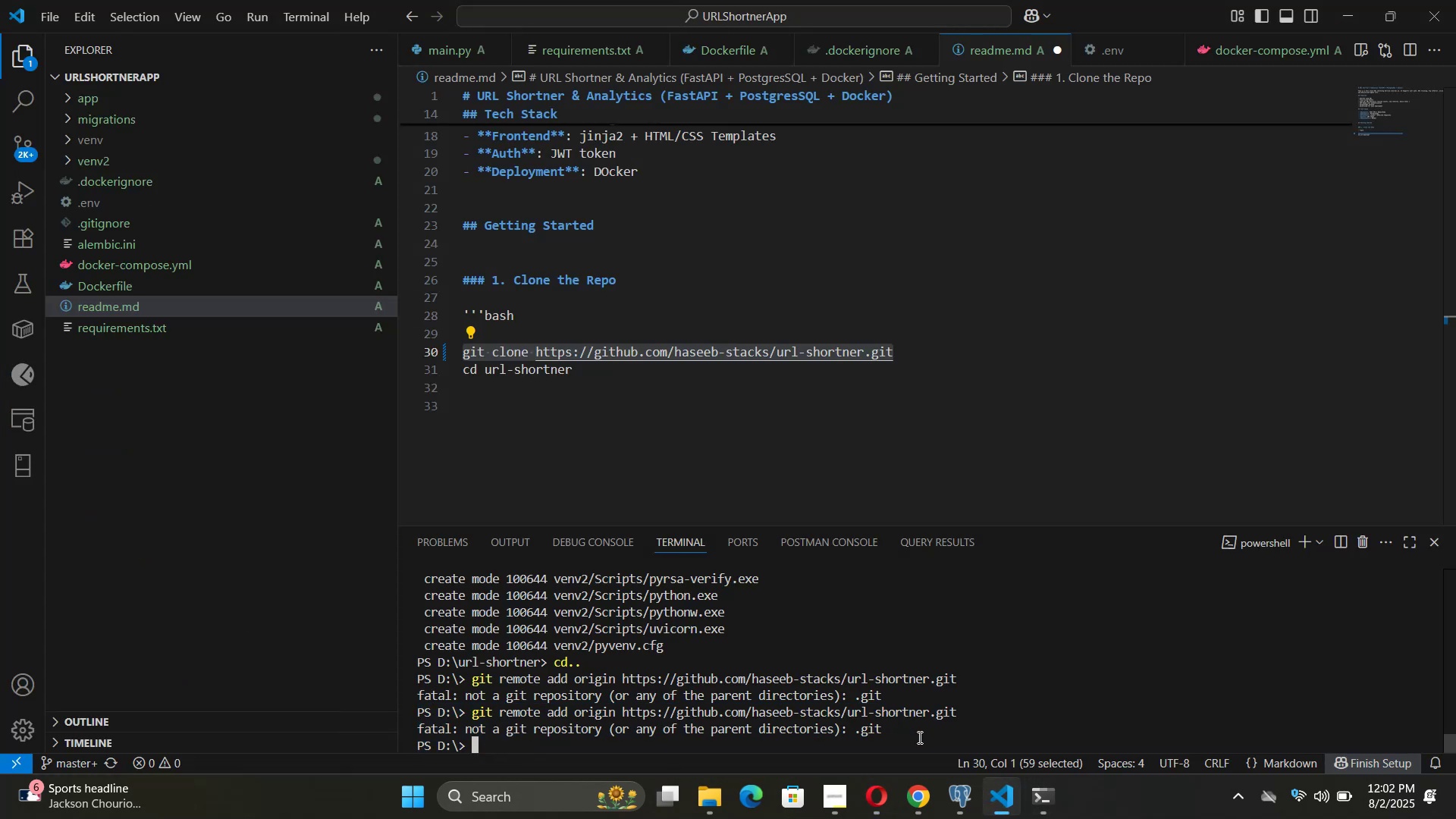 
right_click([918, 737])
 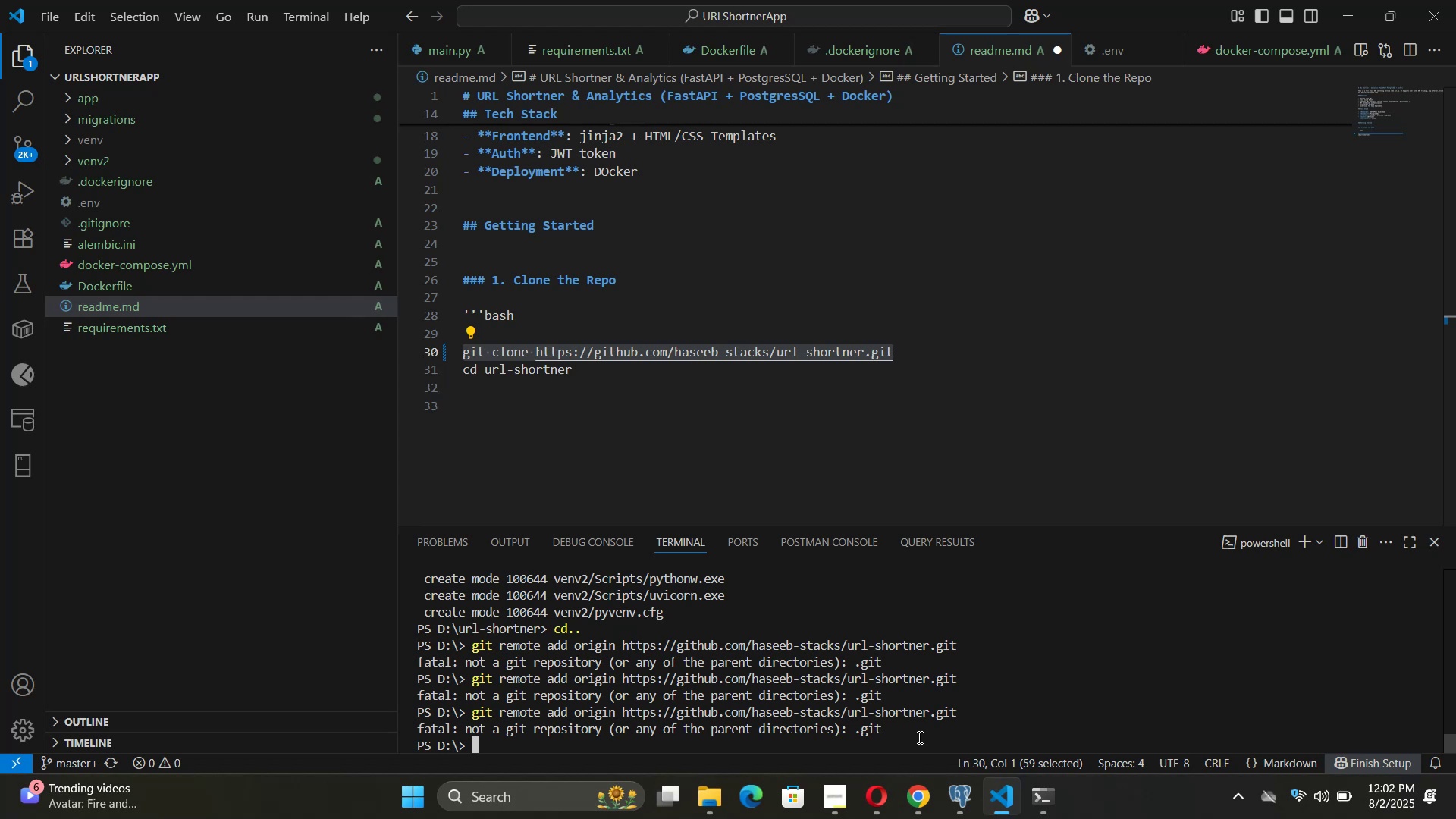 
type(cd)
 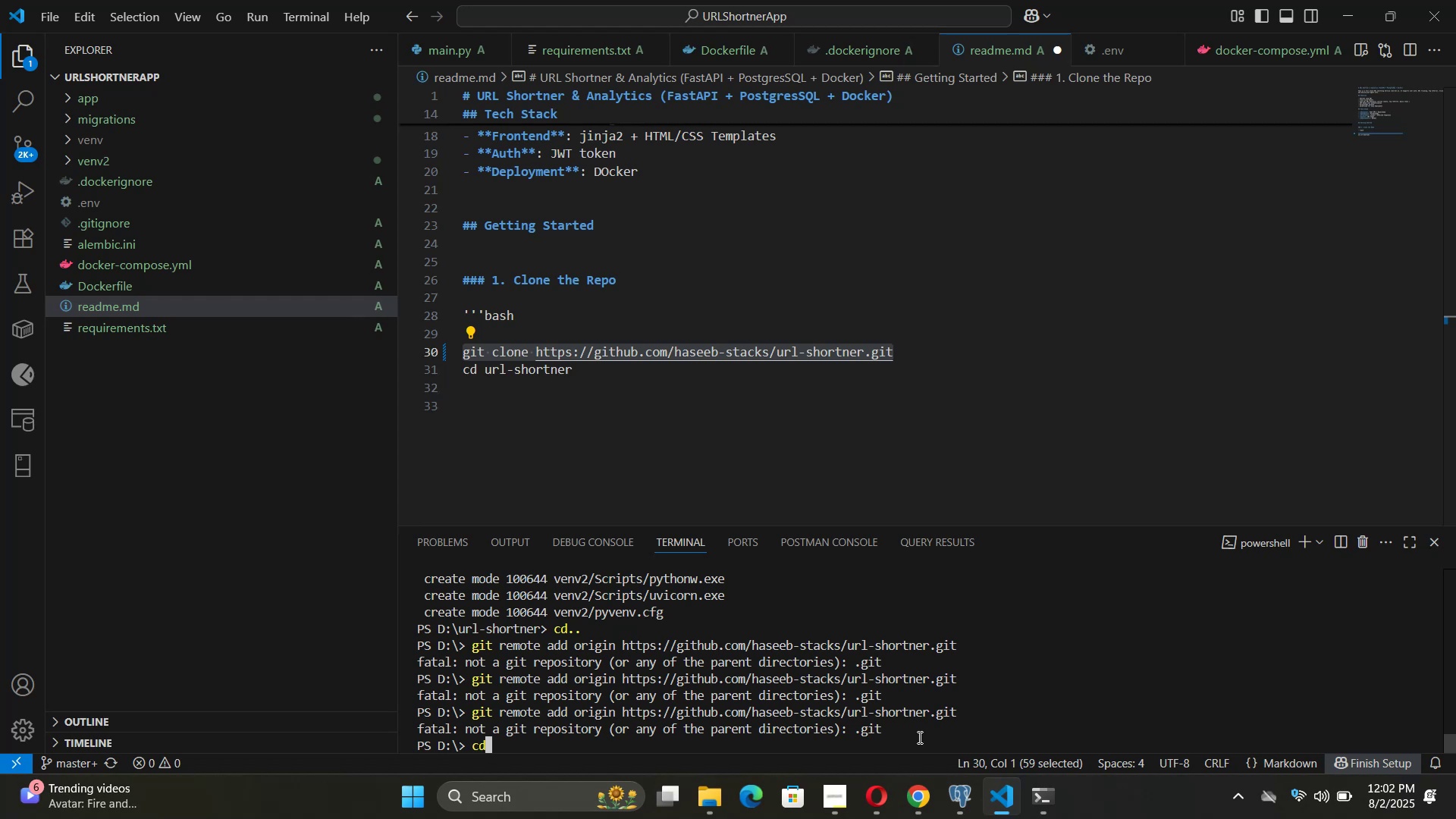 
key(ArrowUp)
 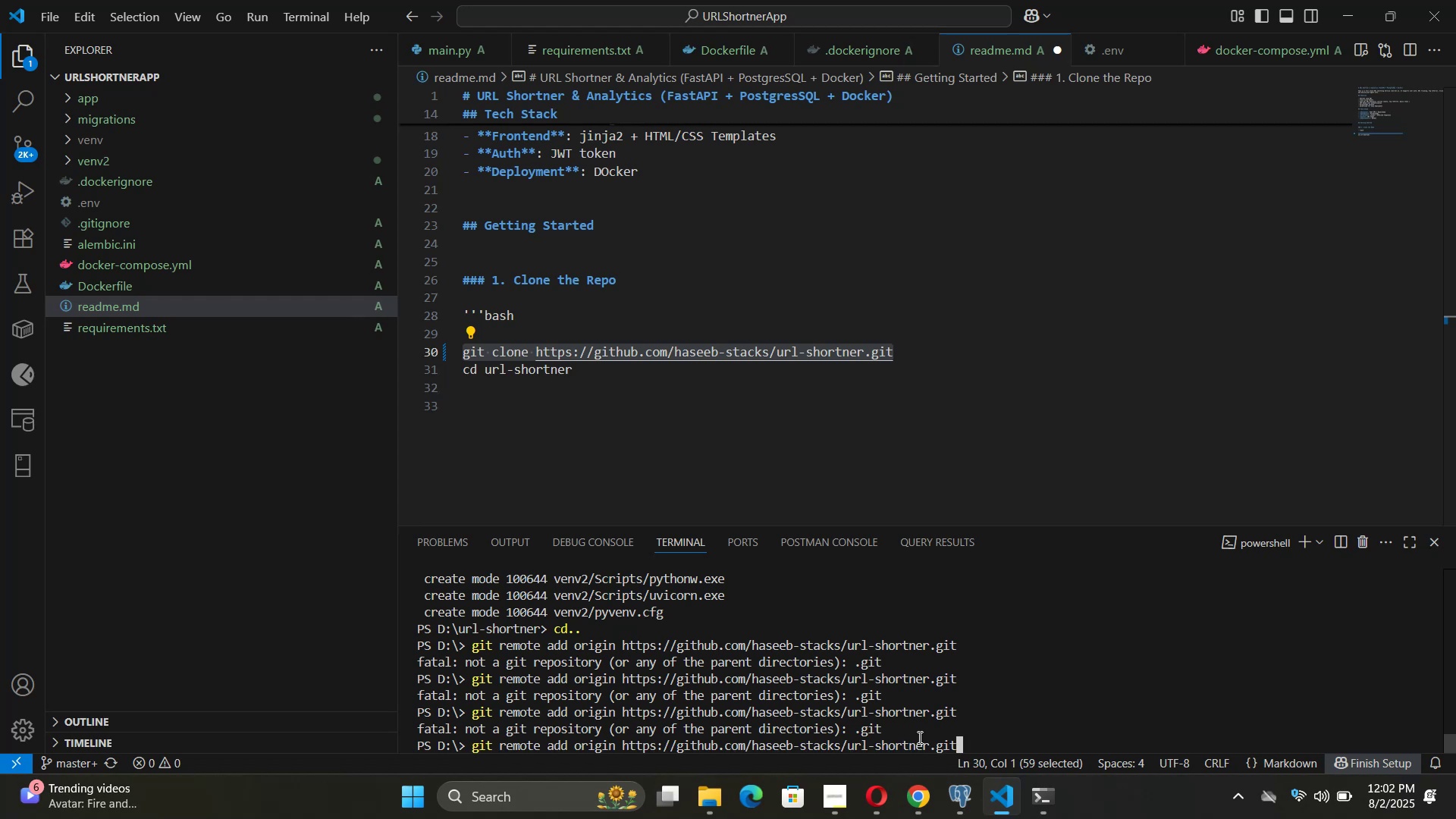 
key(ArrowUp)
 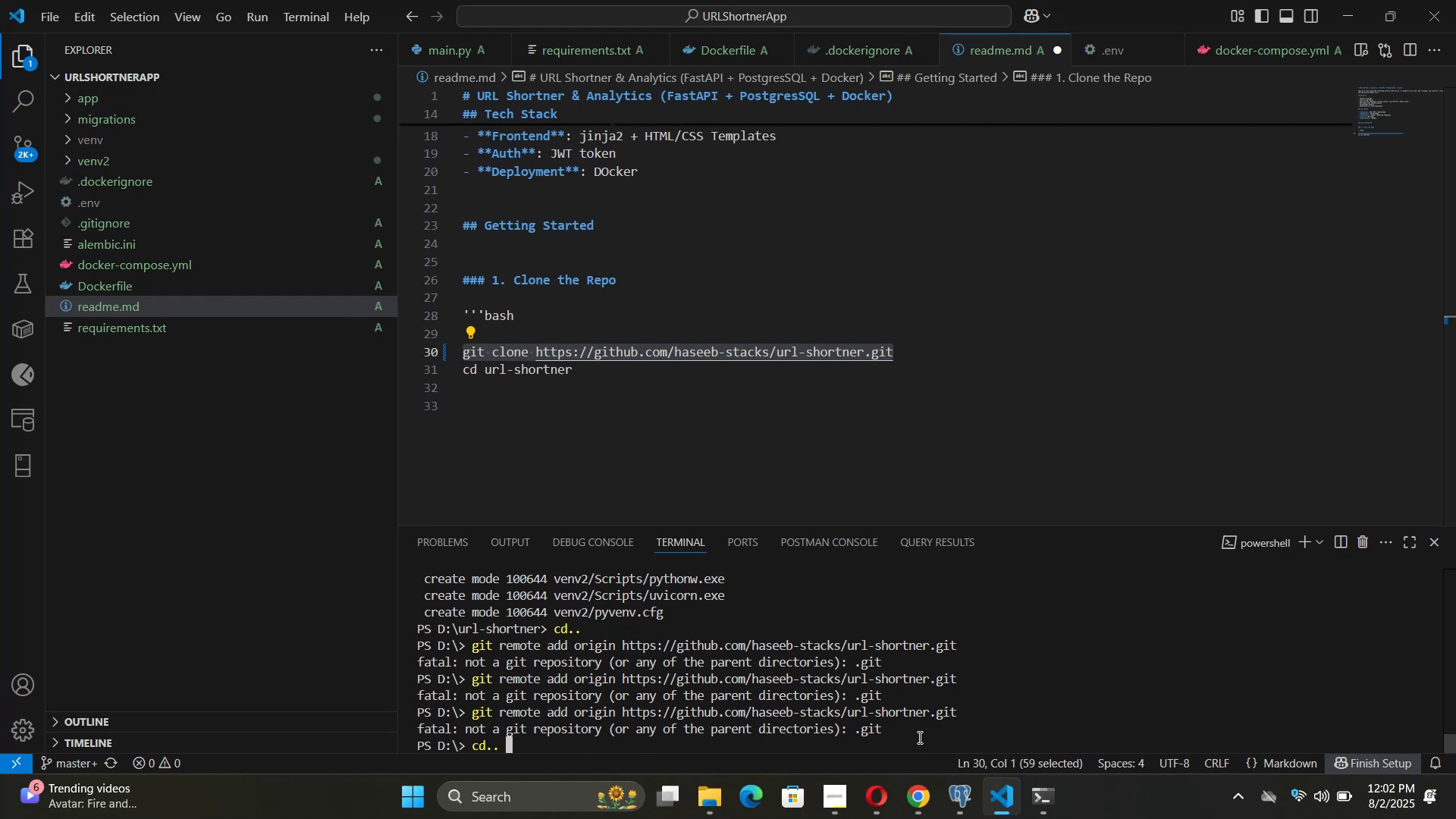 
key(ArrowUp)
 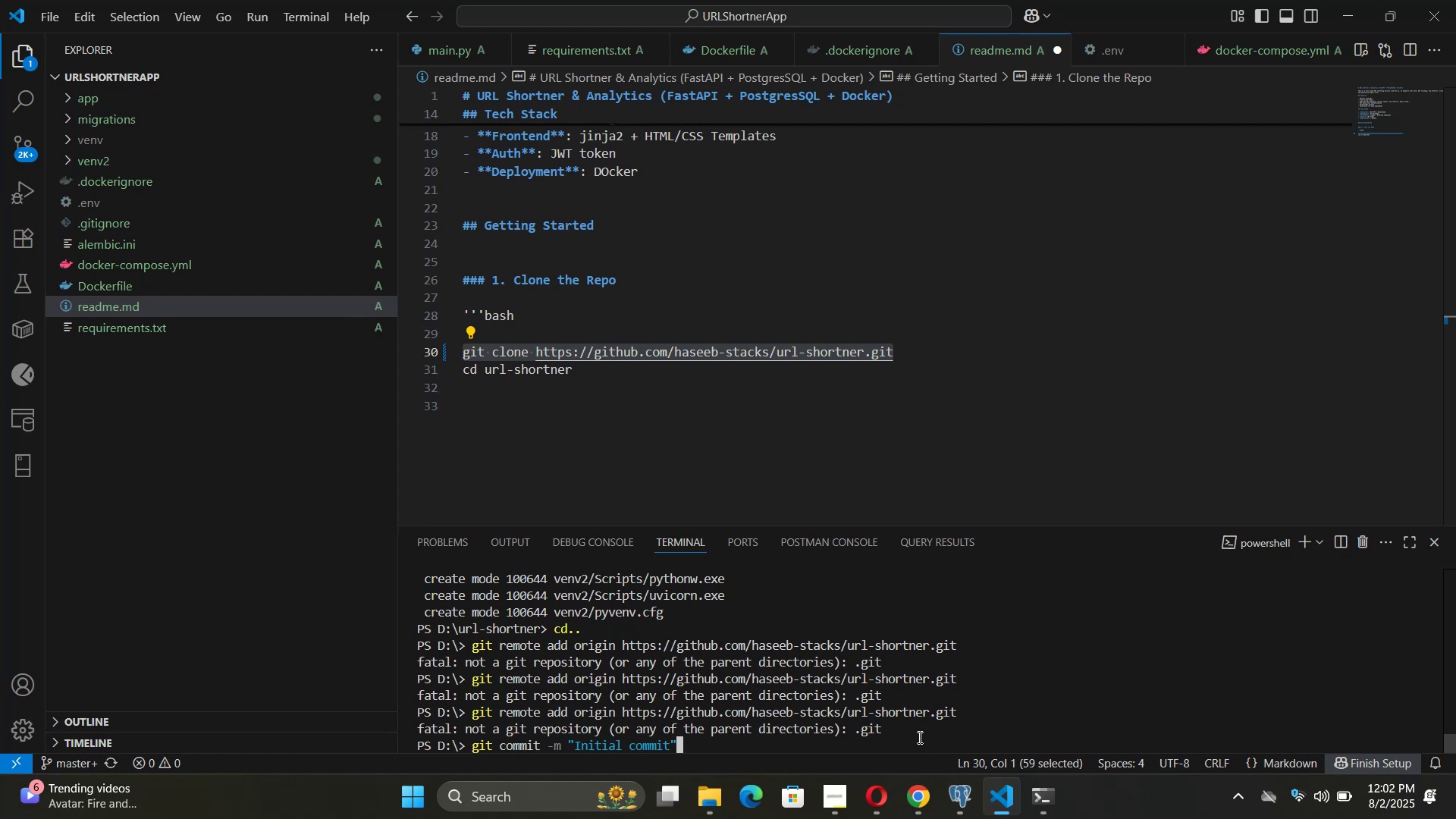 
key(ArrowUp)
 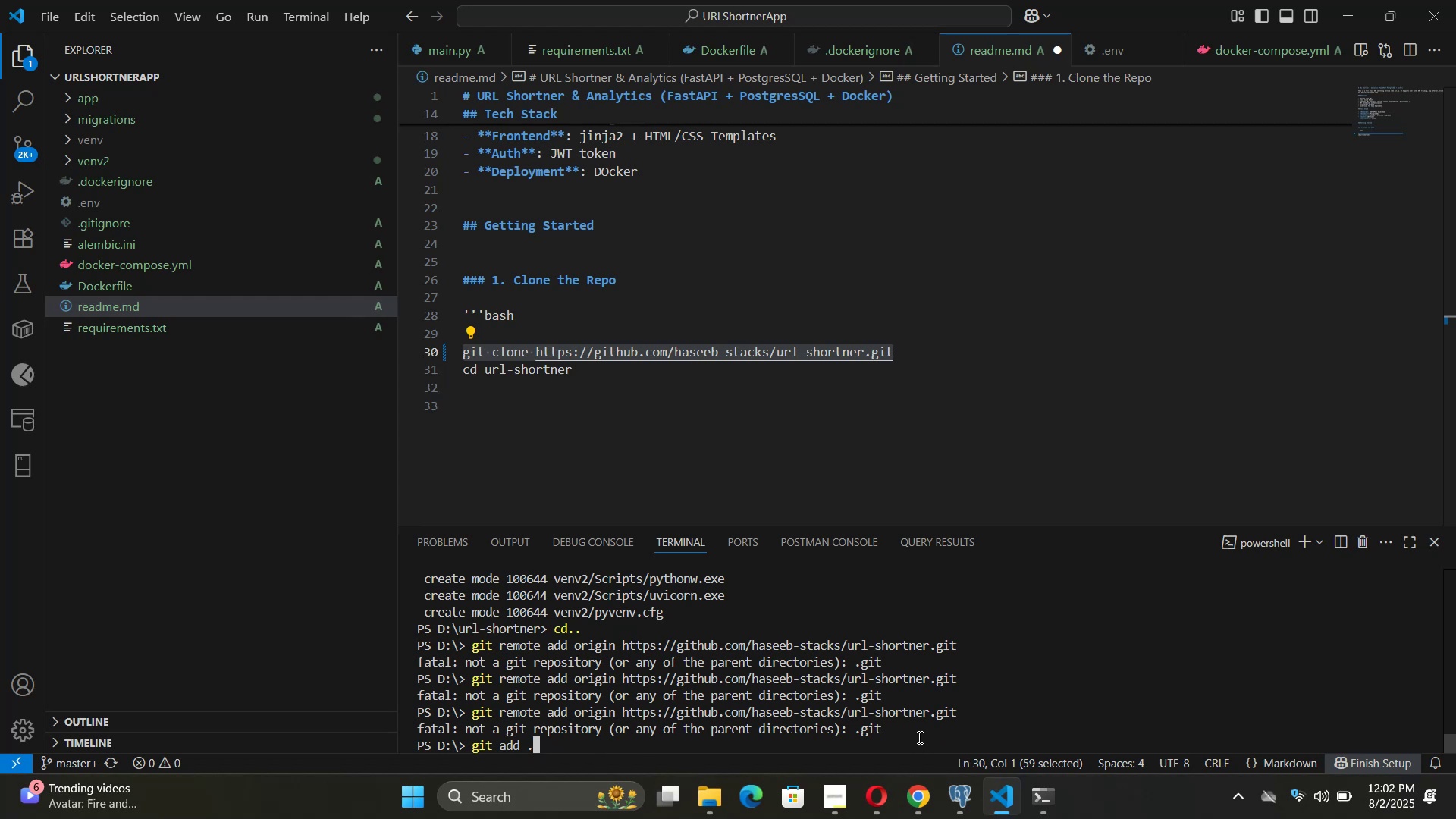 
key(ArrowUp)
 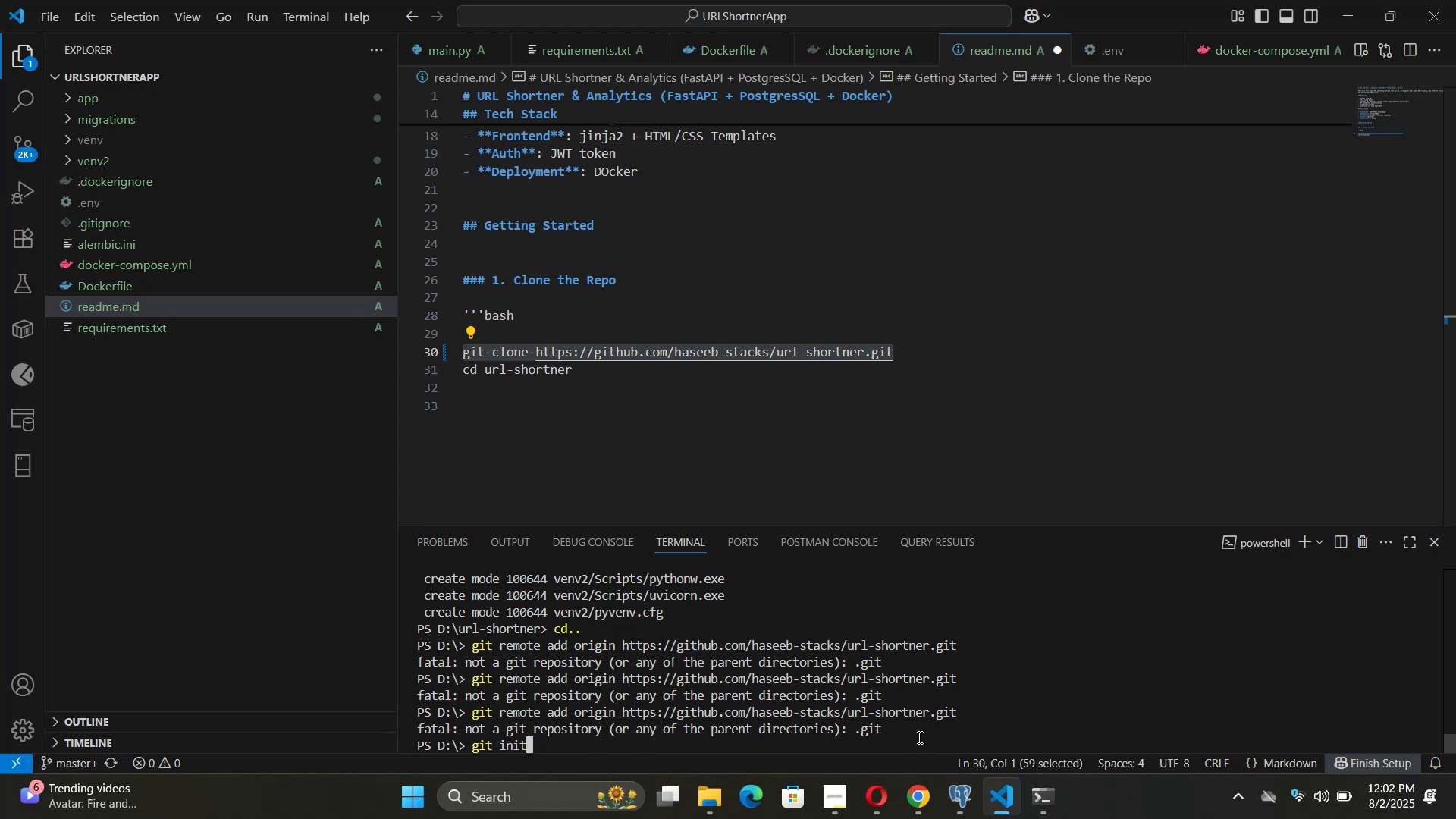 
key(ArrowUp)
 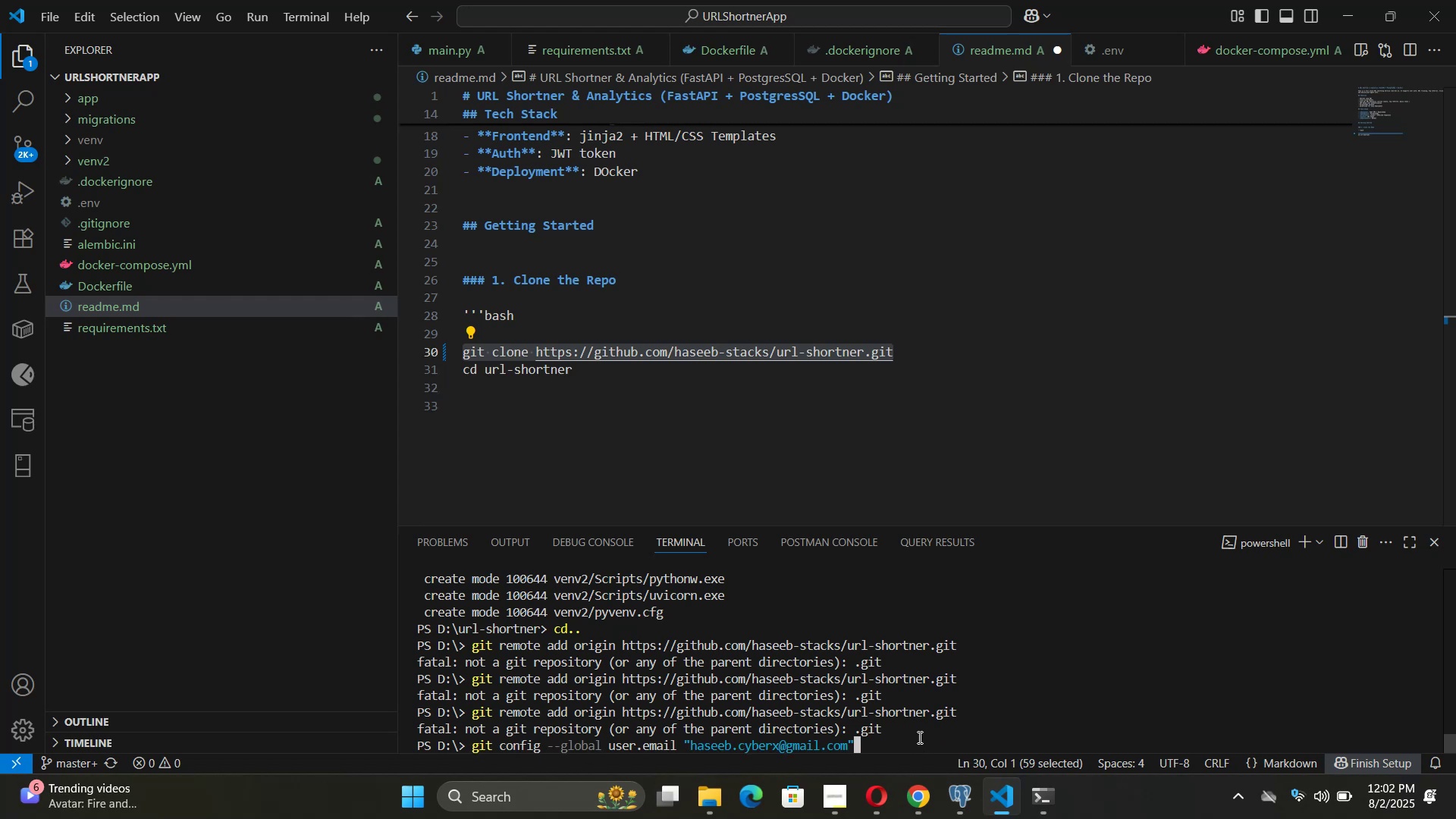 
key(ArrowUp)
 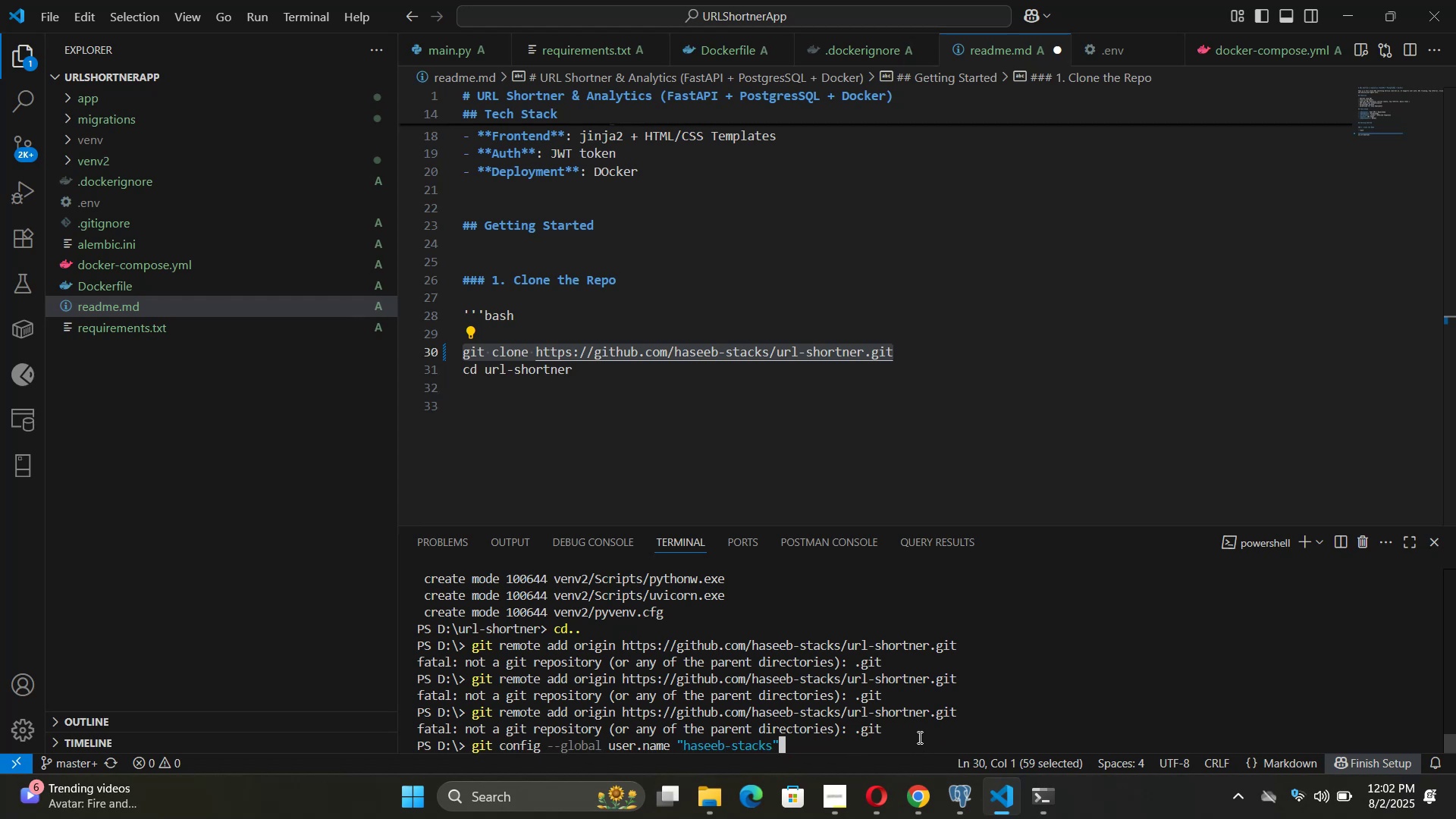 
key(ArrowUp)
 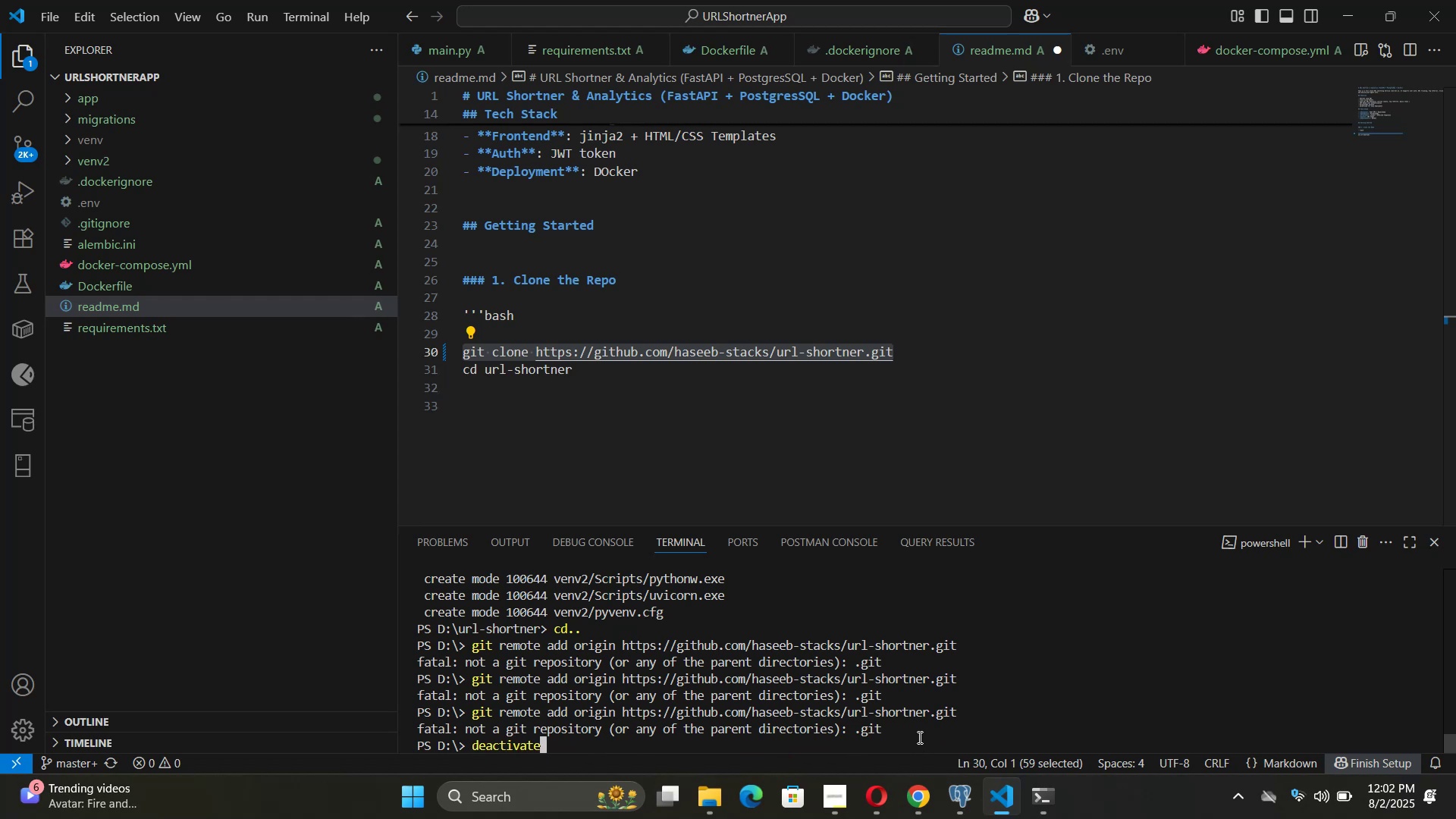 
key(ArrowUp)
 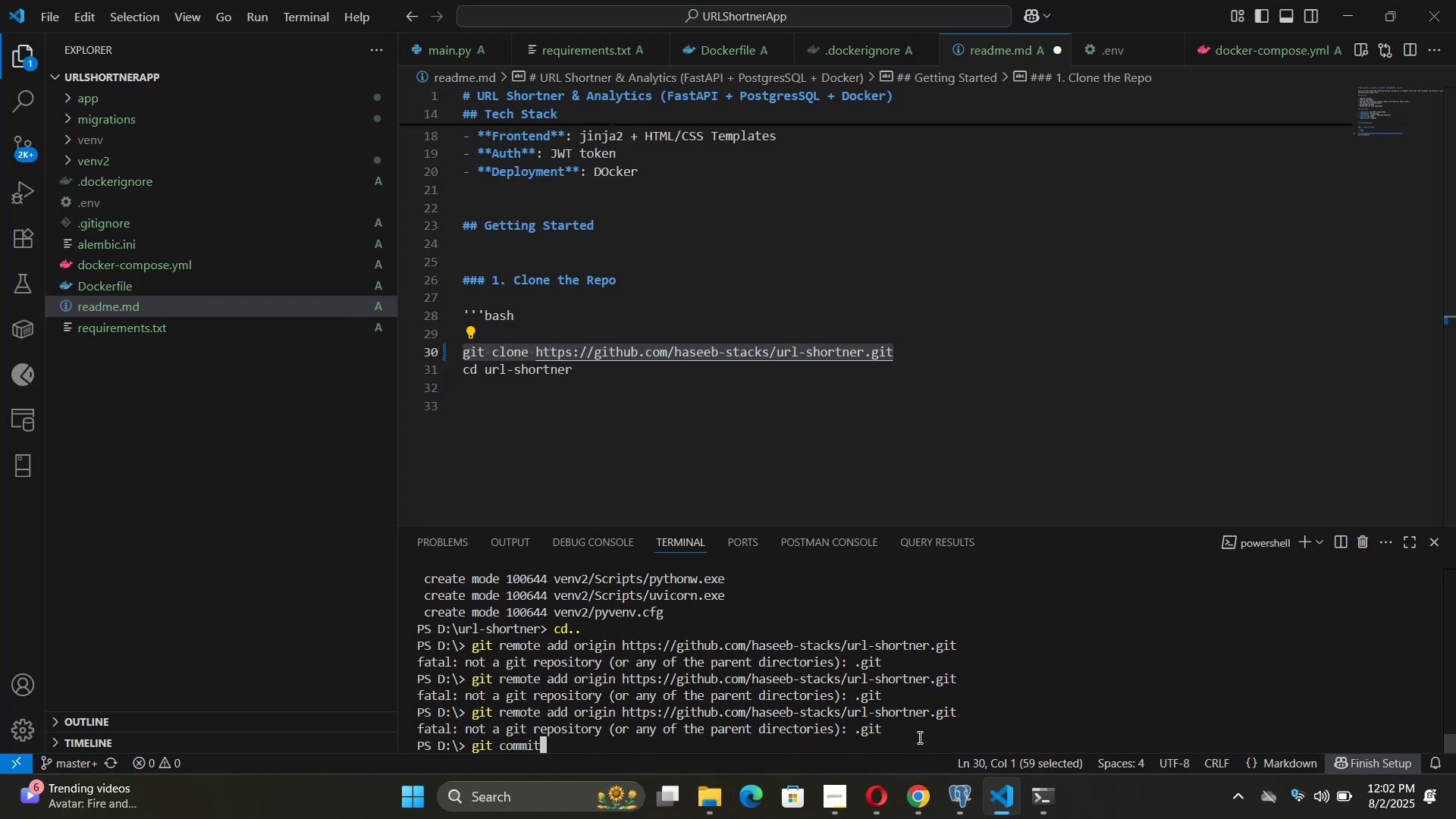 
key(ArrowUp)
 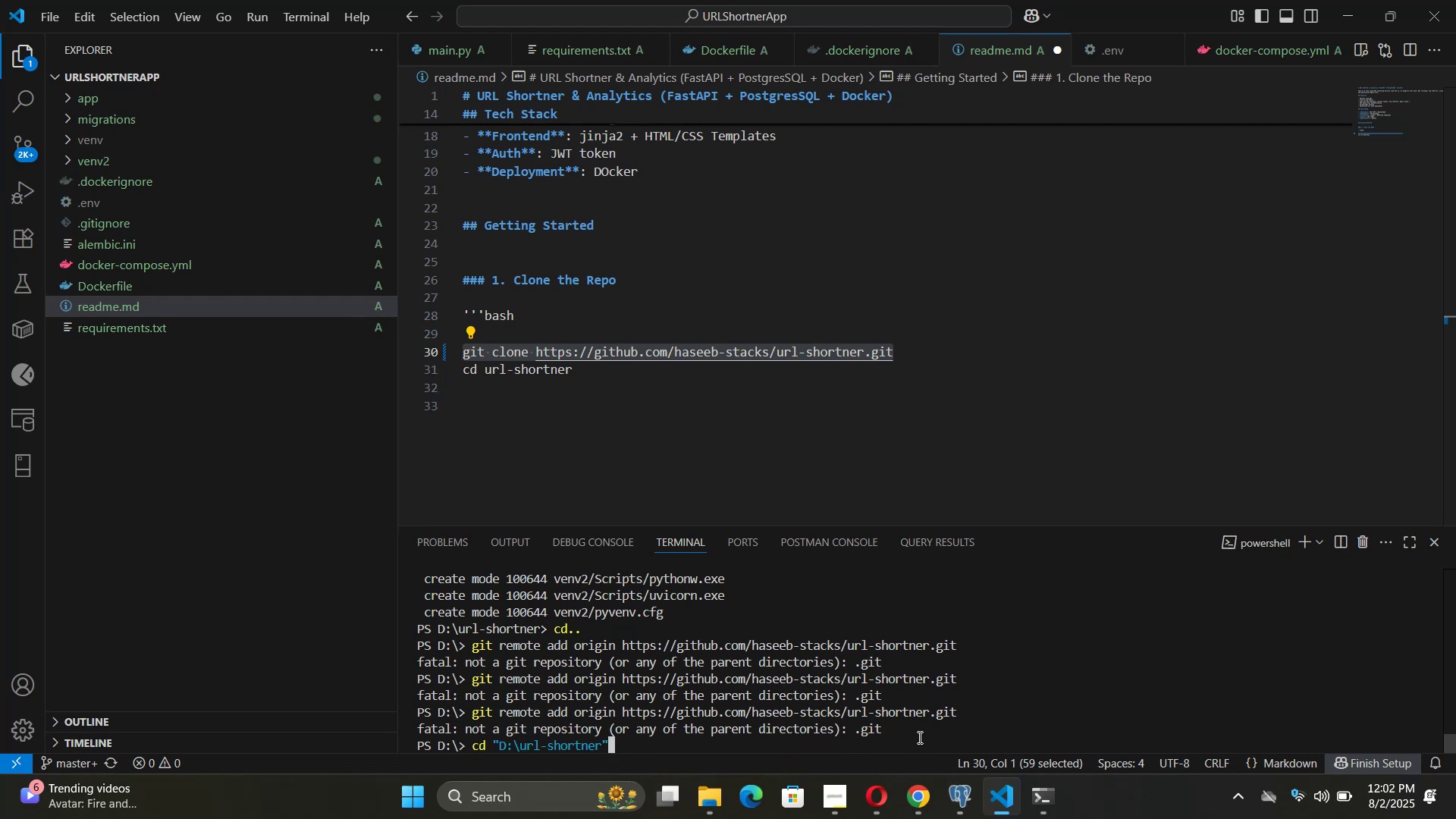 
key(ArrowUp)
 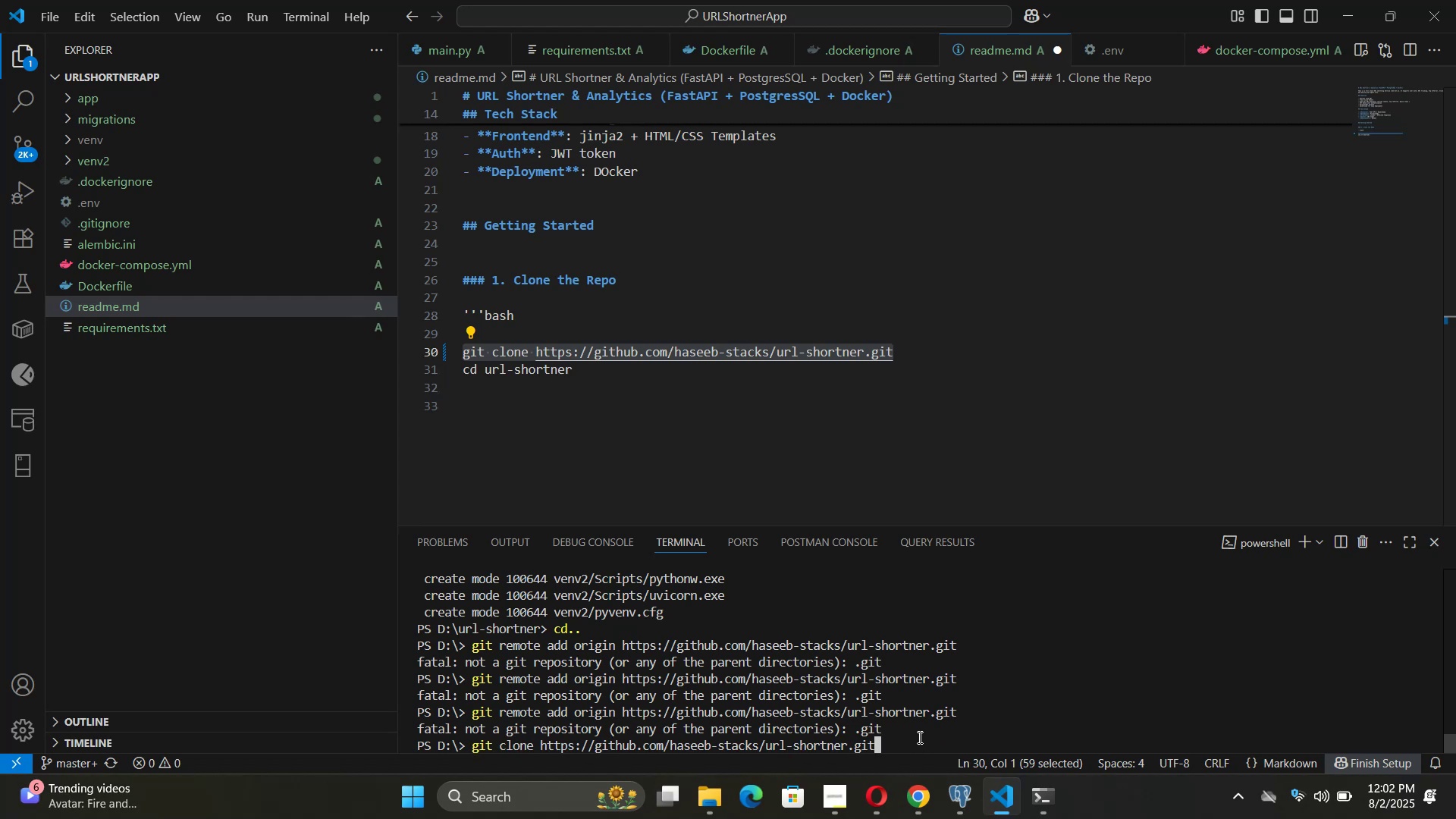 
key(ArrowUp)
 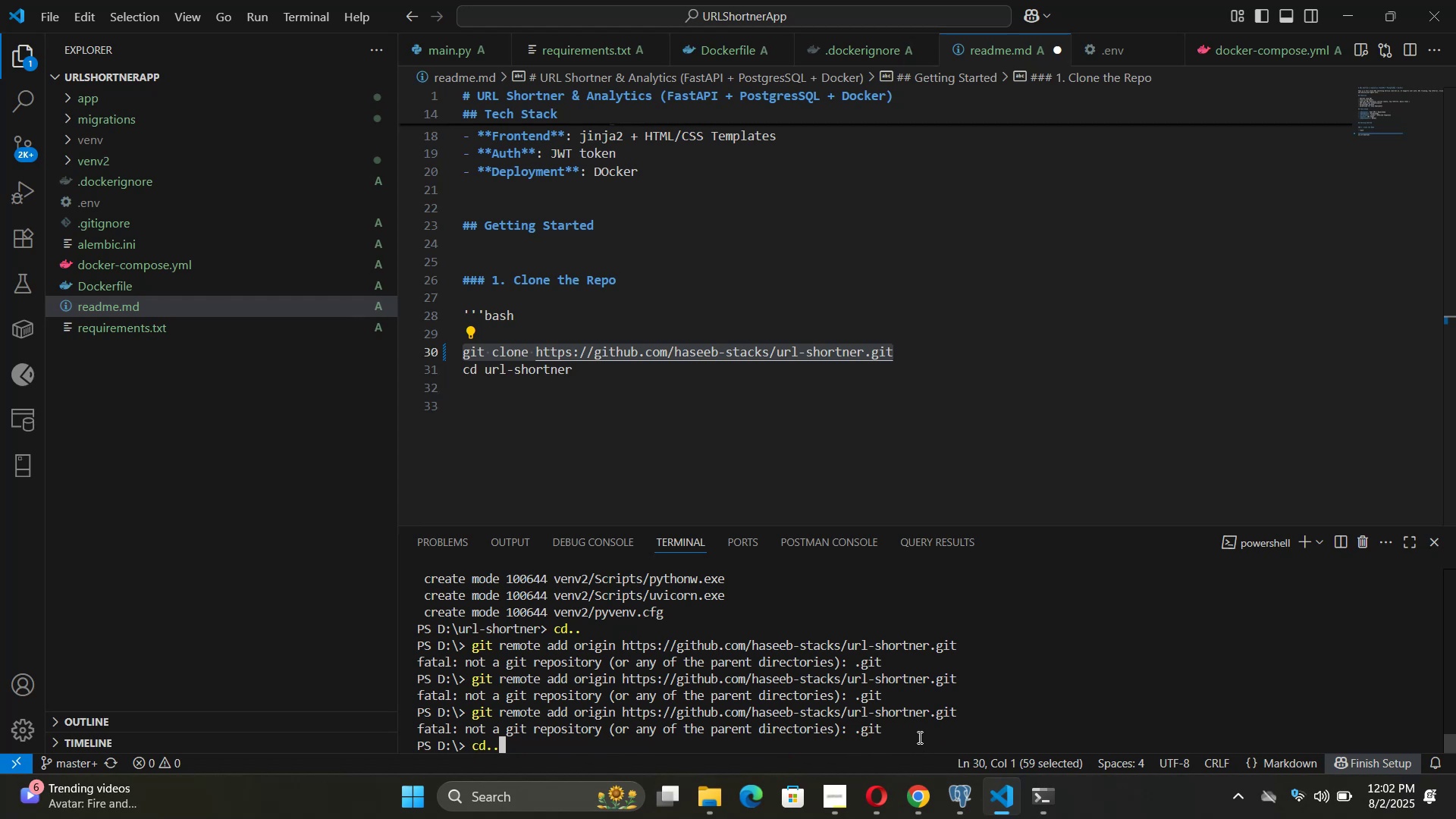 
key(ArrowUp)
 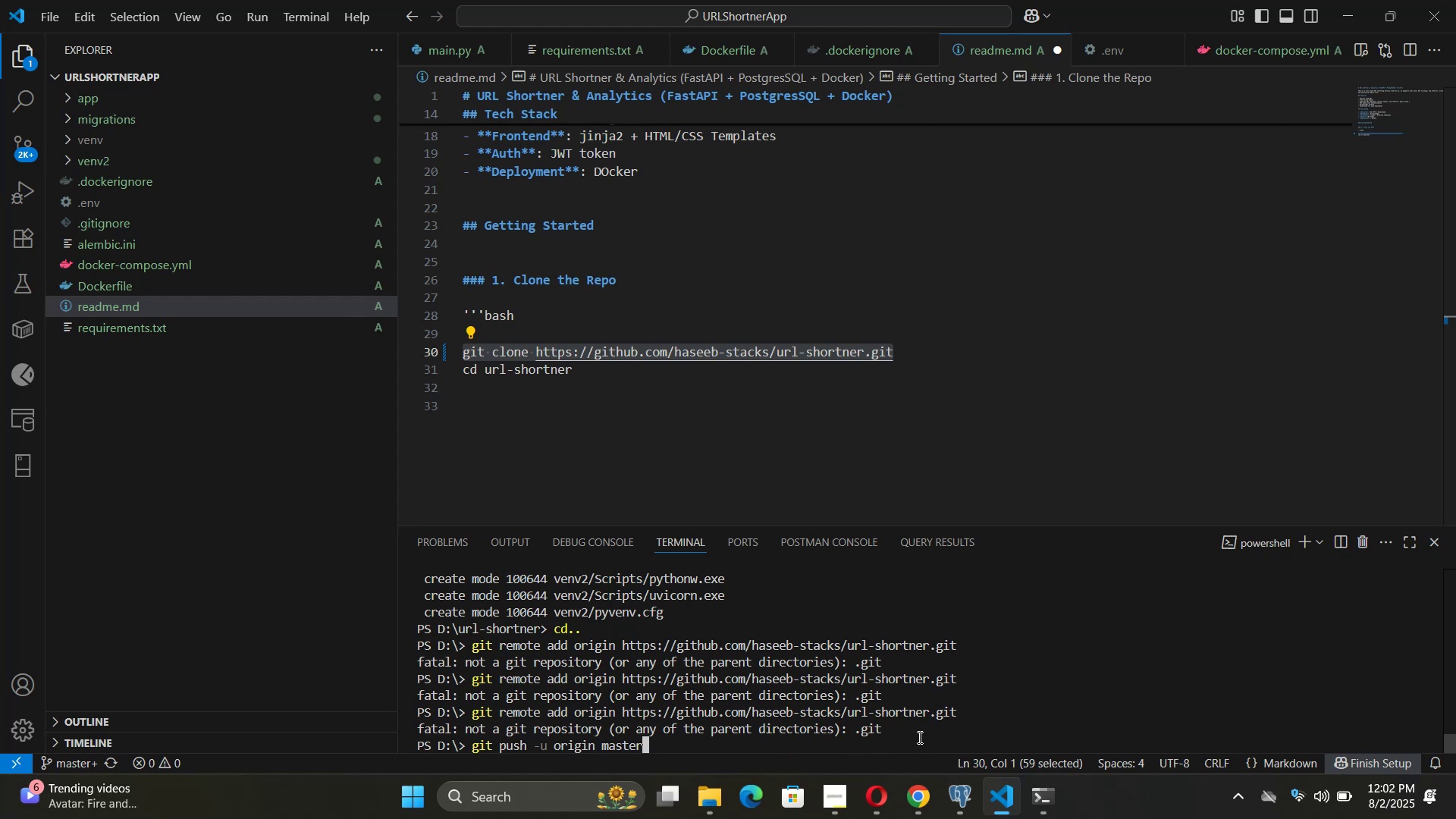 
key(ArrowUp)
 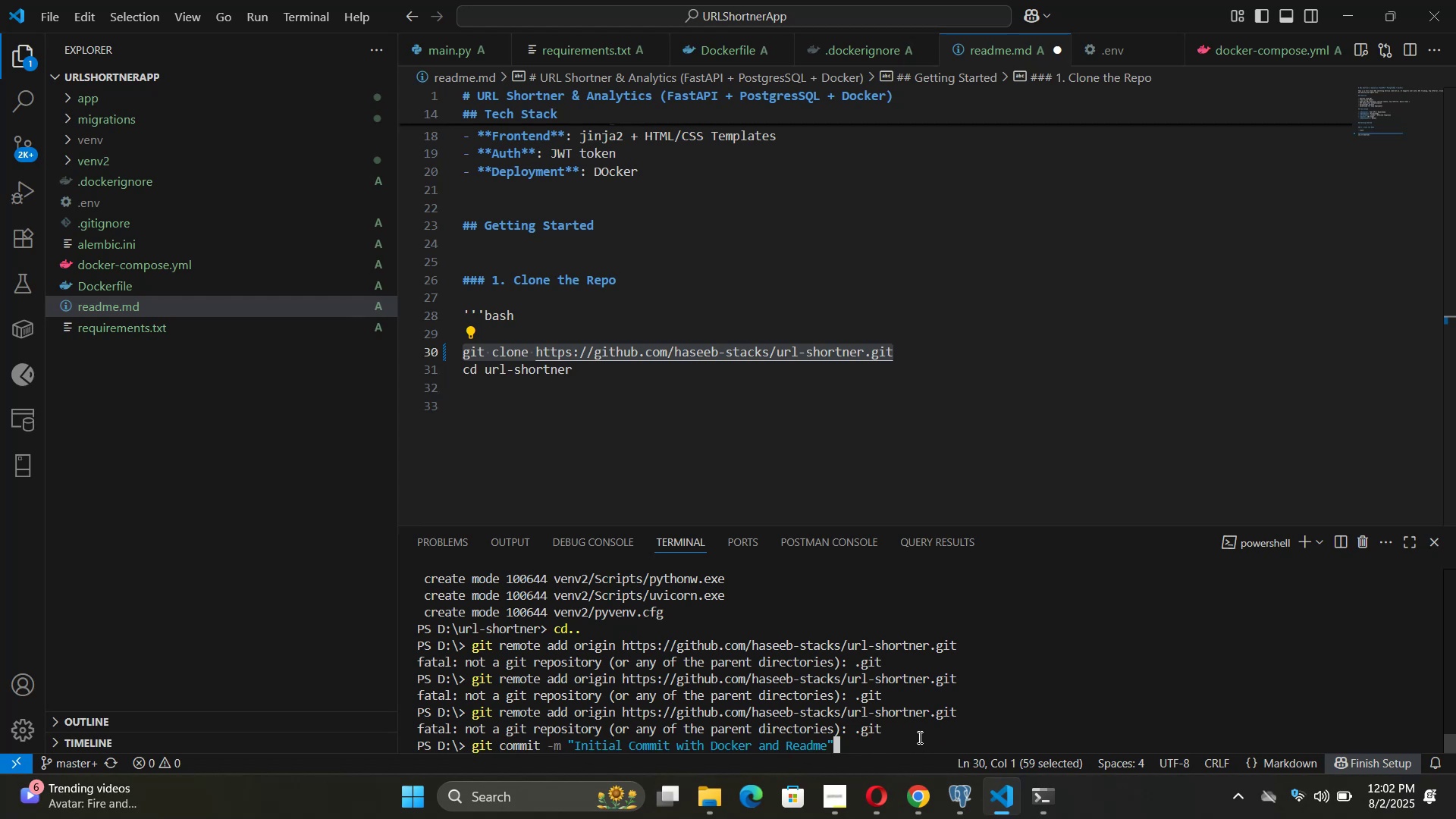 
key(ArrowUp)
 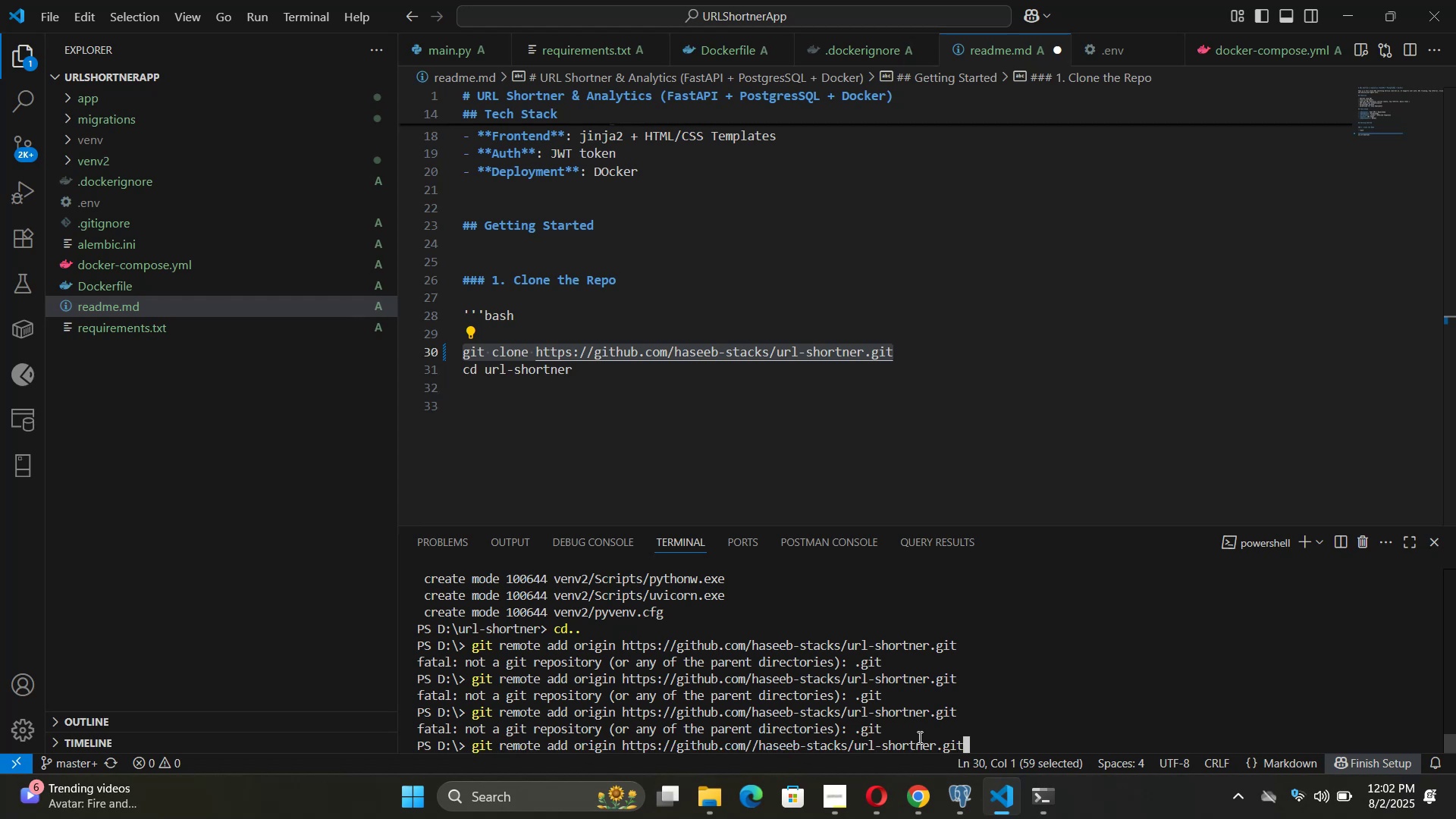 
key(ArrowUp)
 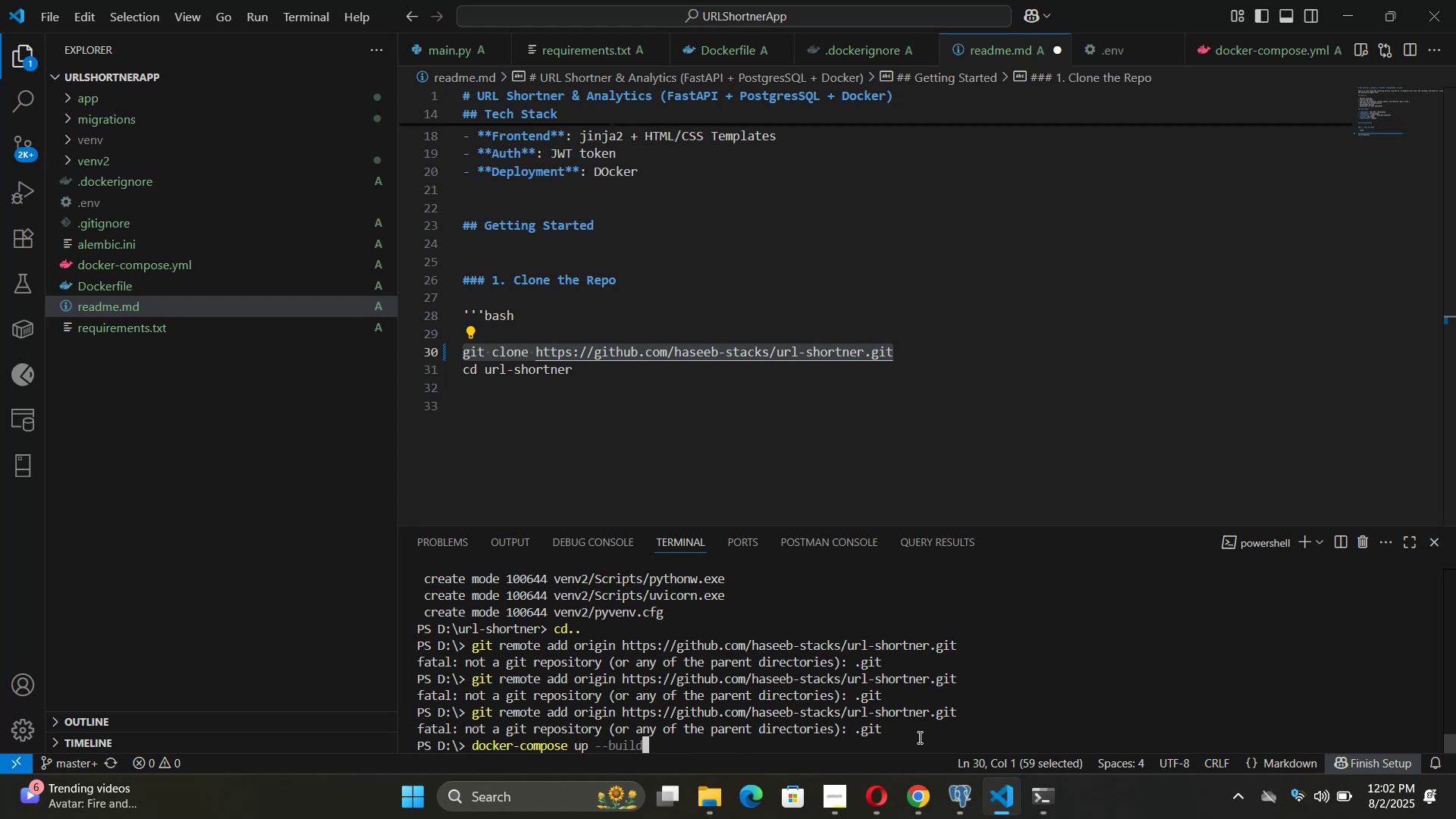 
key(ArrowUp)
 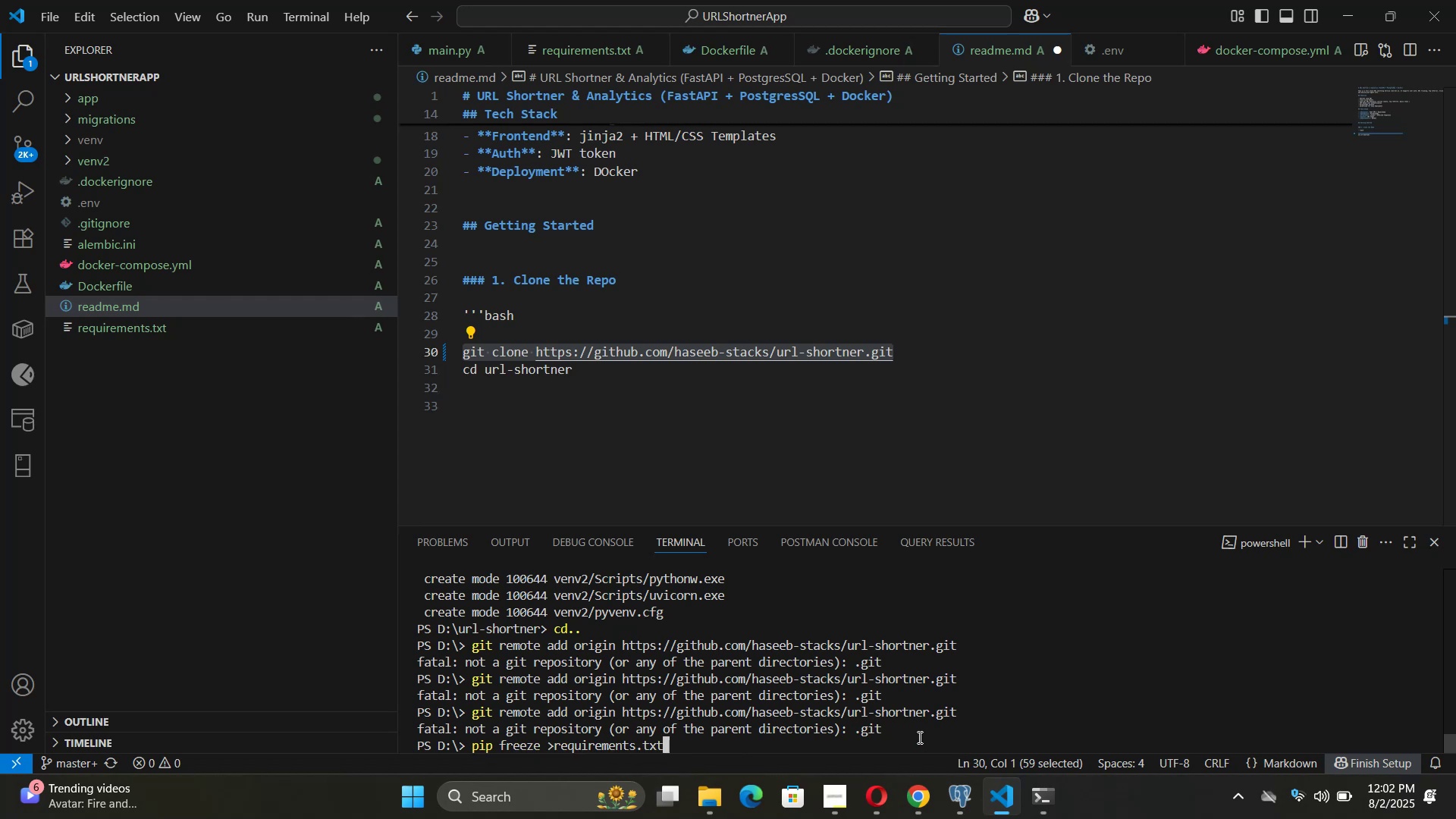 
key(ArrowUp)
 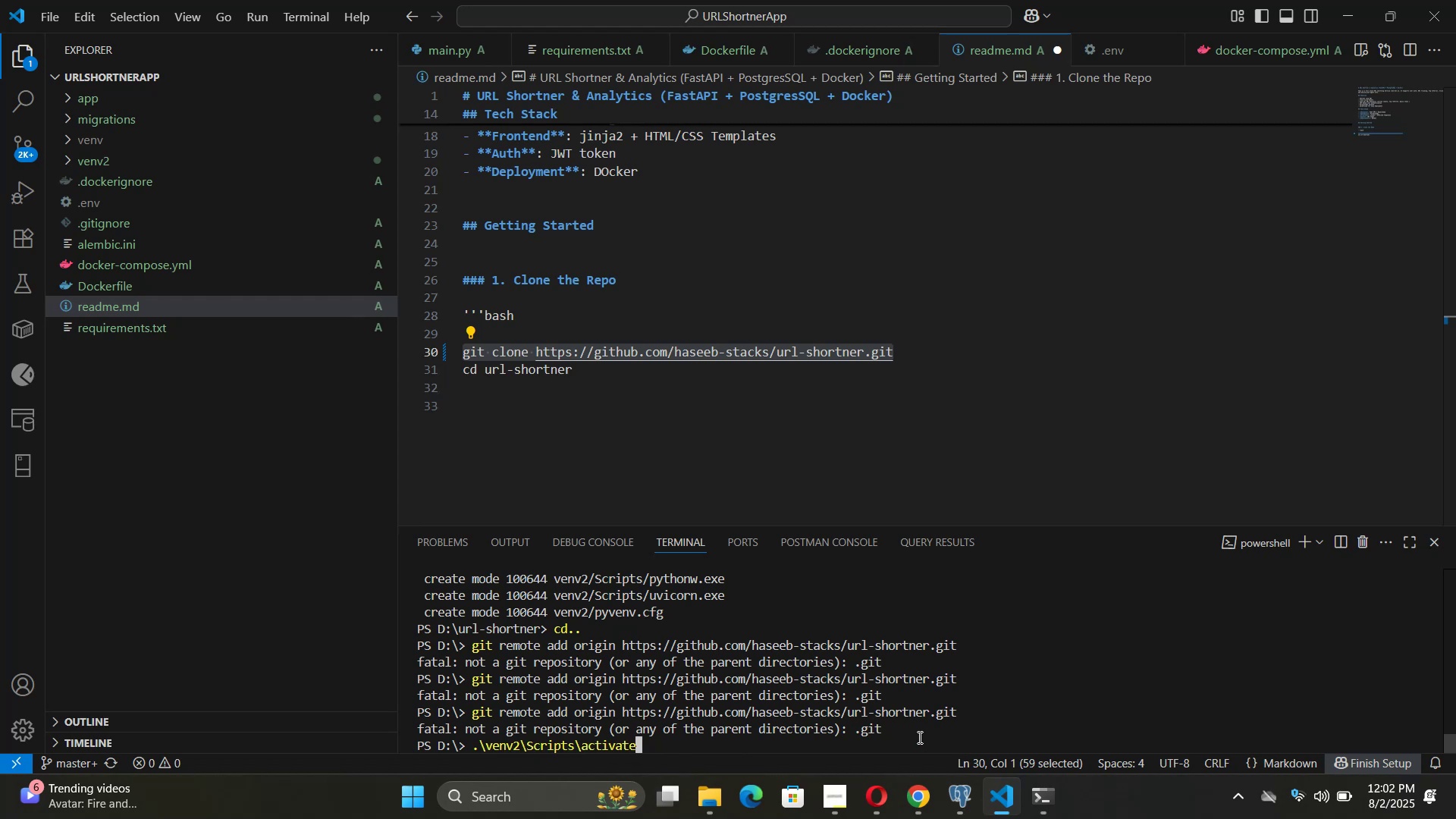 
key(ArrowUp)
 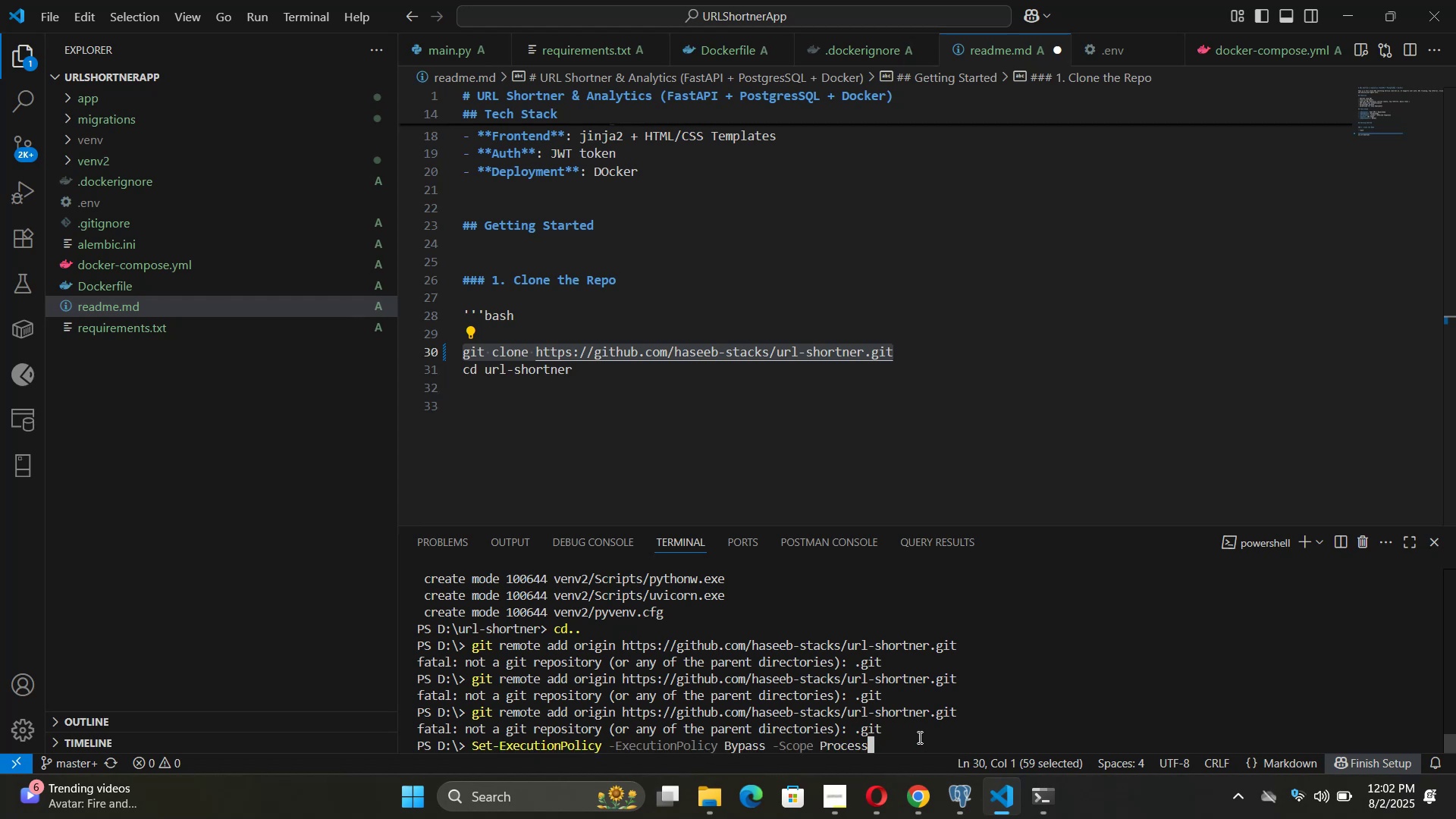 
key(ArrowUp)
 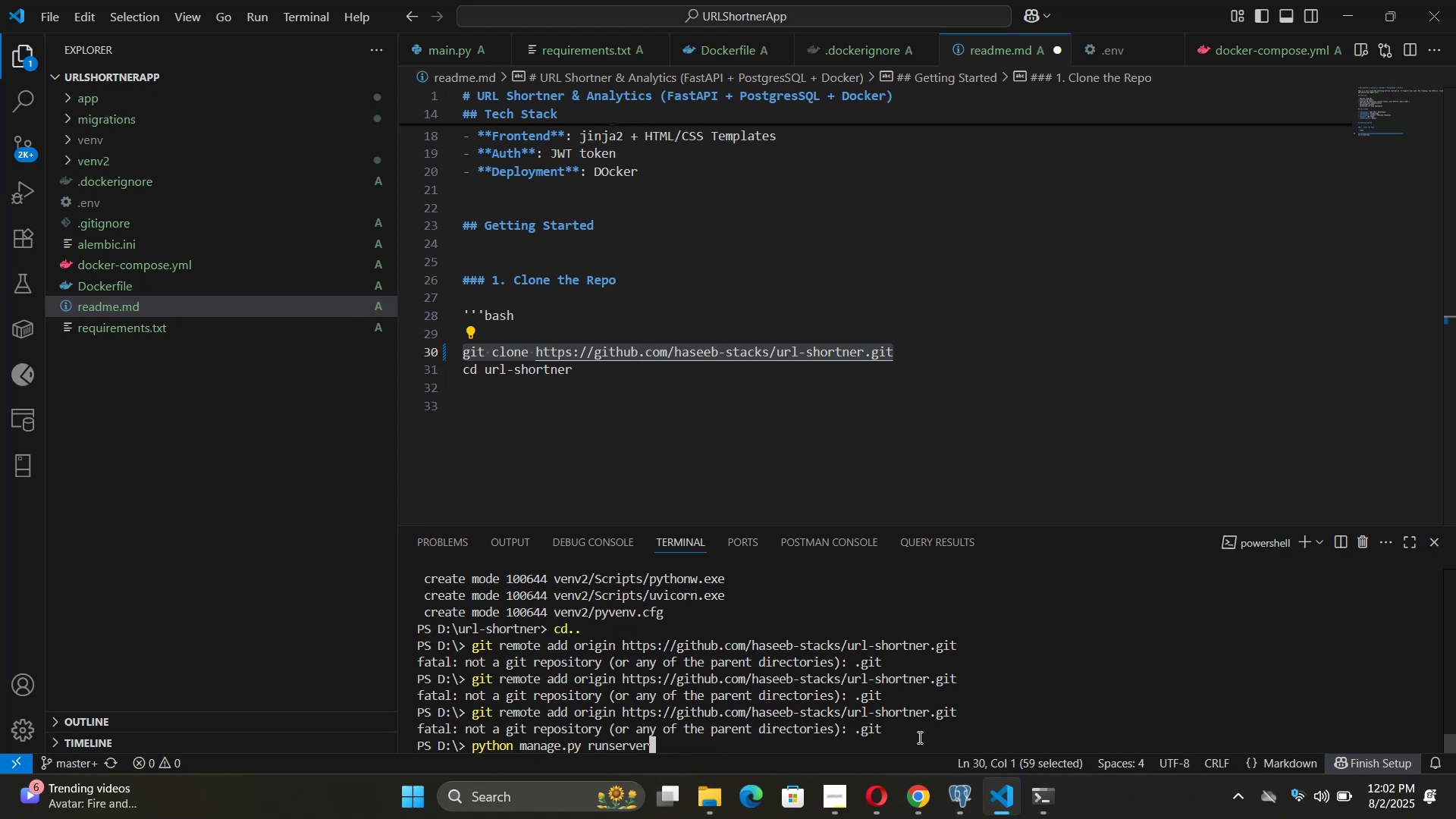 
key(ArrowUp)
 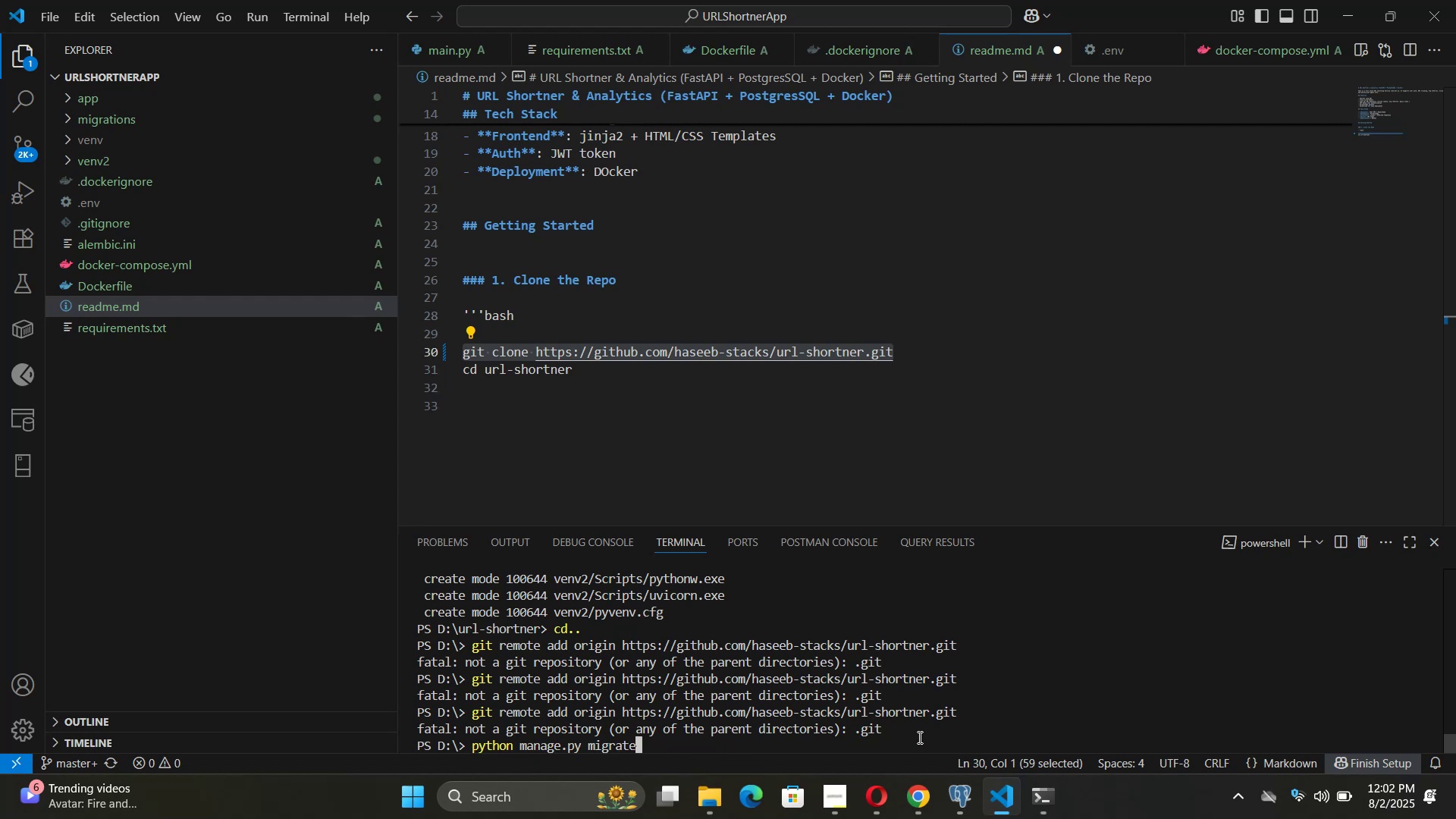 
key(ArrowUp)
 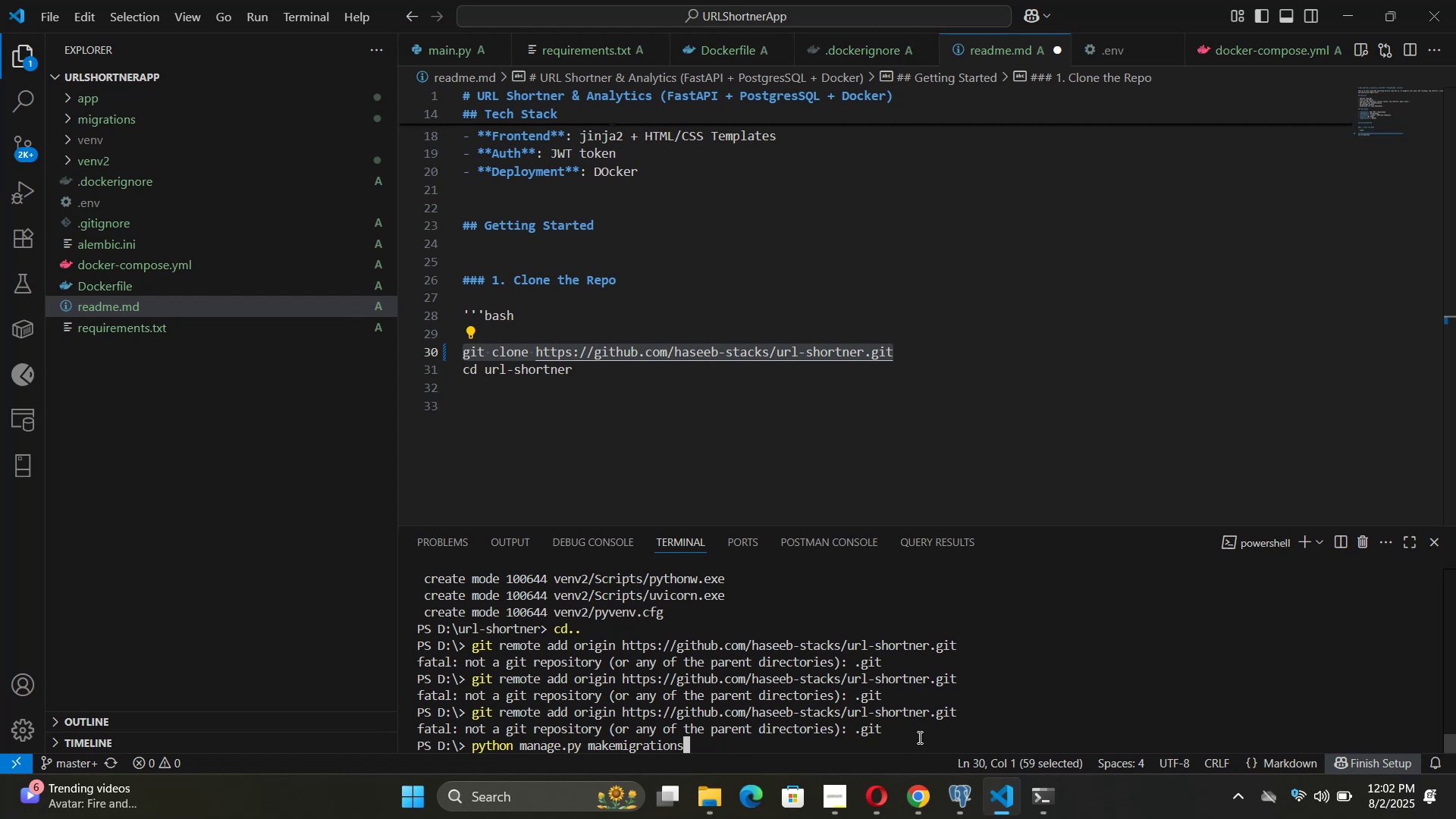 
key(ArrowUp)
 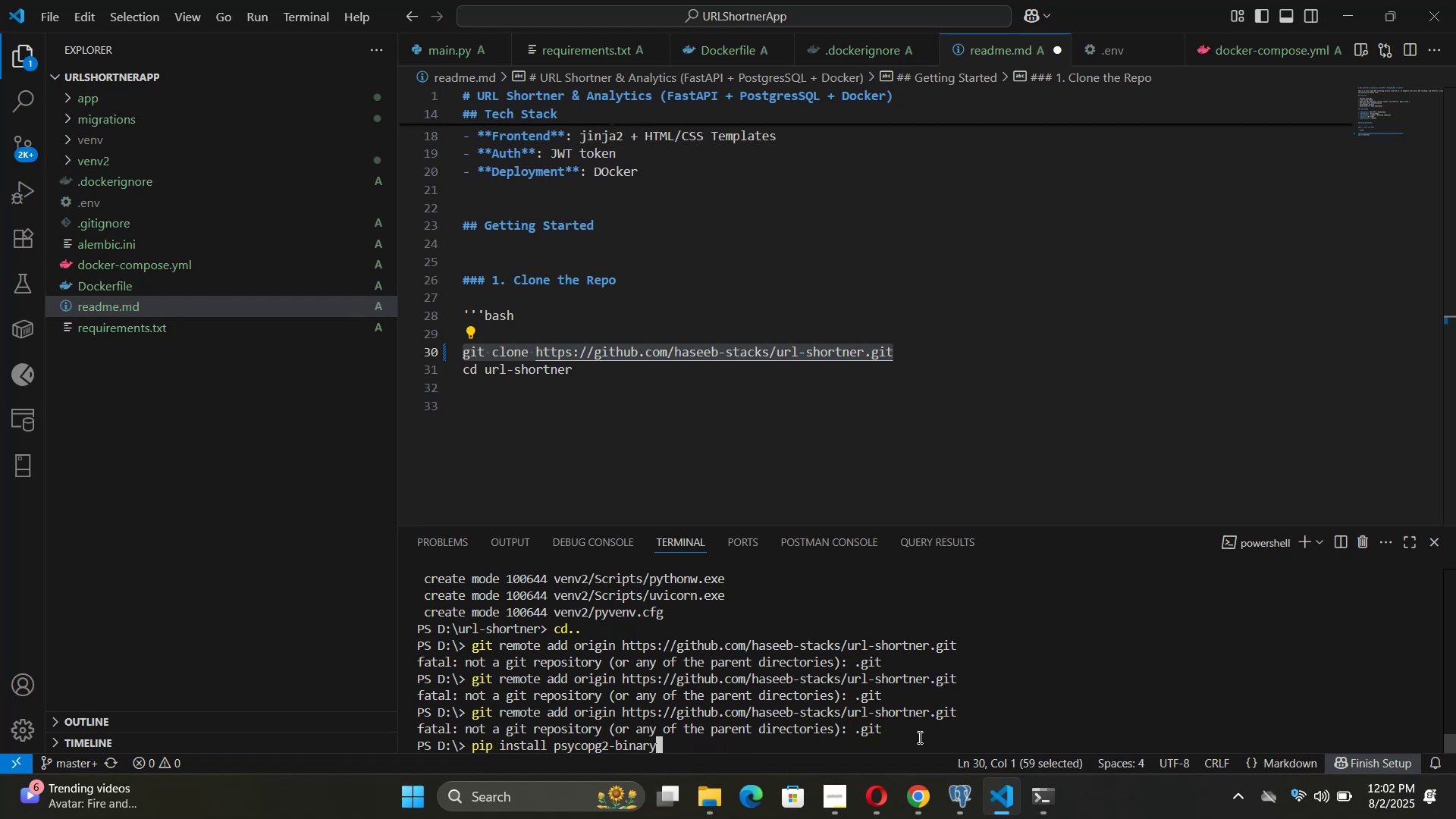 
key(ArrowUp)
 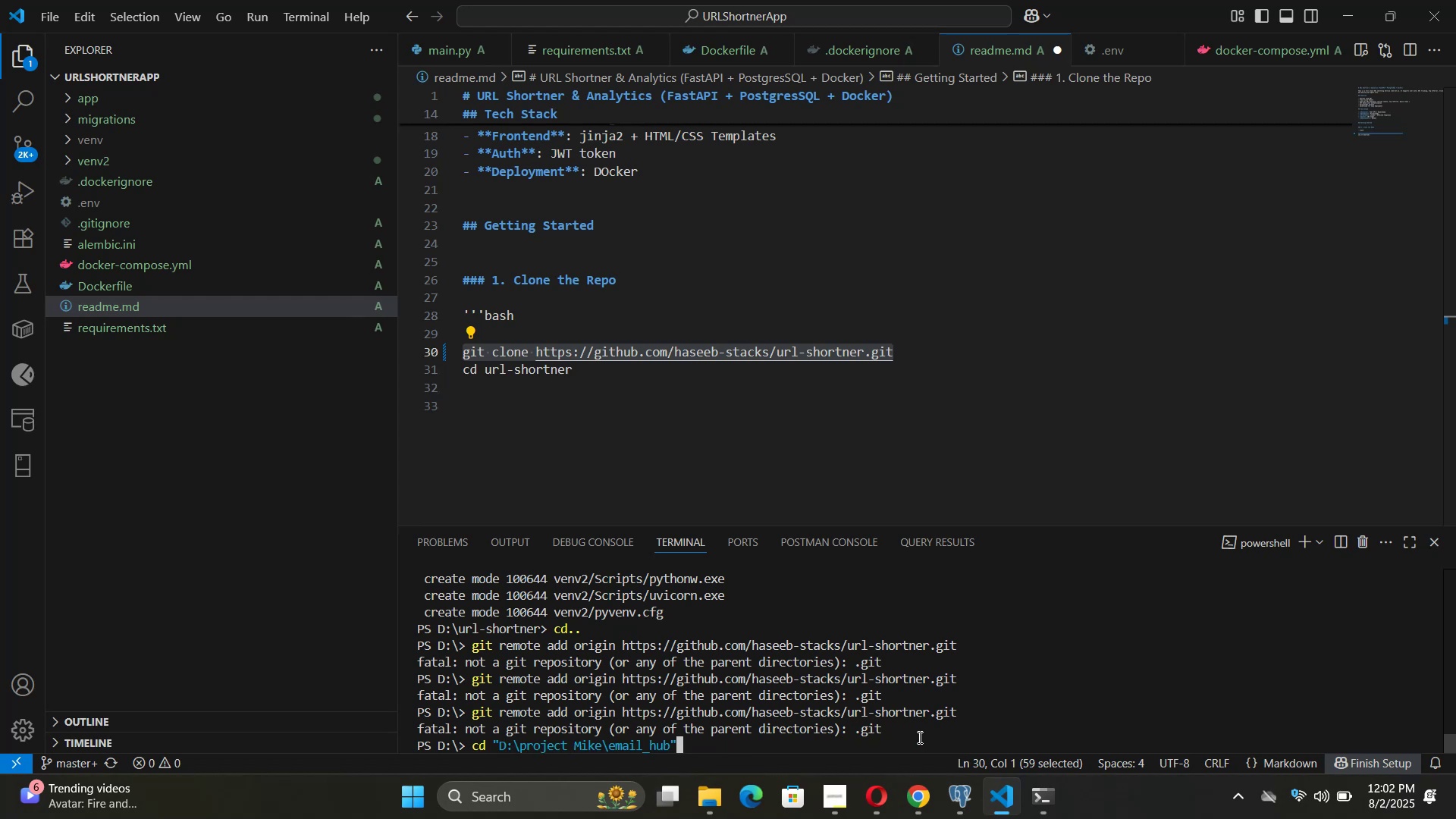 
key(ArrowUp)
 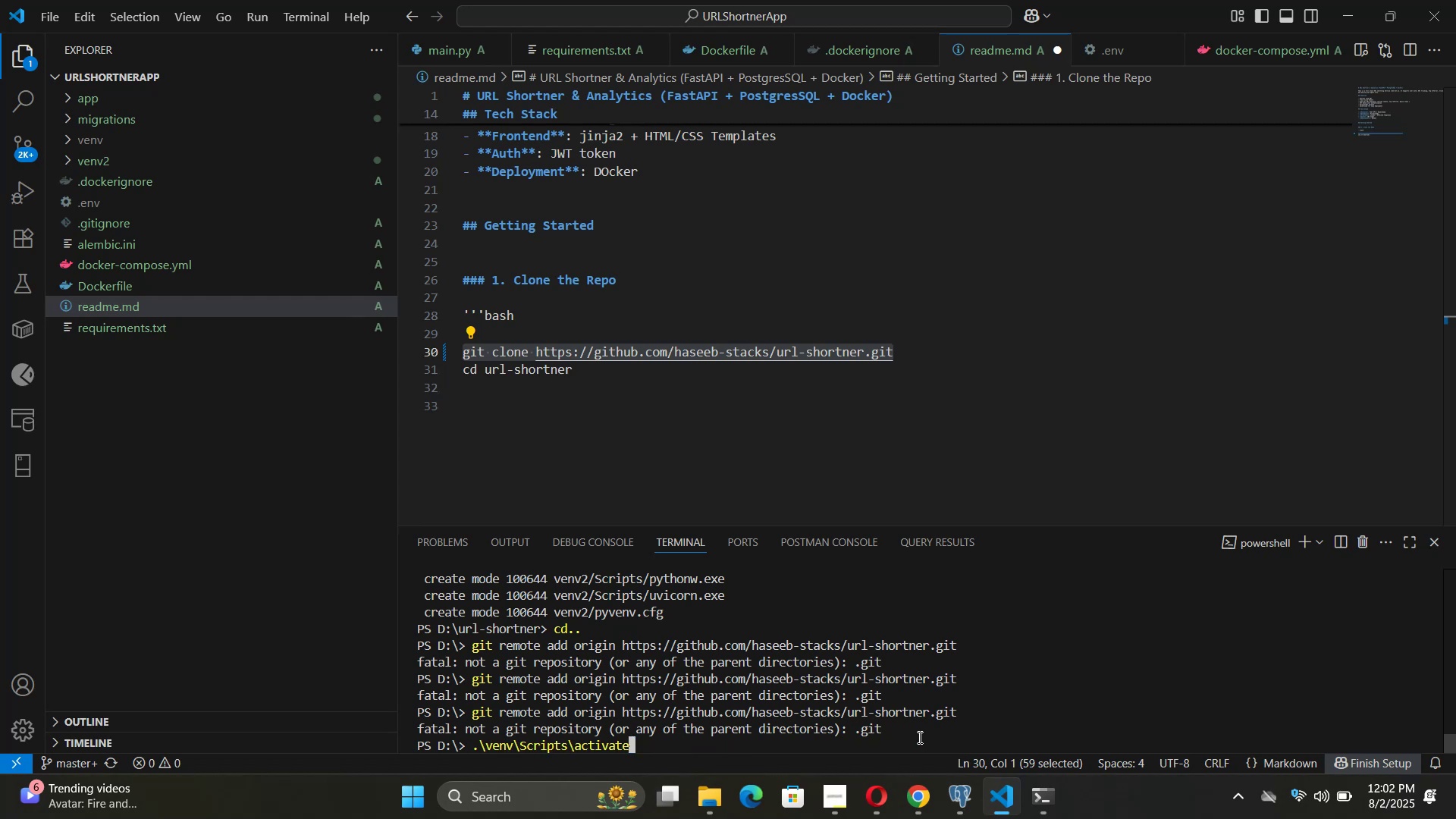 
key(ArrowUp)
 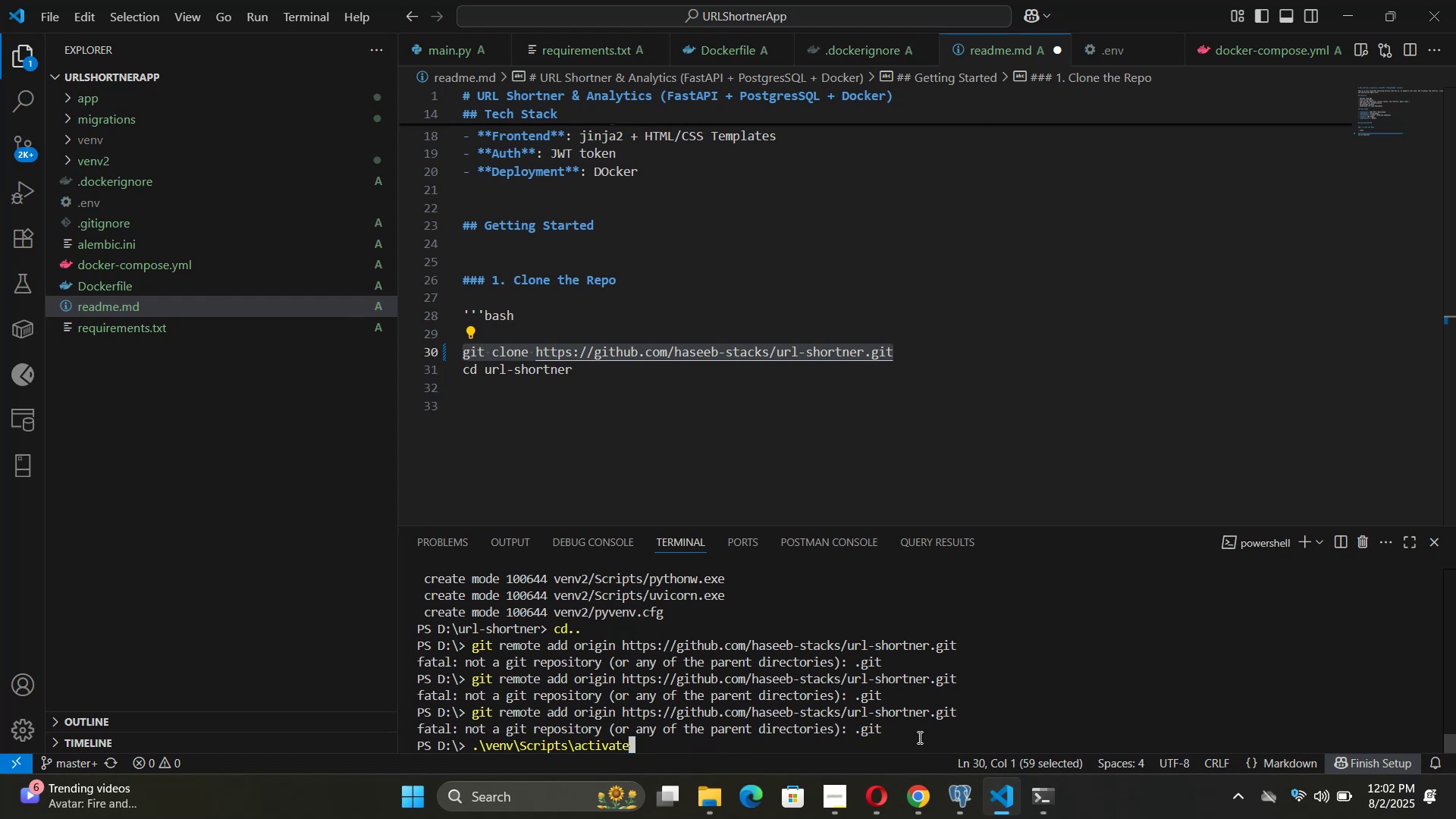 
key(ArrowUp)
 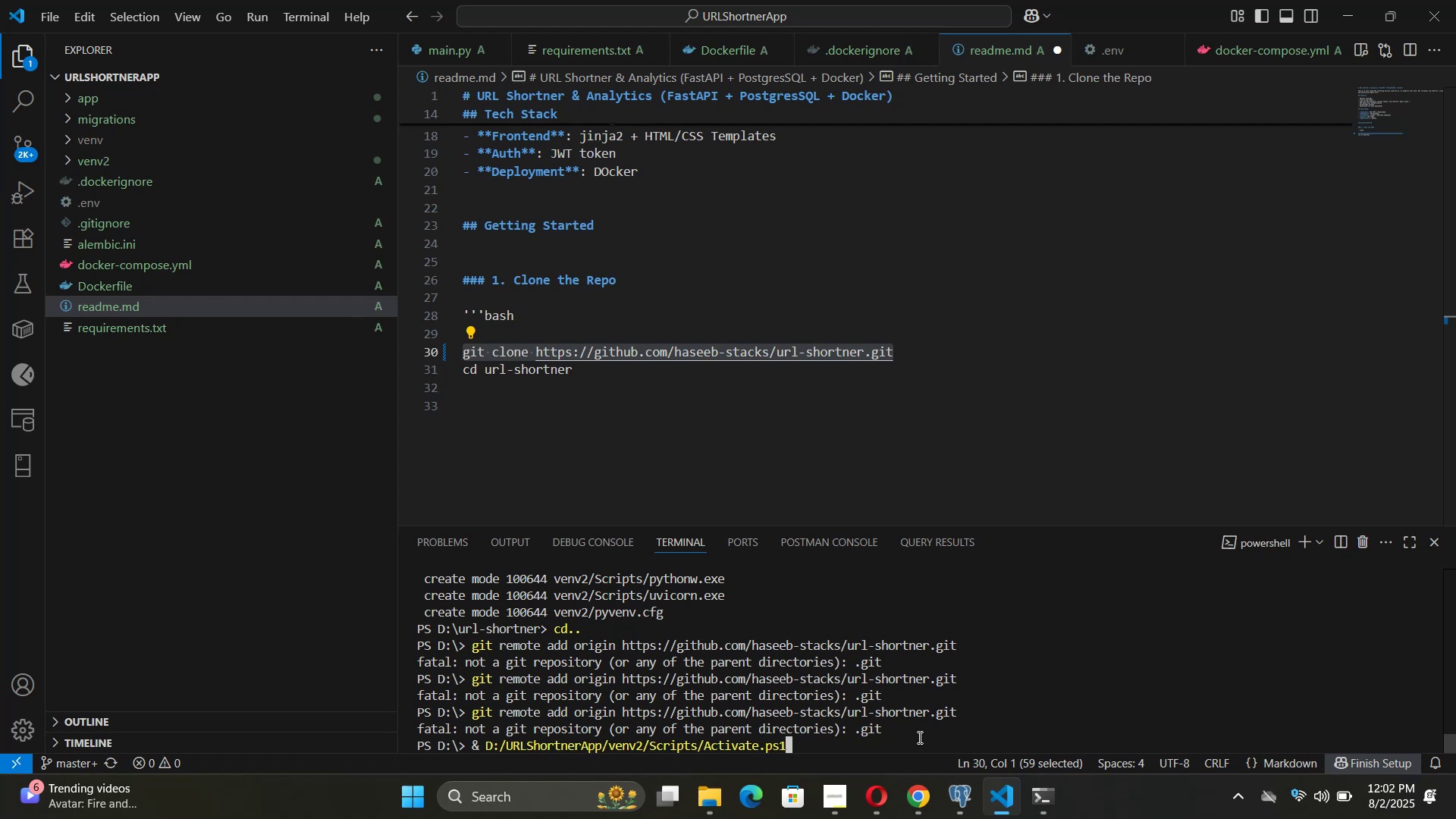 
key(ArrowUp)
 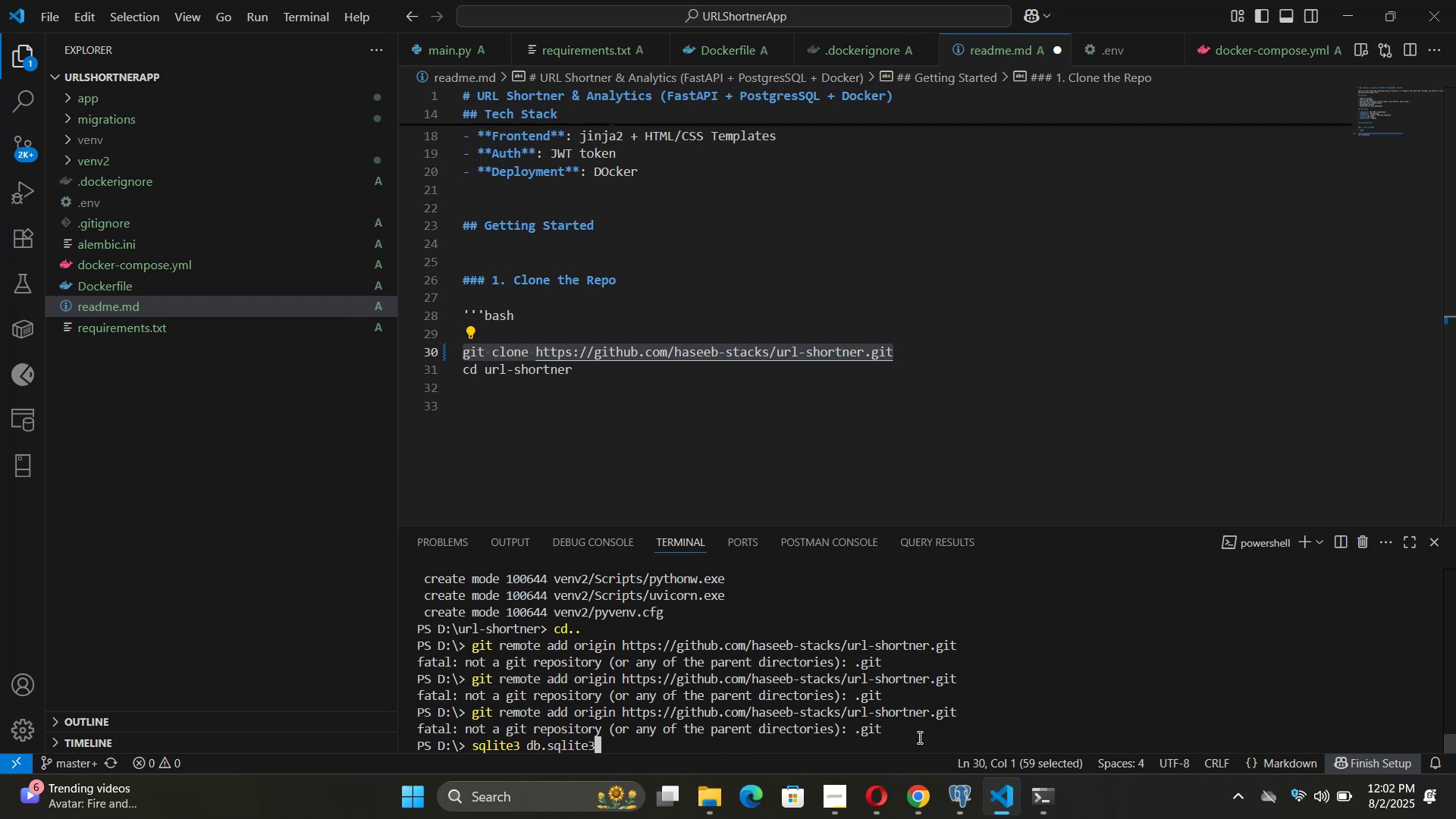 
key(ArrowUp)
 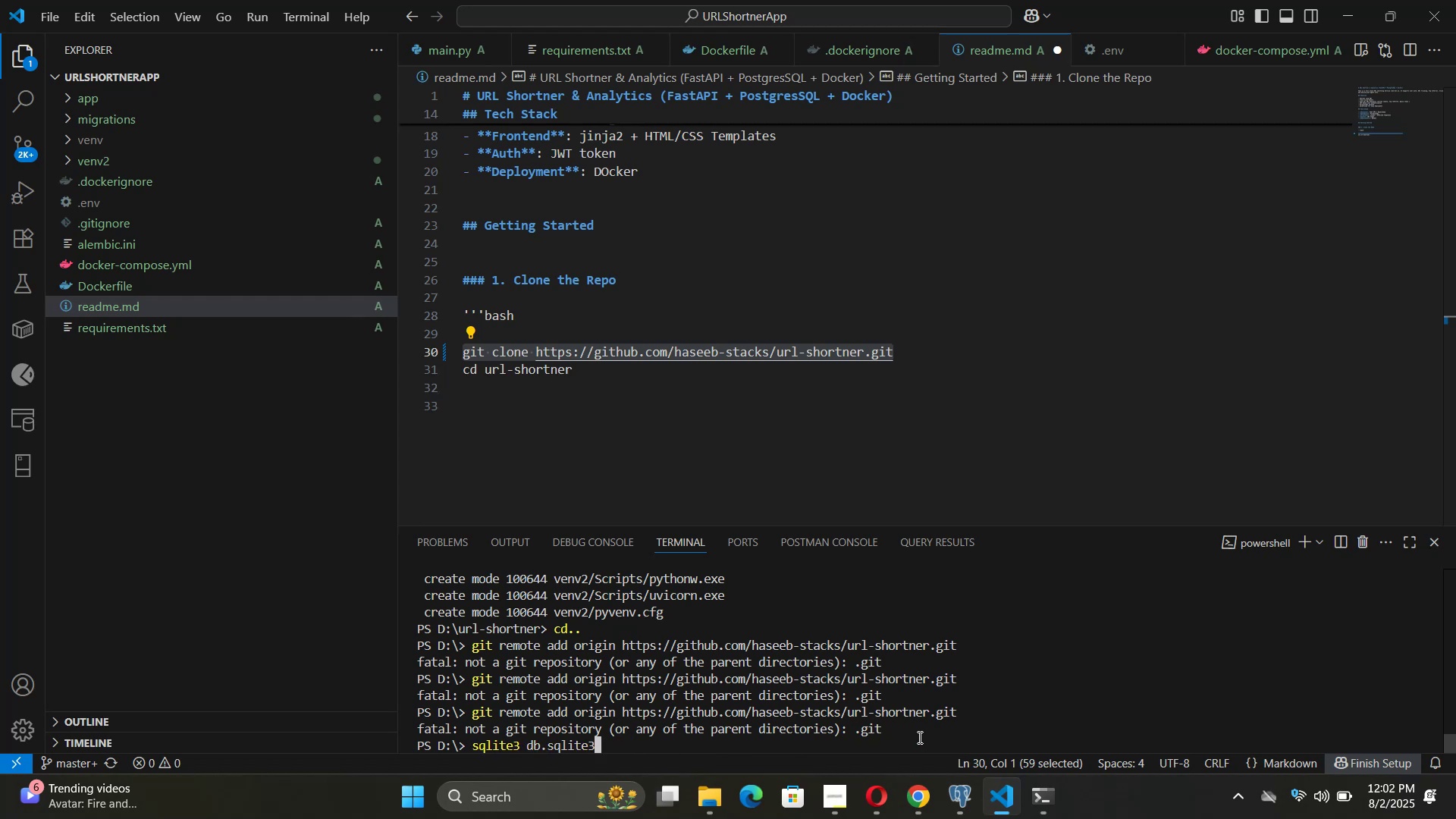 
key(ArrowUp)
 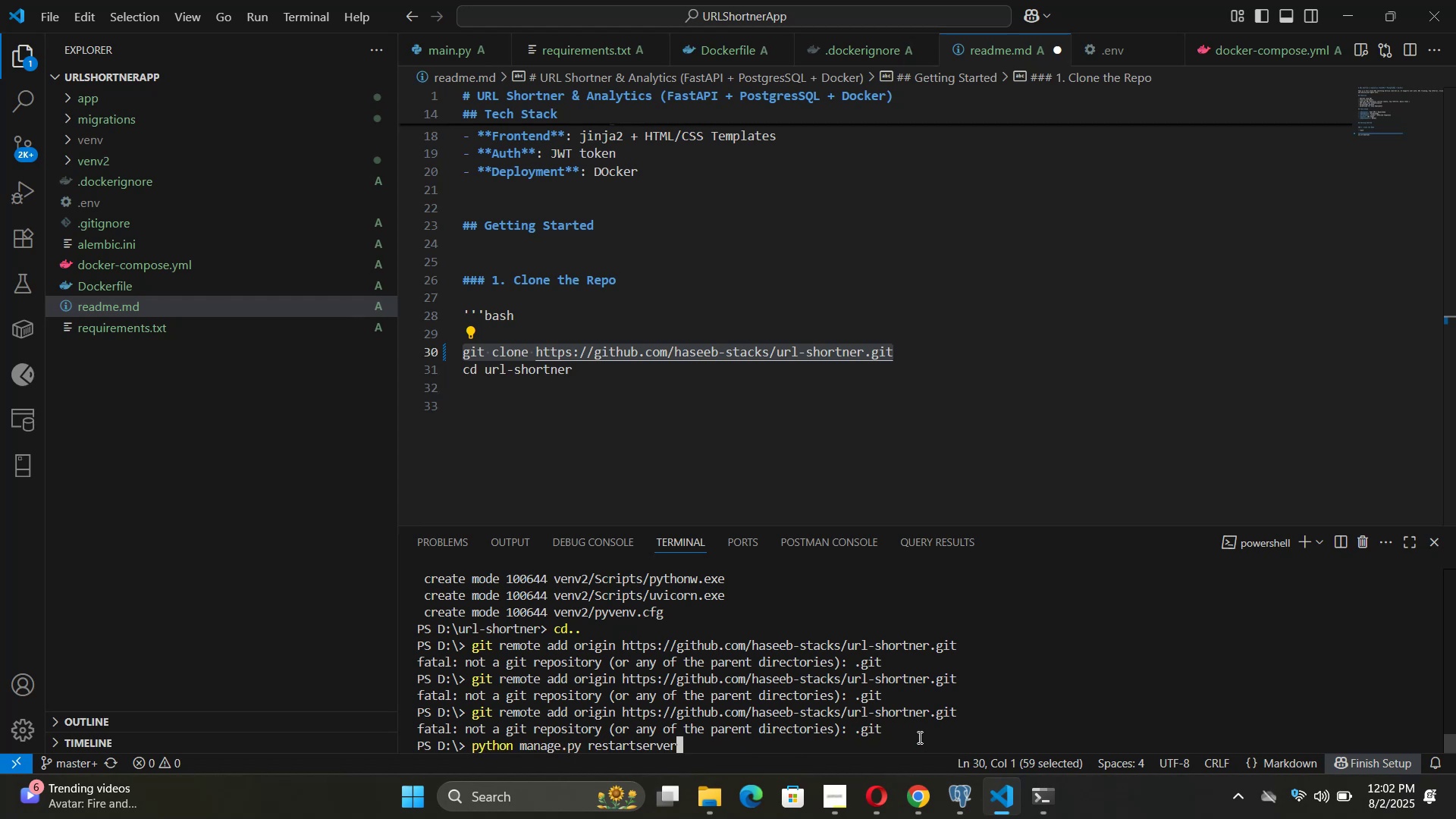 
key(ArrowUp)
 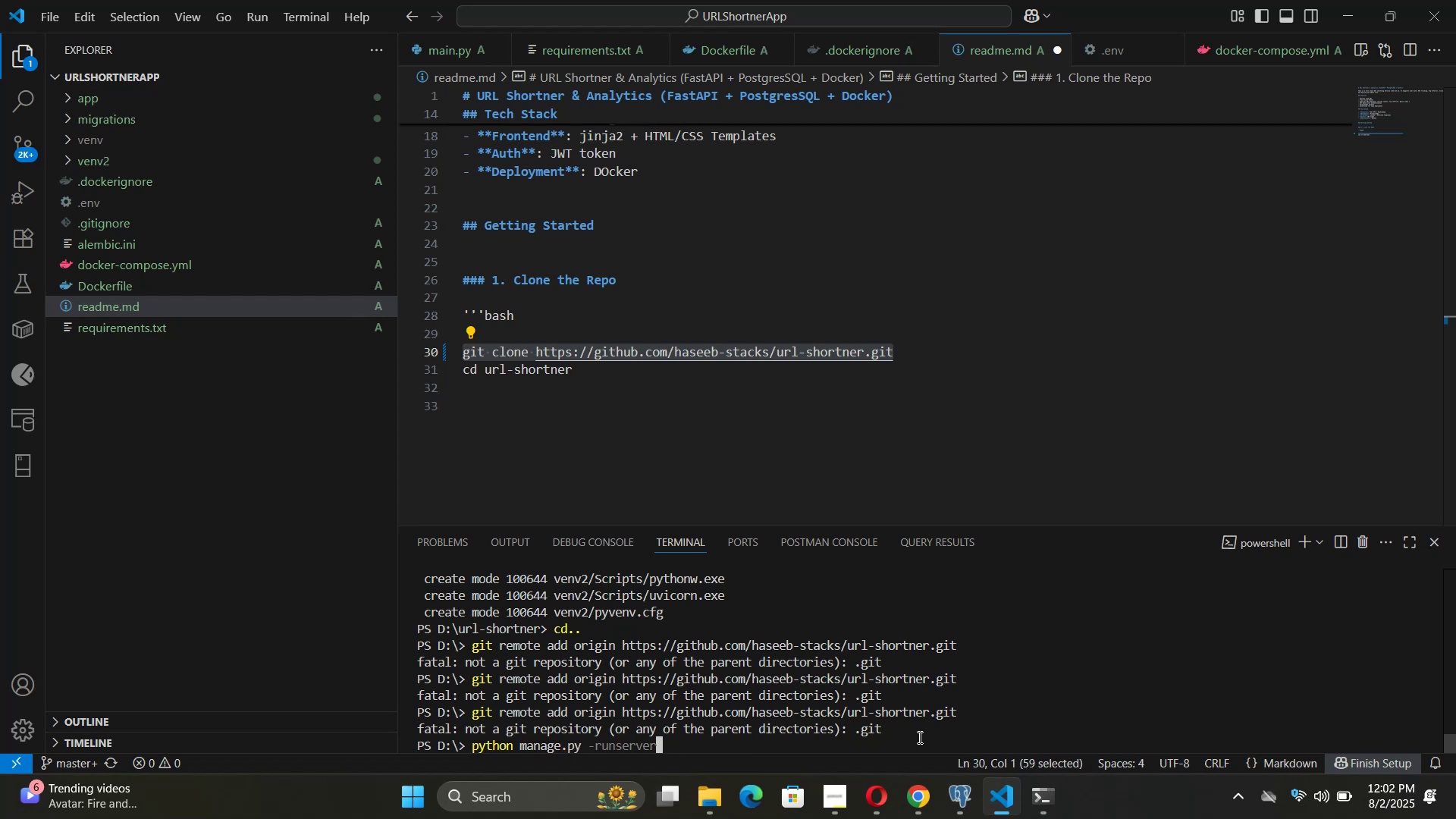 
key(ArrowUp)
 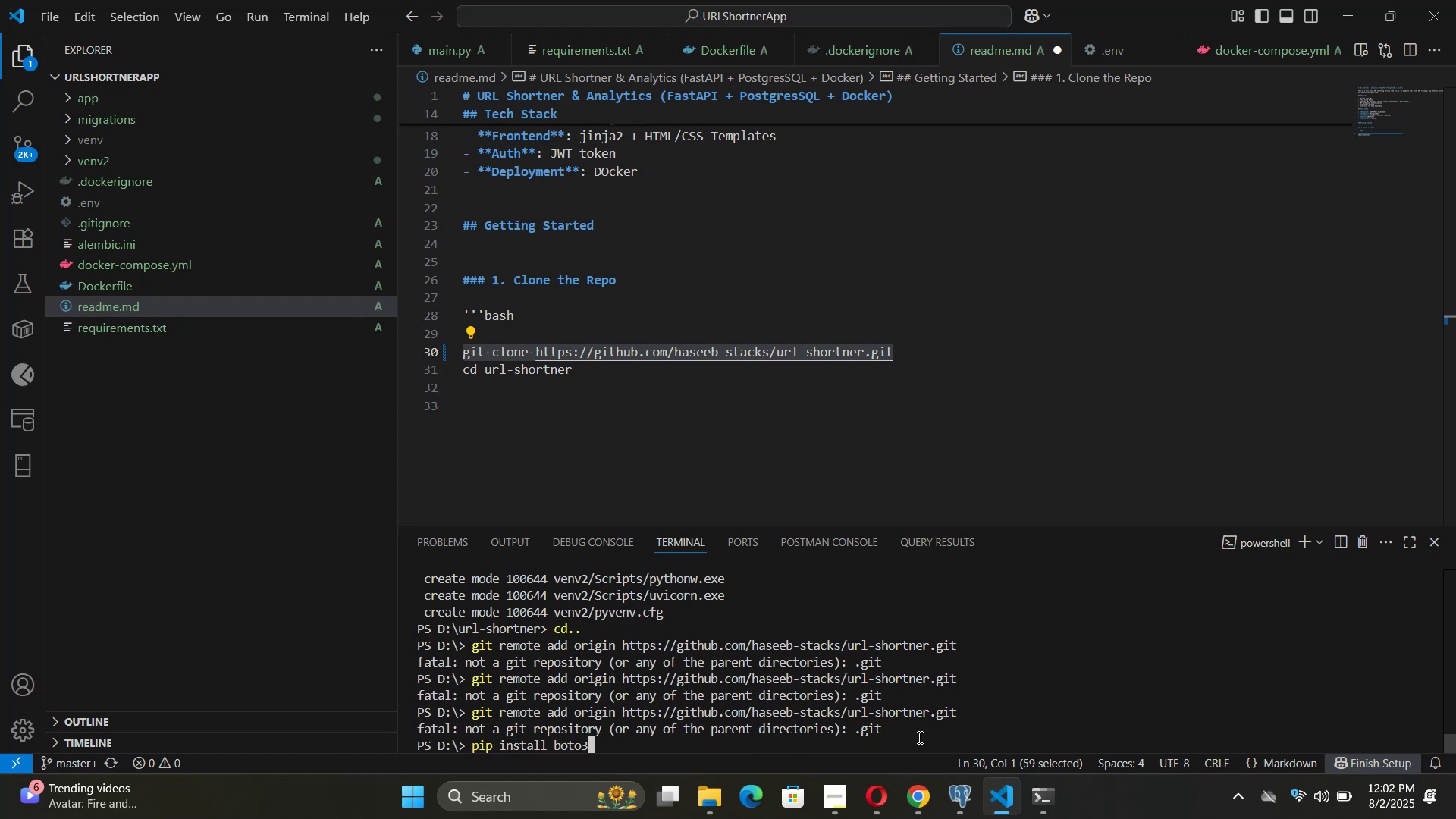 
key(ArrowUp)
 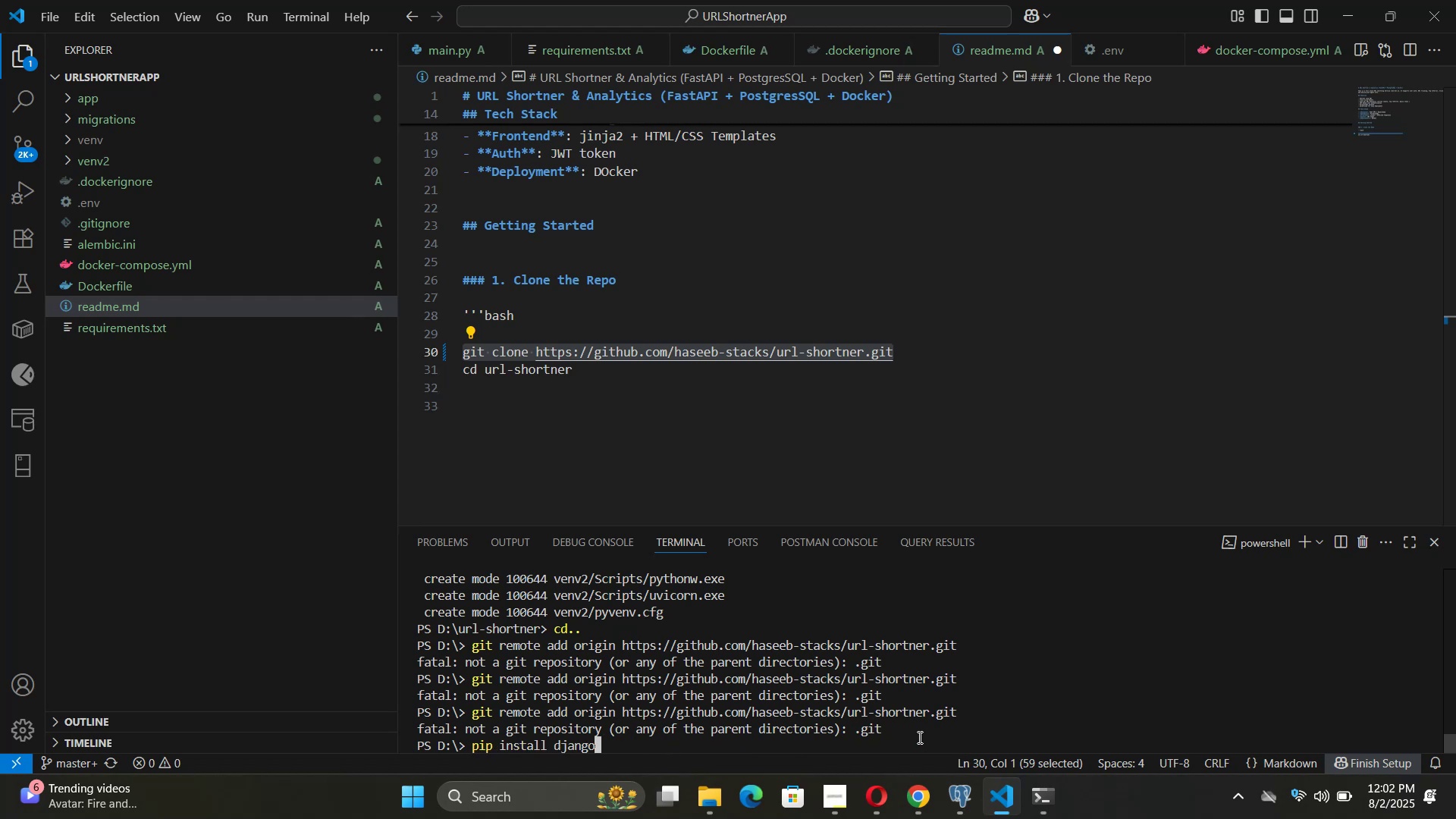 
key(ArrowUp)
 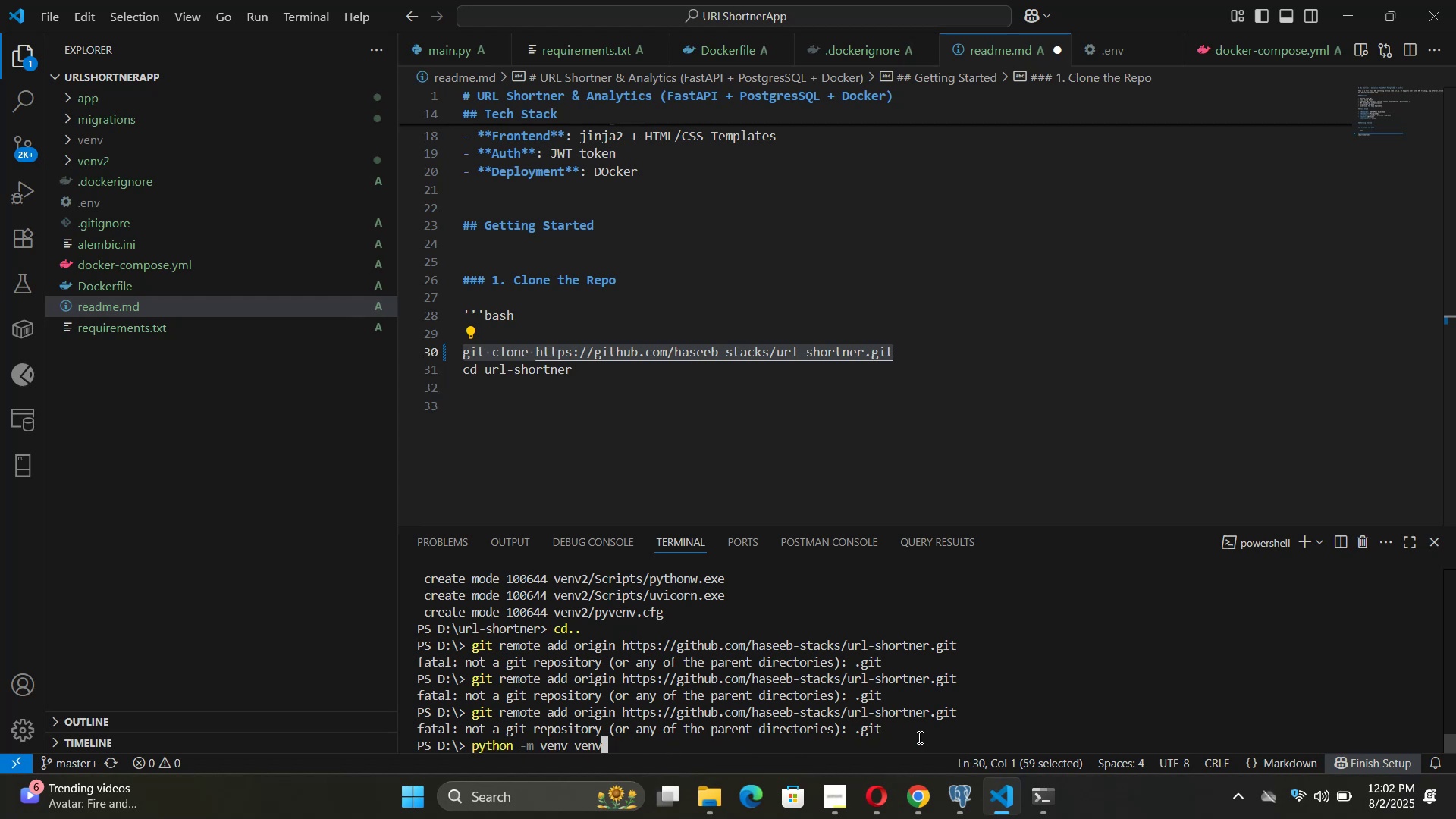 
key(ArrowUp)
 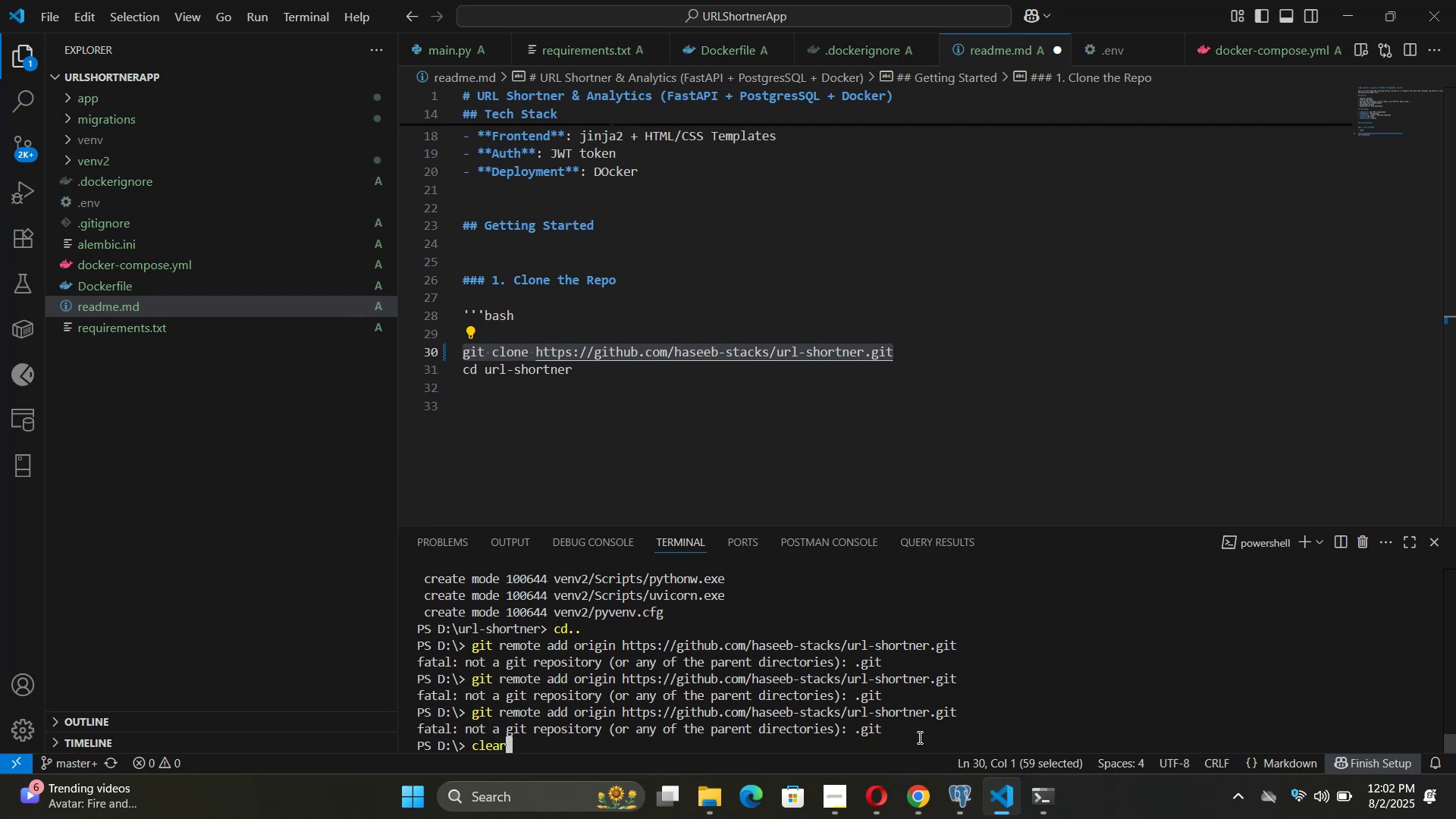 
key(ArrowUp)
 